 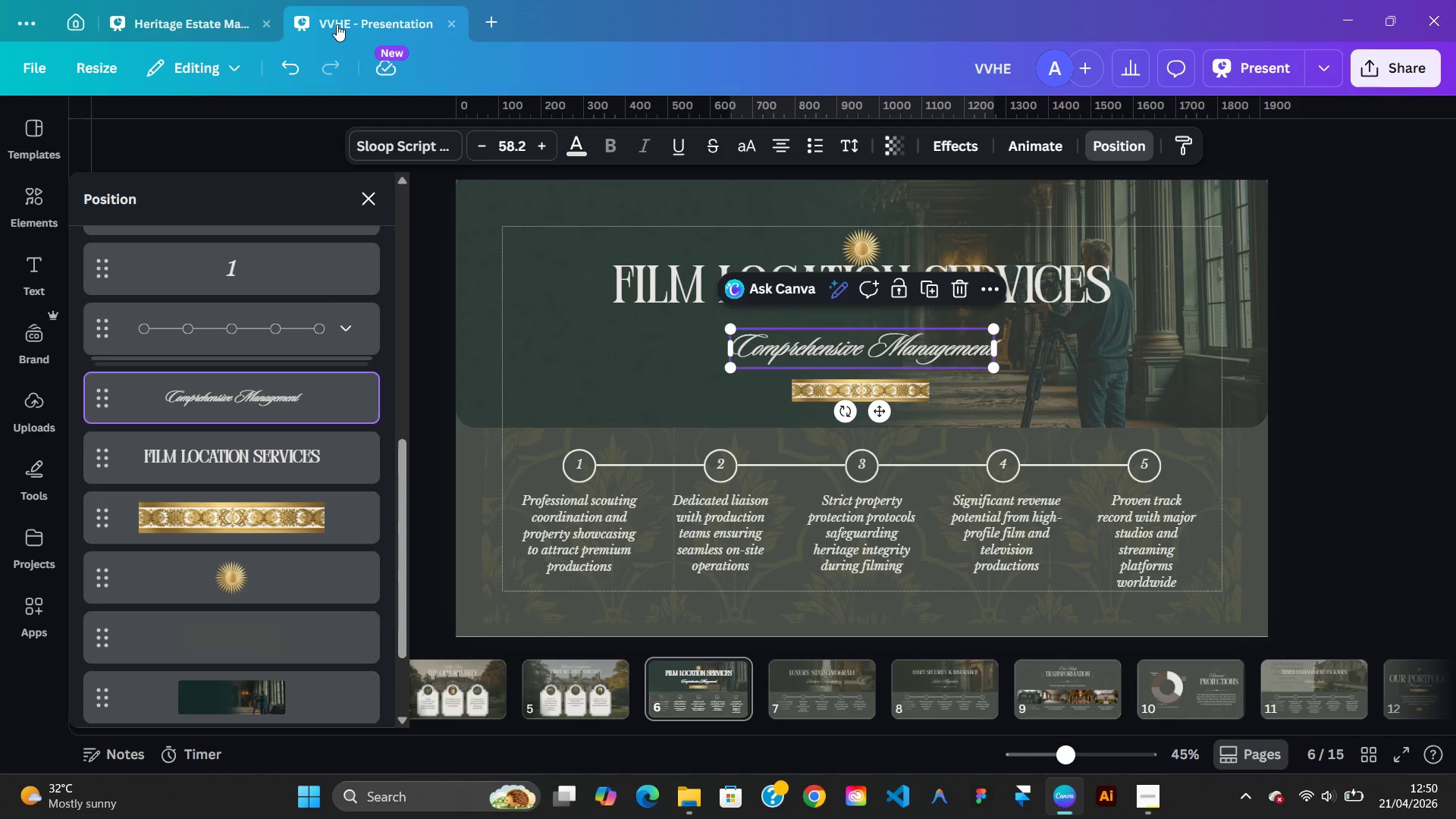 
left_click([175, 24])
 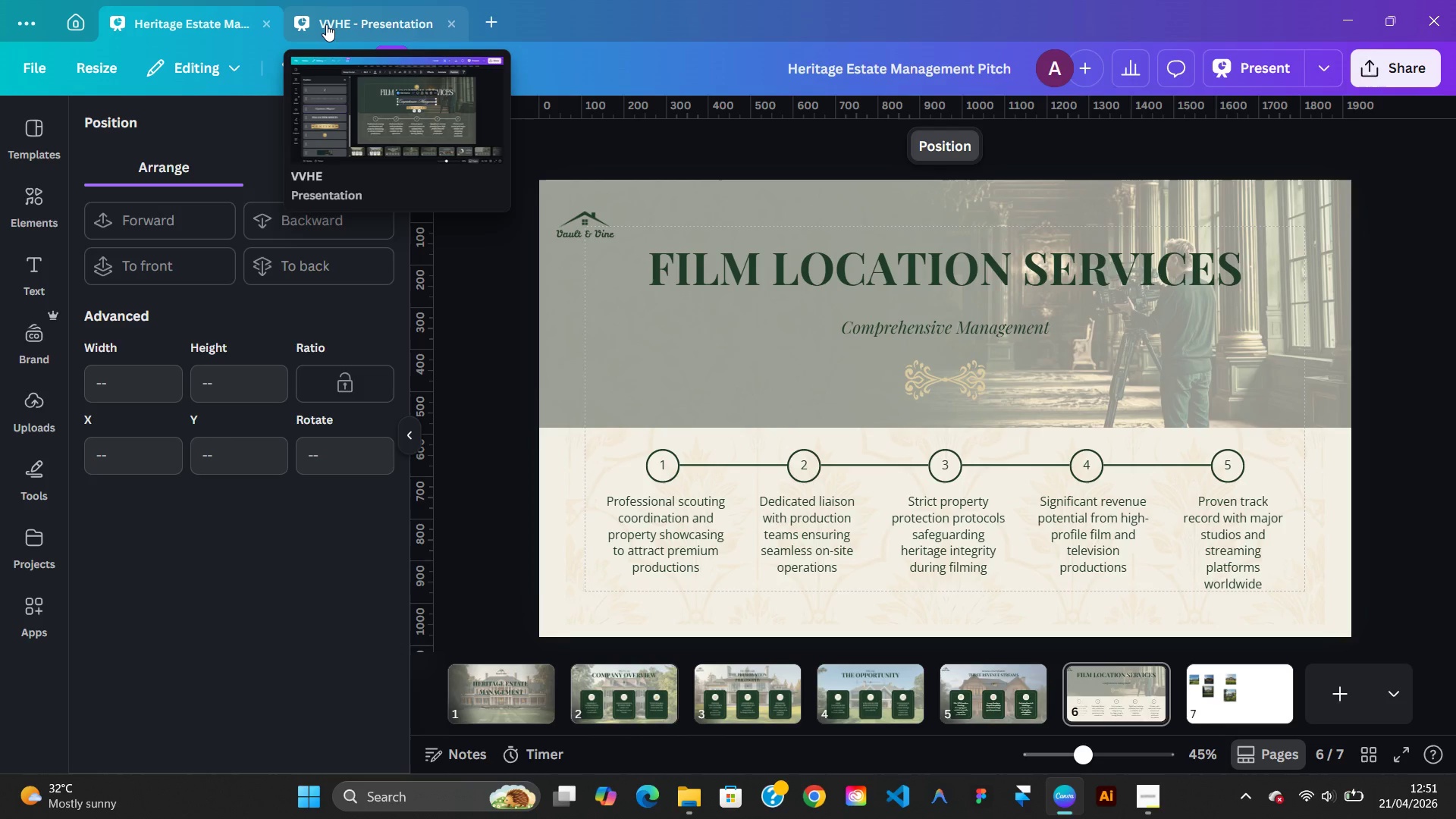 
left_click([326, 24])
 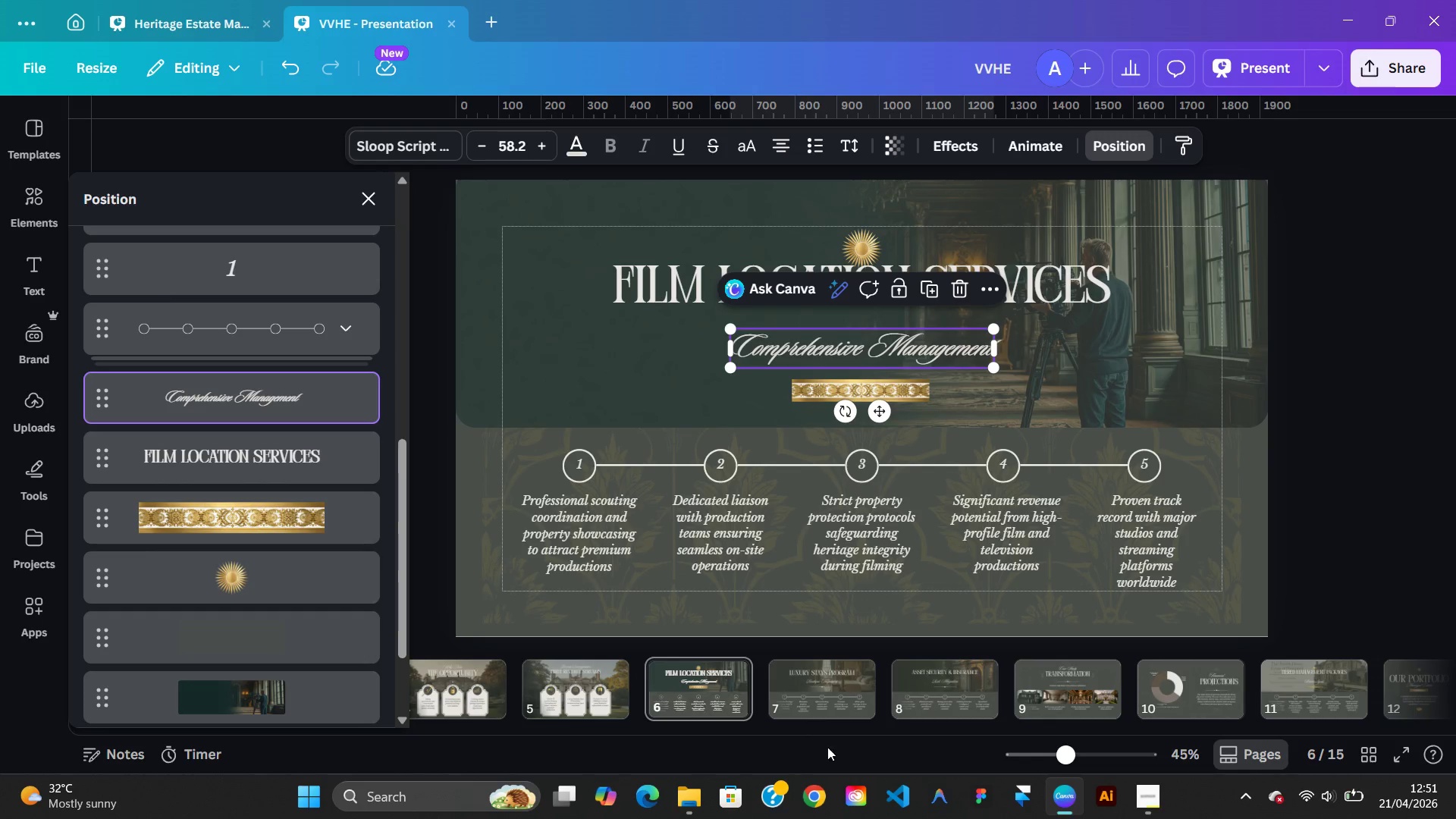 
left_click([816, 707])
 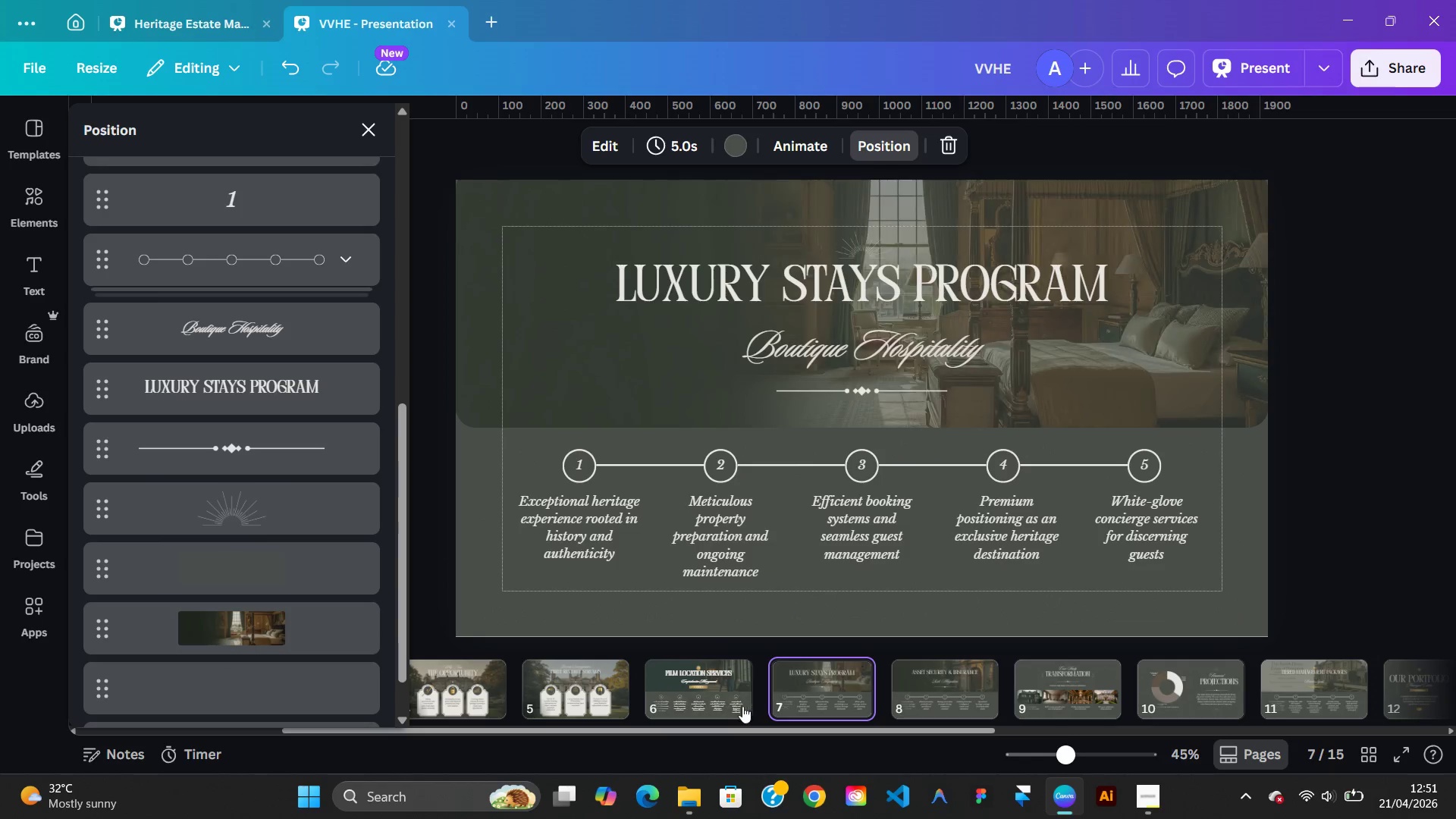 
left_click([726, 706])
 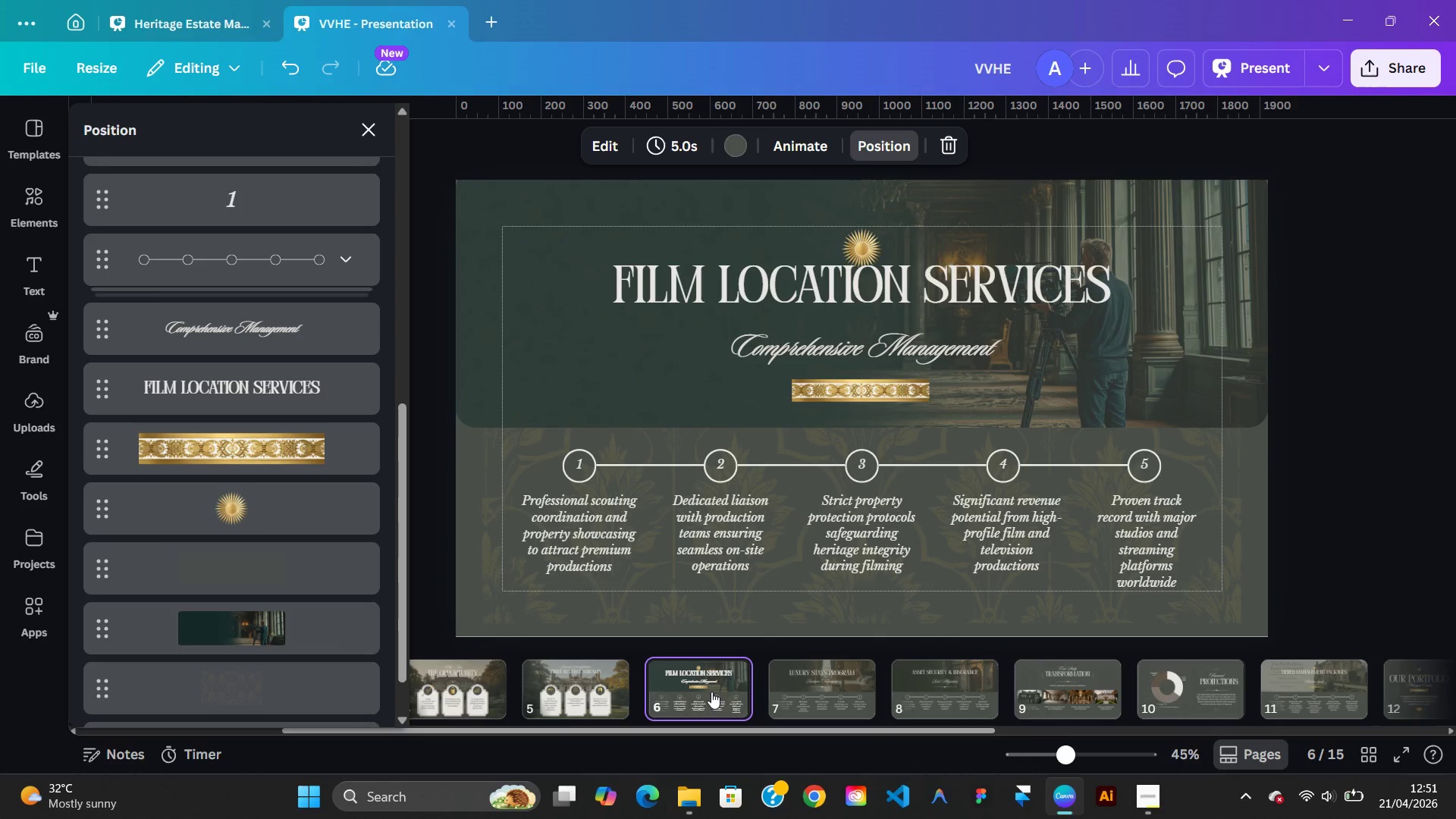 
left_click([614, 687])
 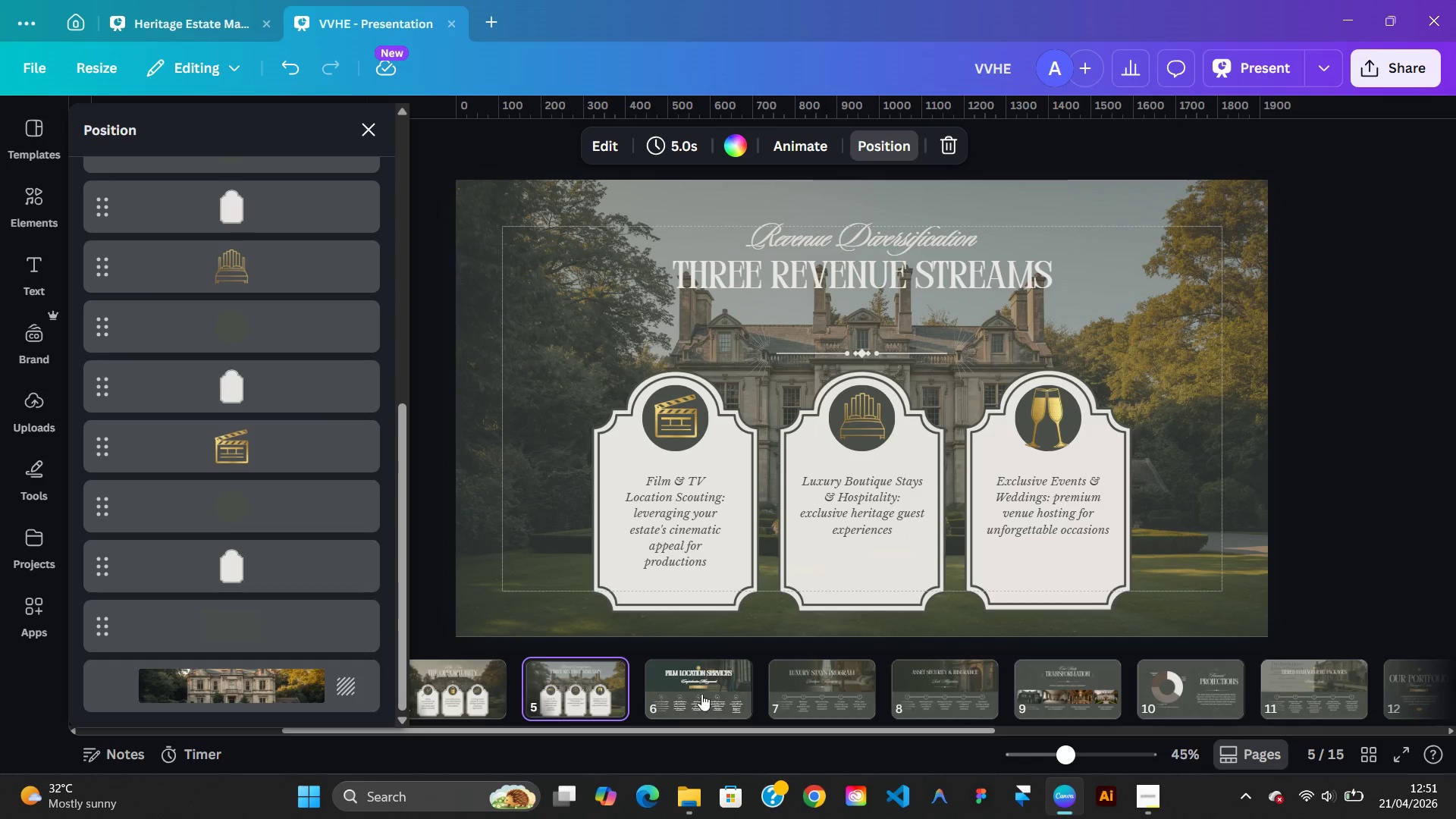 
left_click([708, 695])
 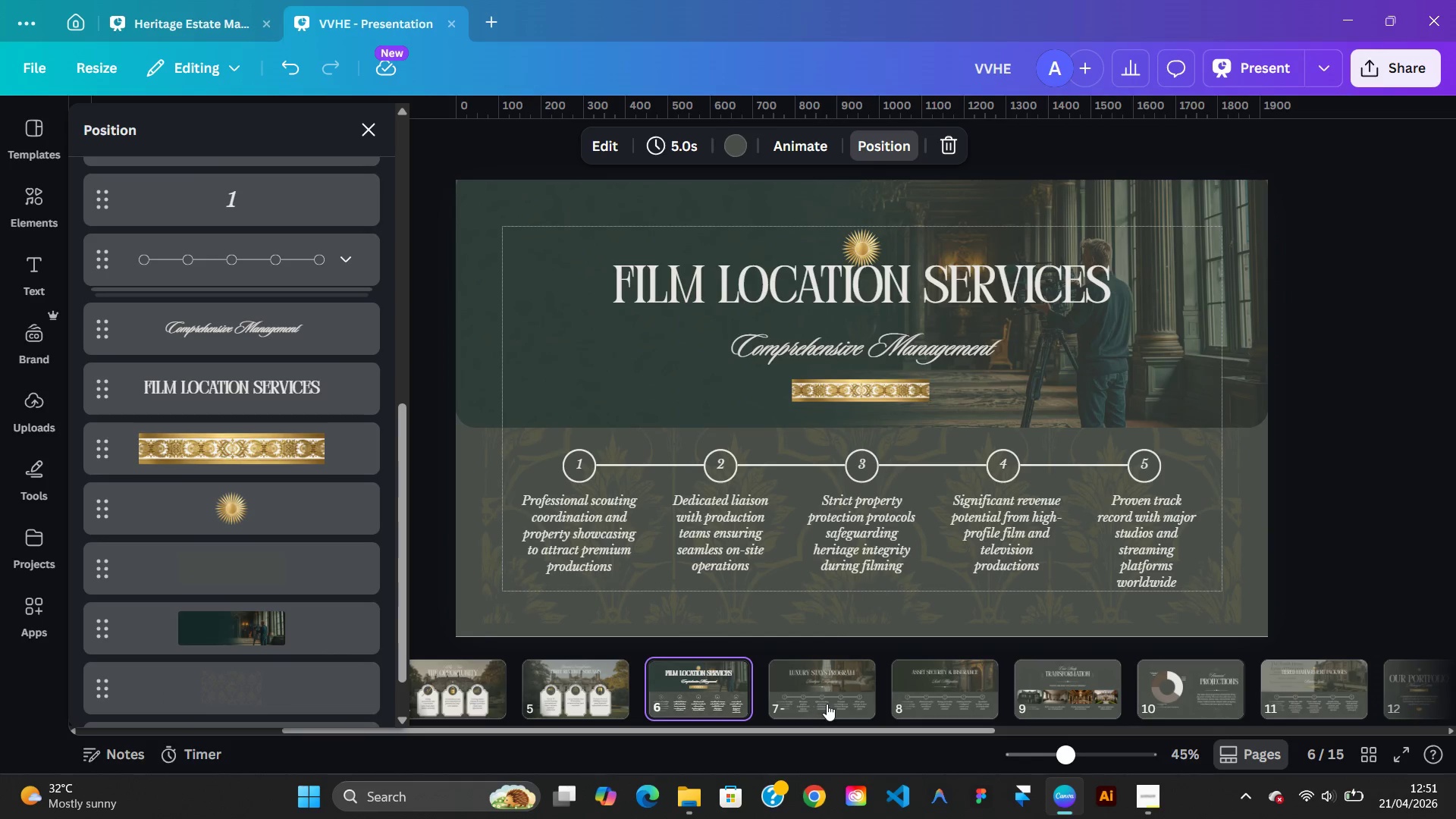 
left_click([827, 704])
 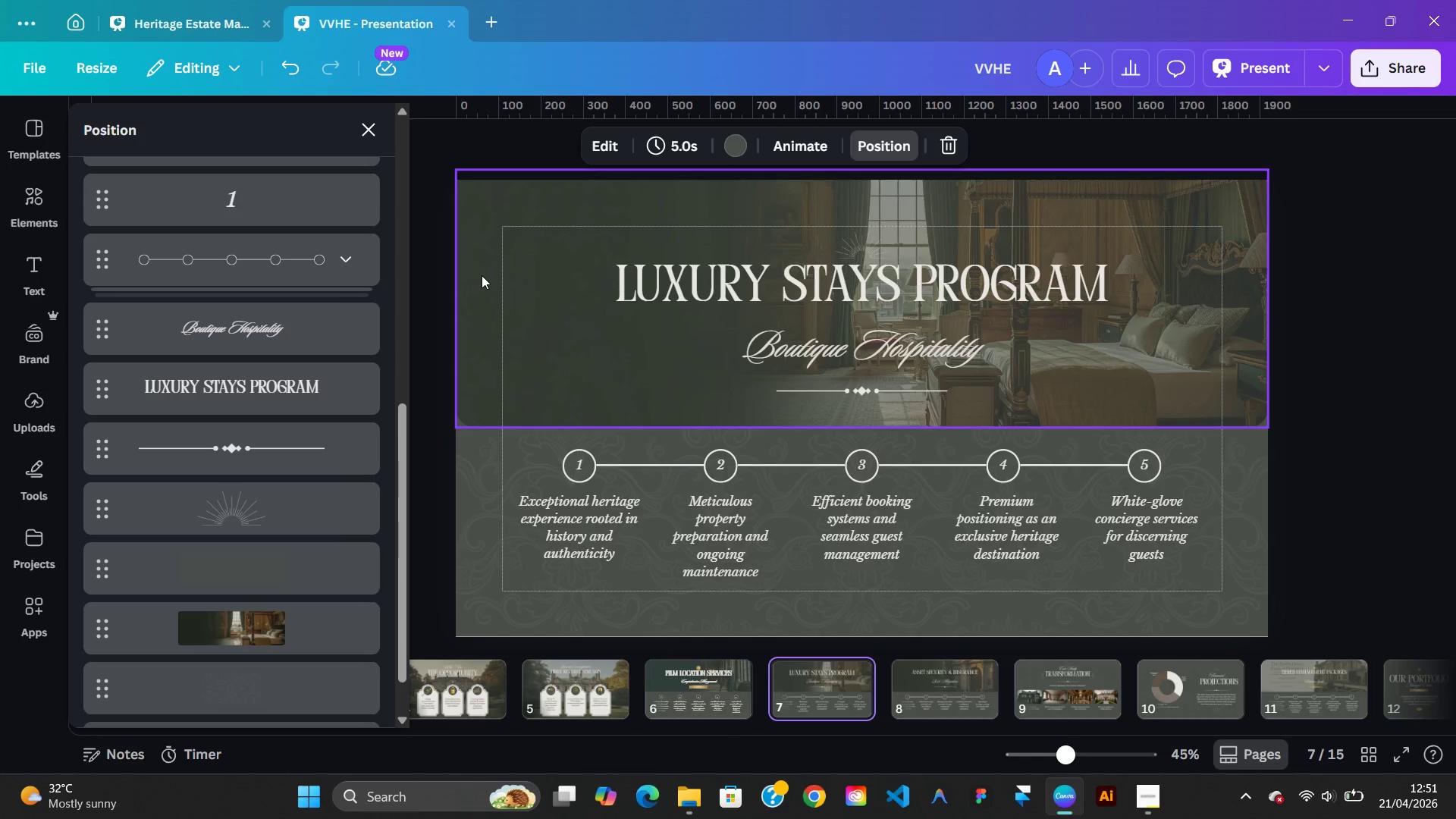 
left_click([199, 23])
 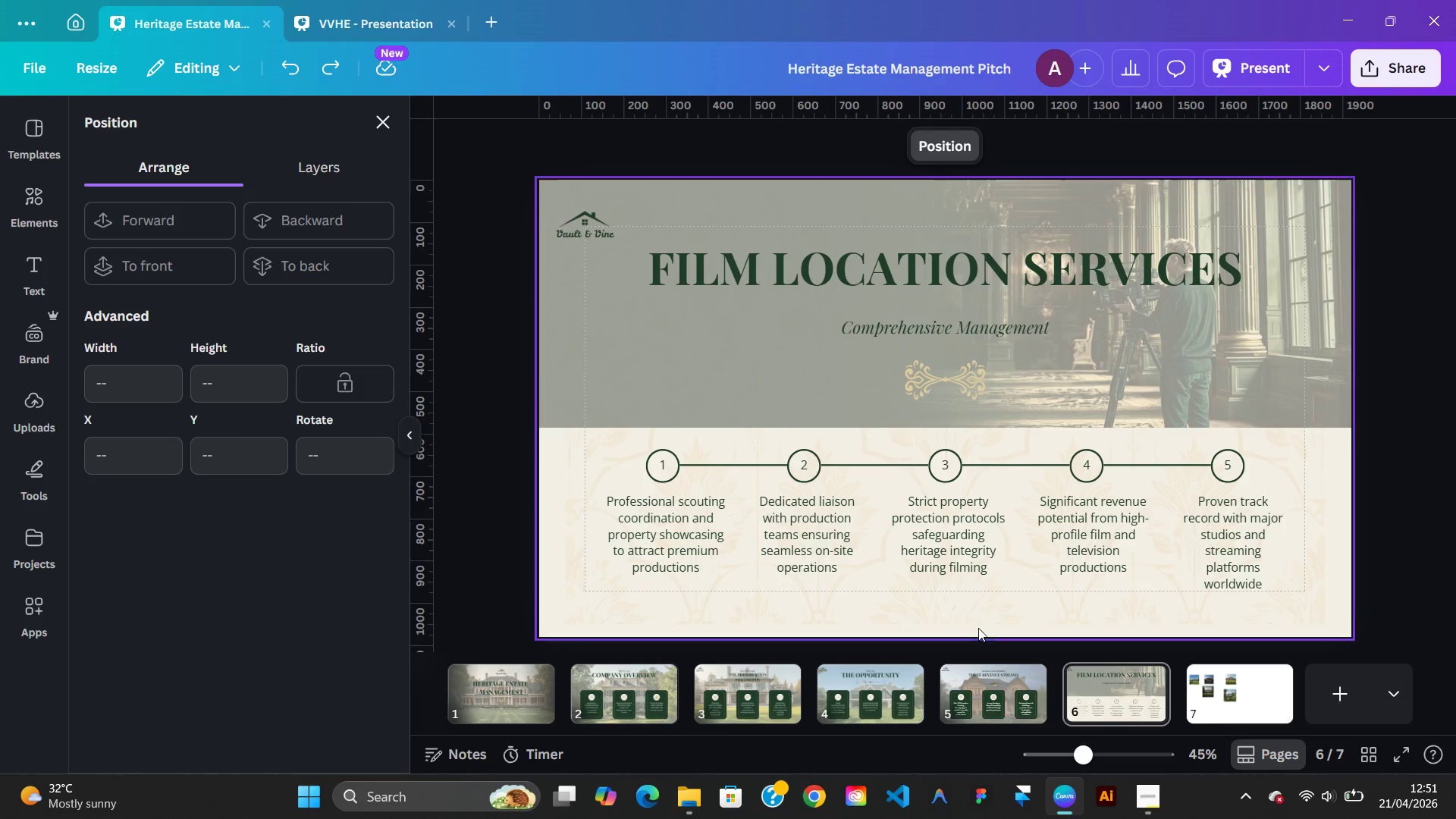 
left_click([979, 635])
 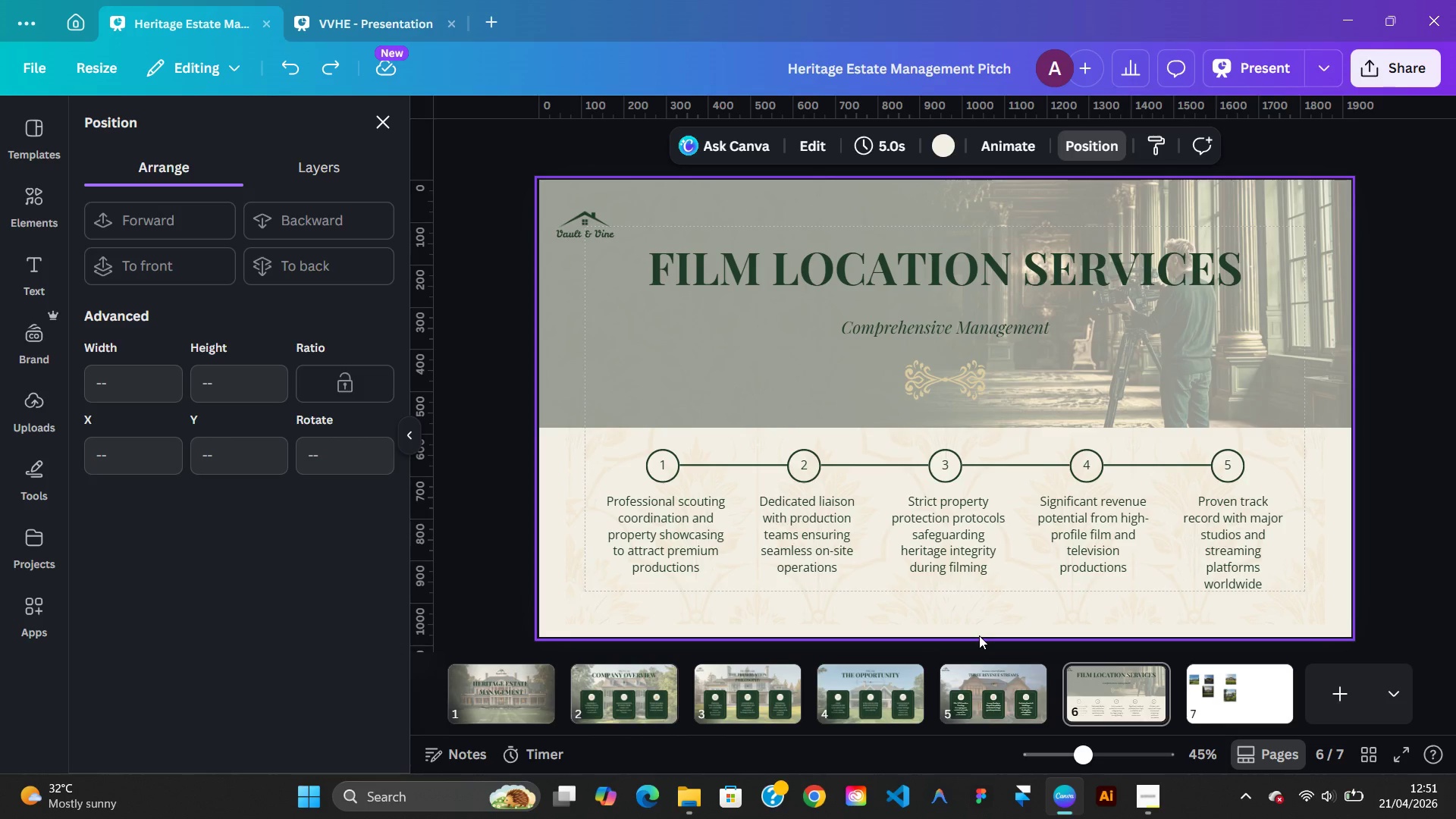 
hold_key(key=ControlLeft, duration=0.67)
 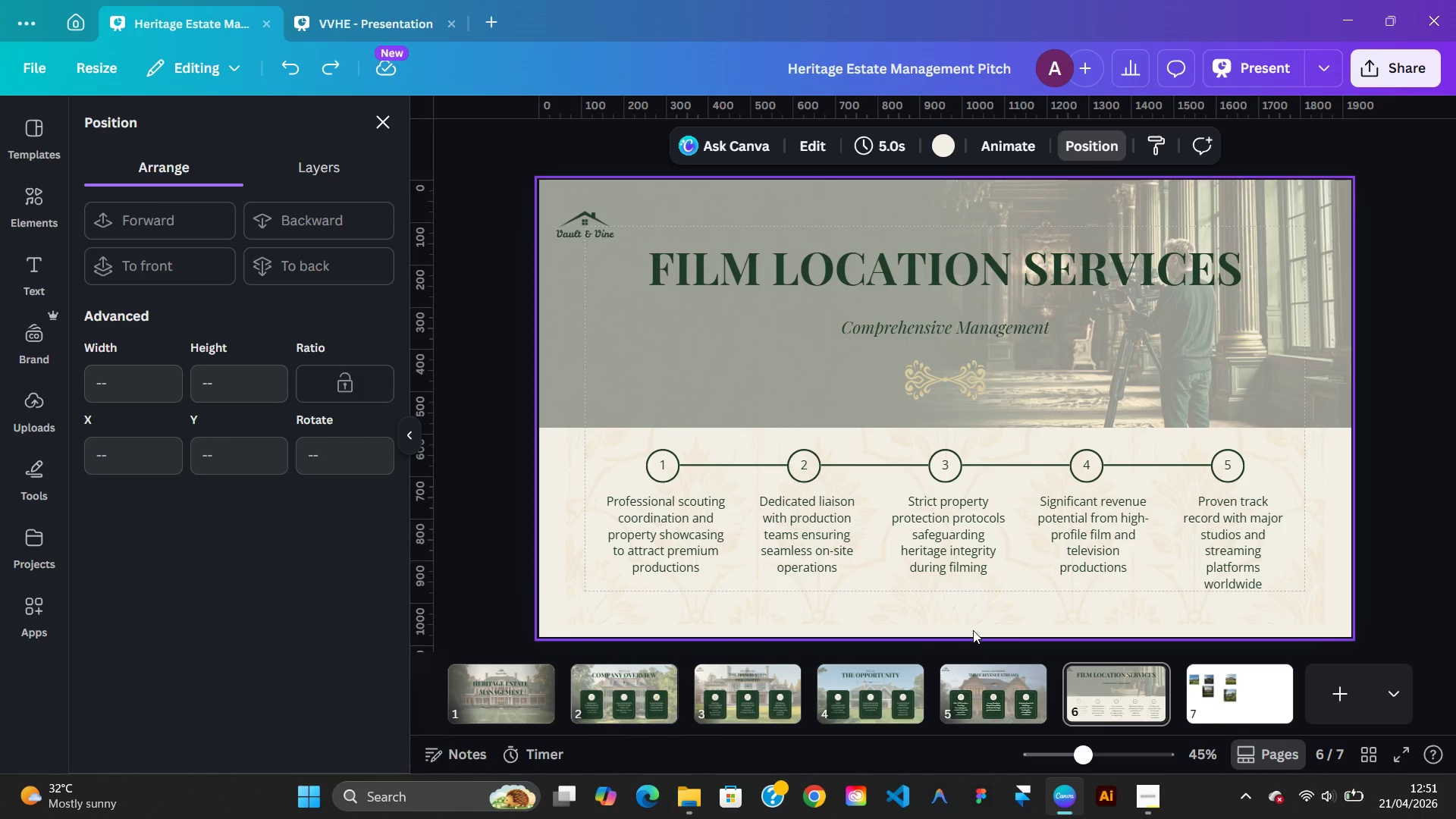 
right_click([972, 629])
 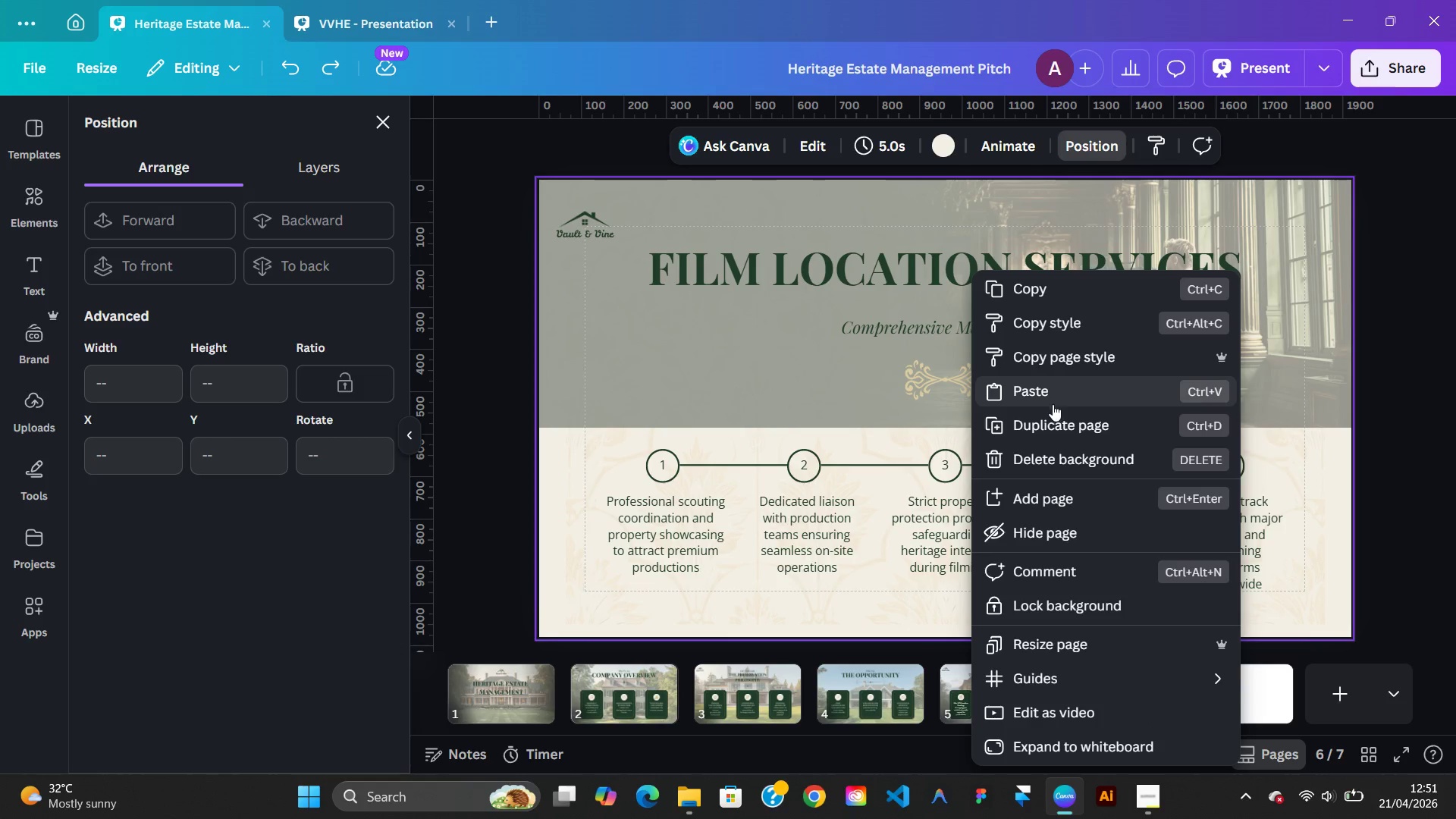 
left_click([1072, 429])
 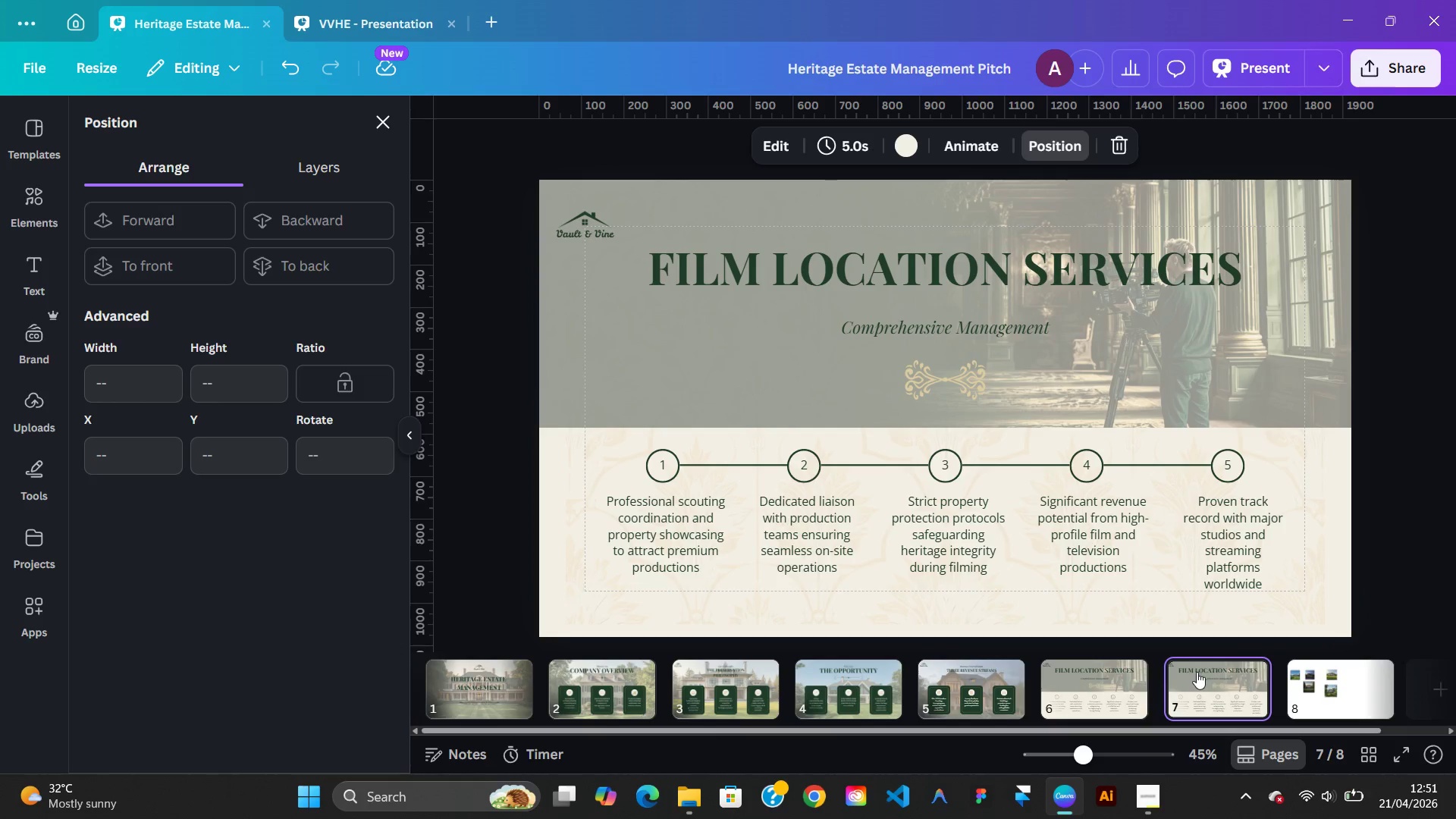 
left_click([1199, 678])
 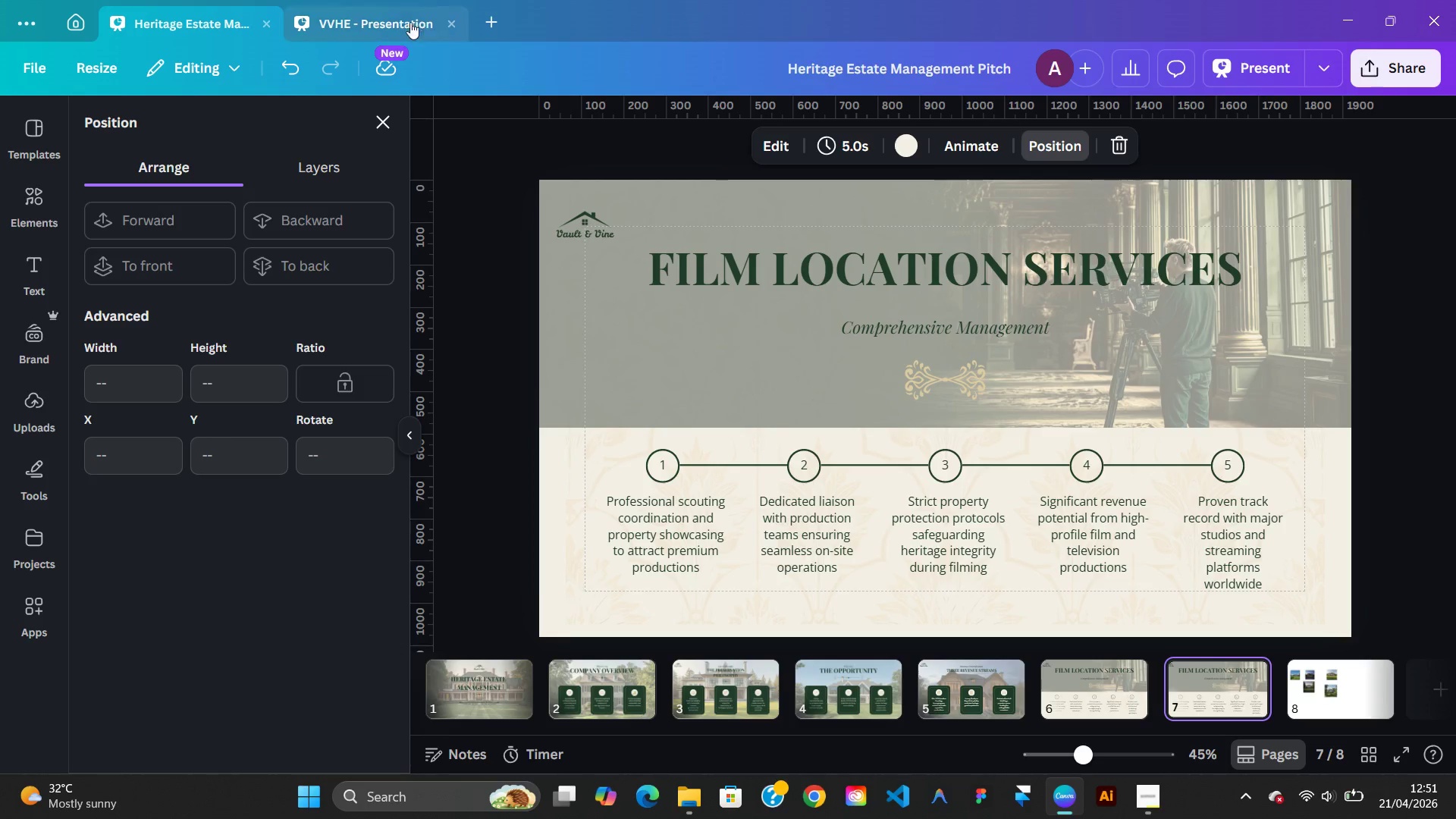 
left_click([390, 17])
 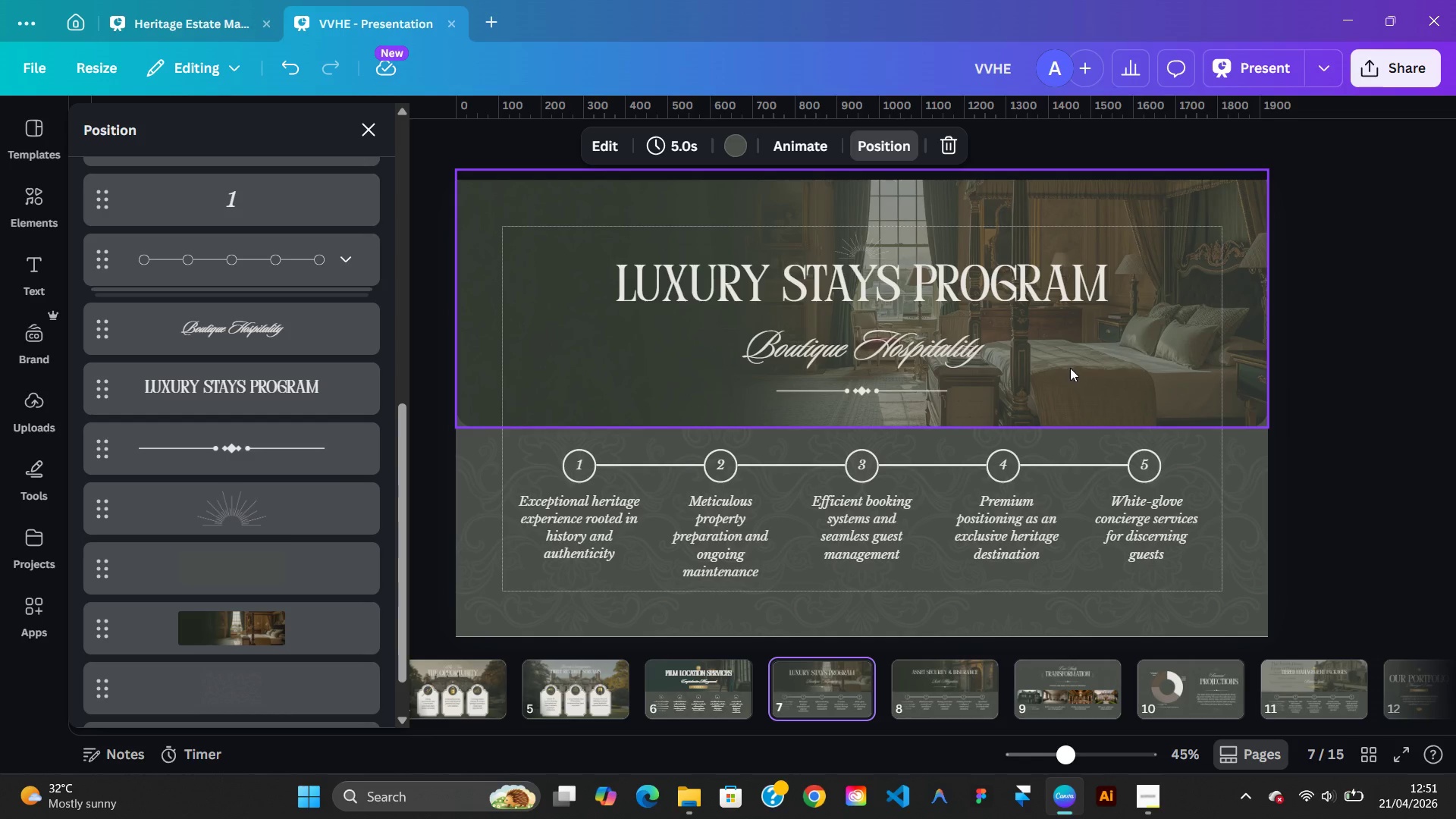 
right_click([1070, 368])
 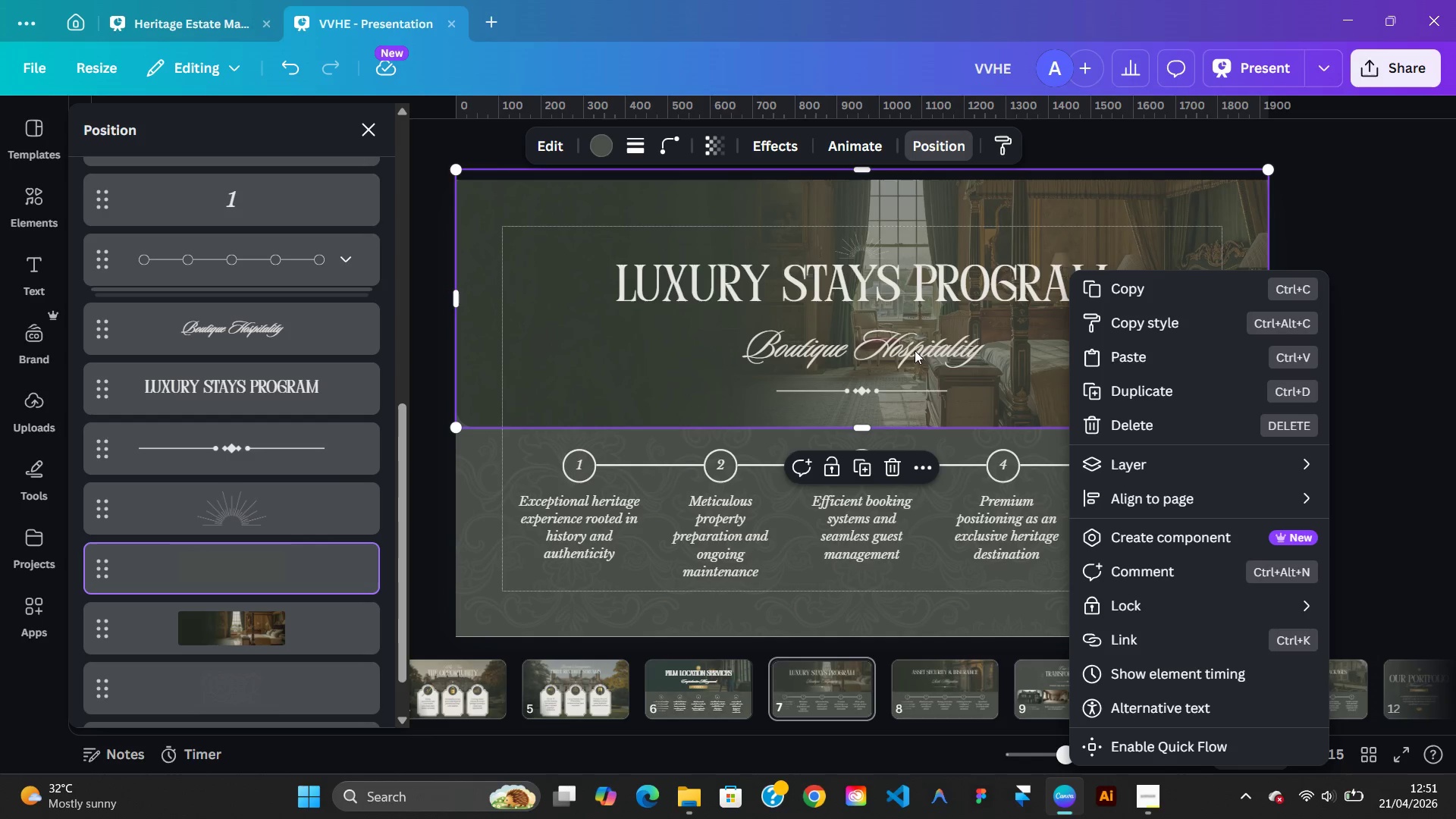 
wait(7.59)
 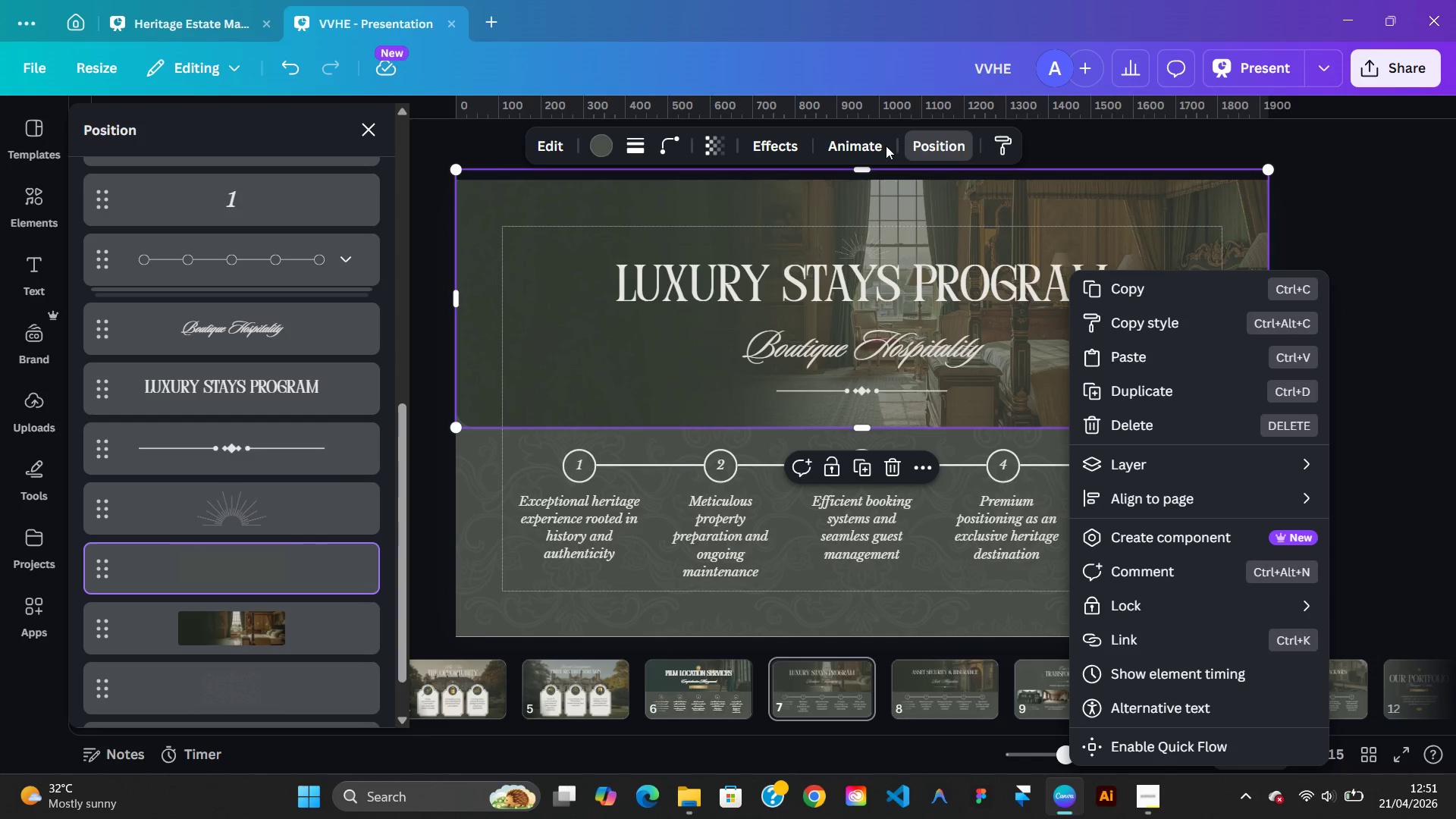 
left_click([1296, 235])
 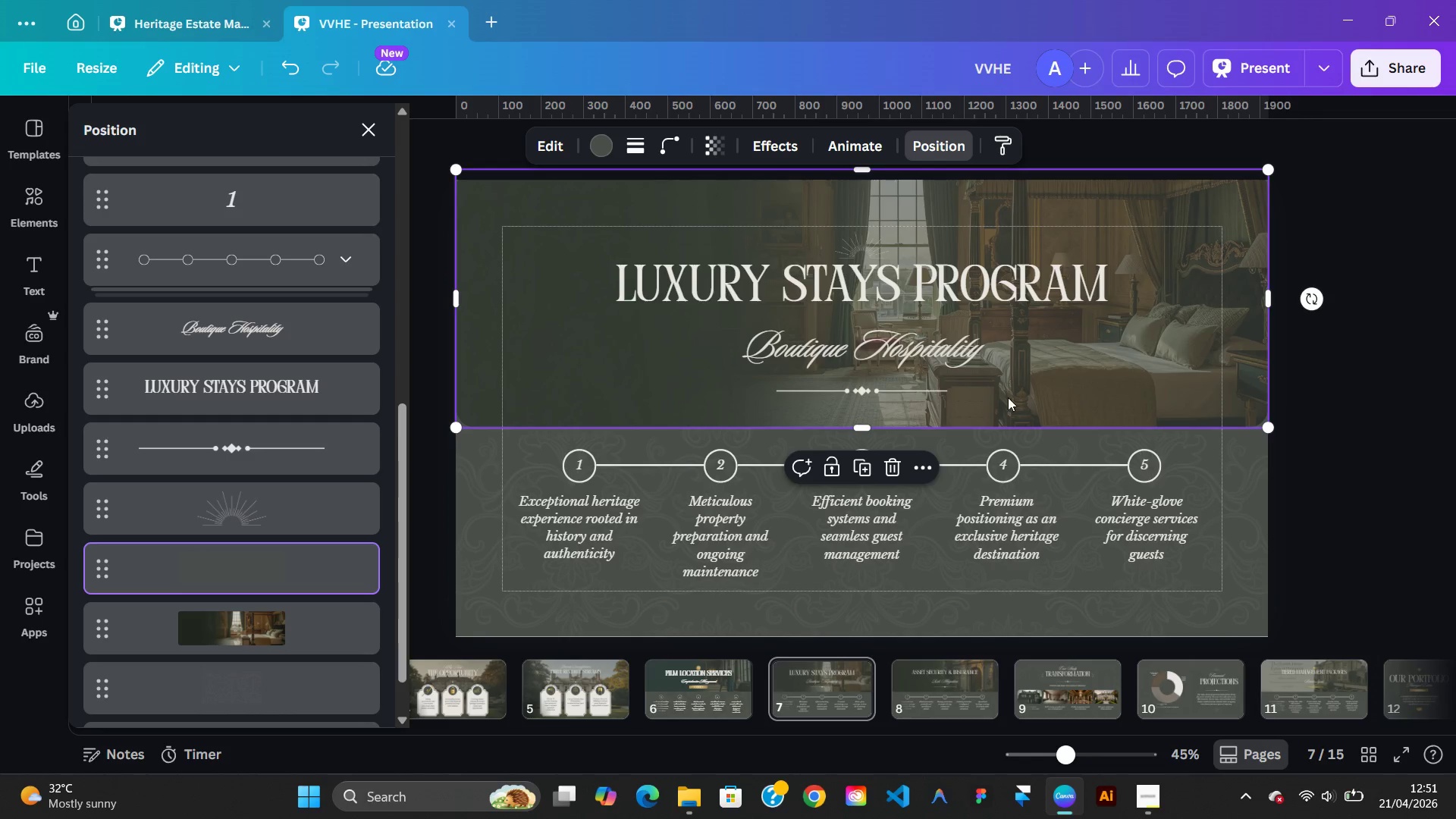 
wait(7.72)
 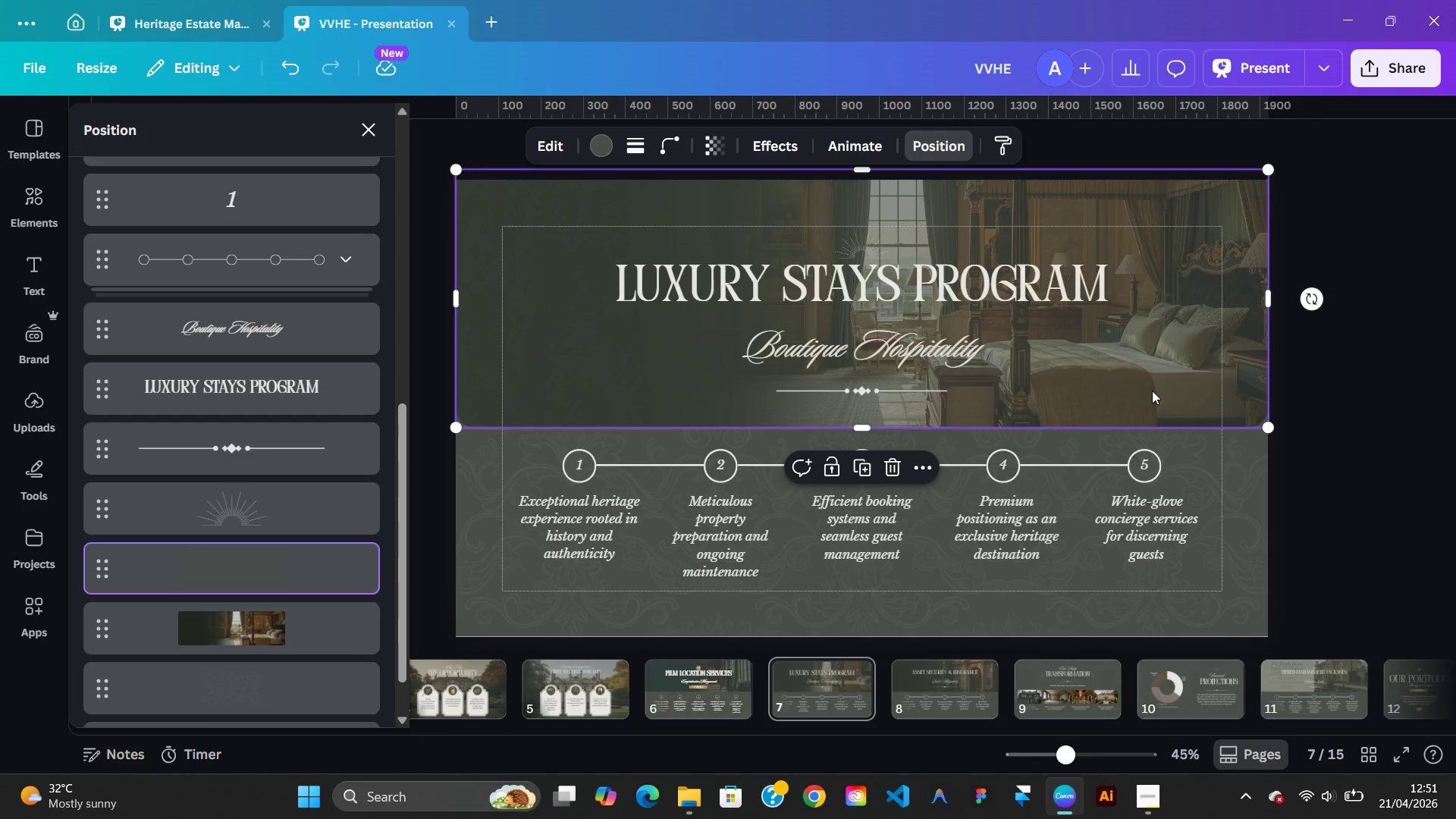 
left_click([927, 391])
 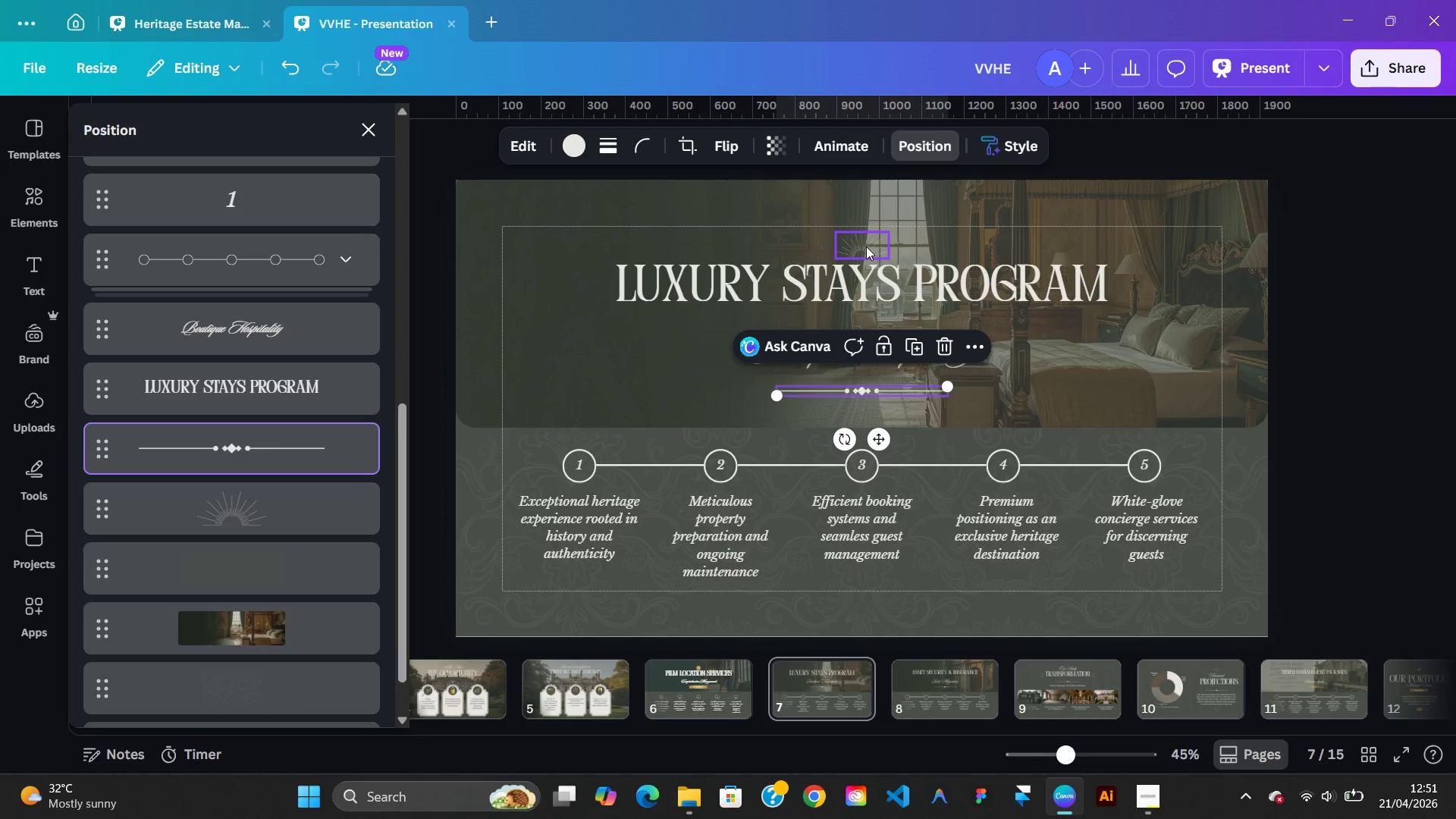 
hold_key(key=ShiftLeft, duration=0.66)
left_click([866, 246])
 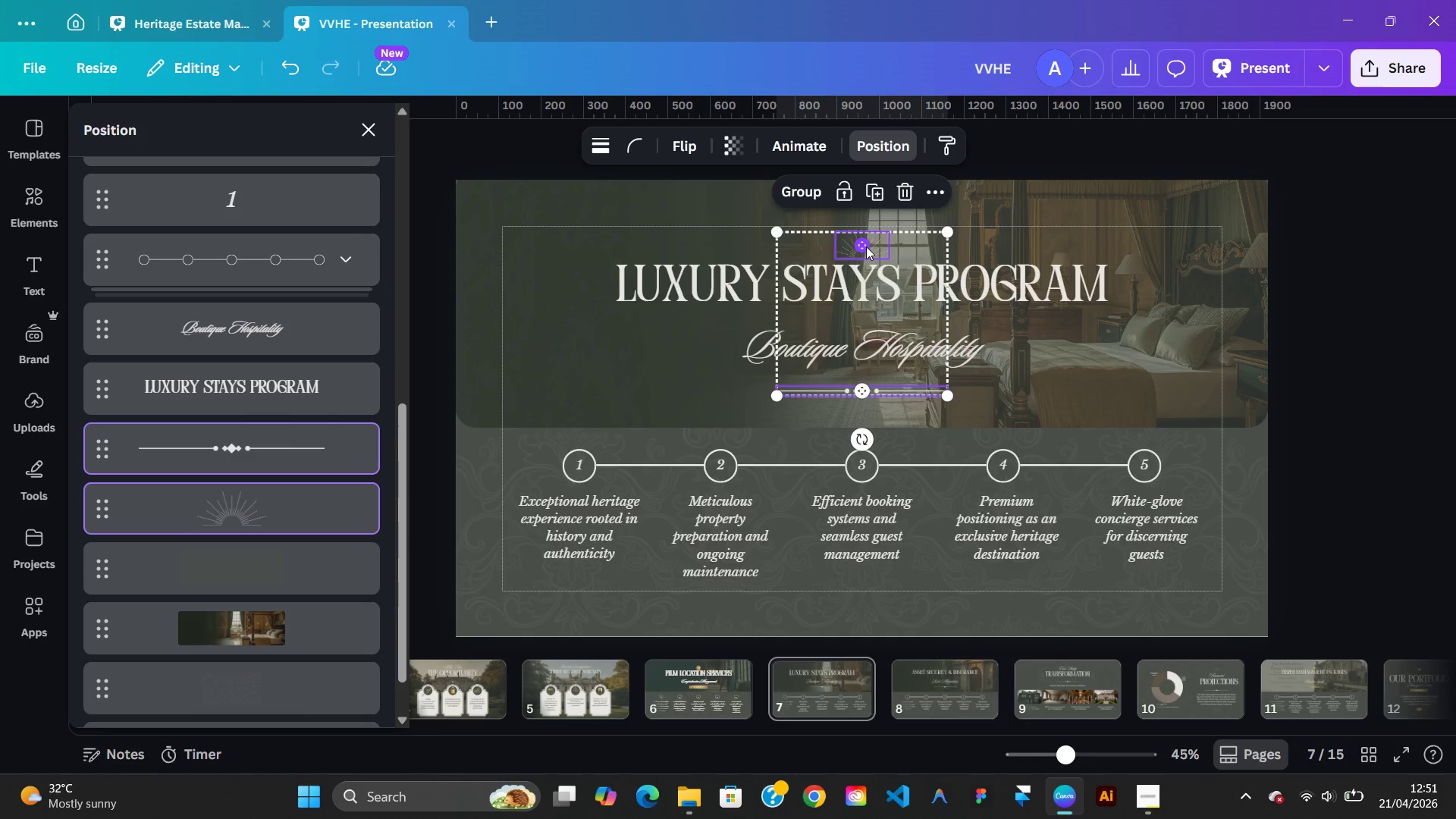 
right_click([866, 246])
 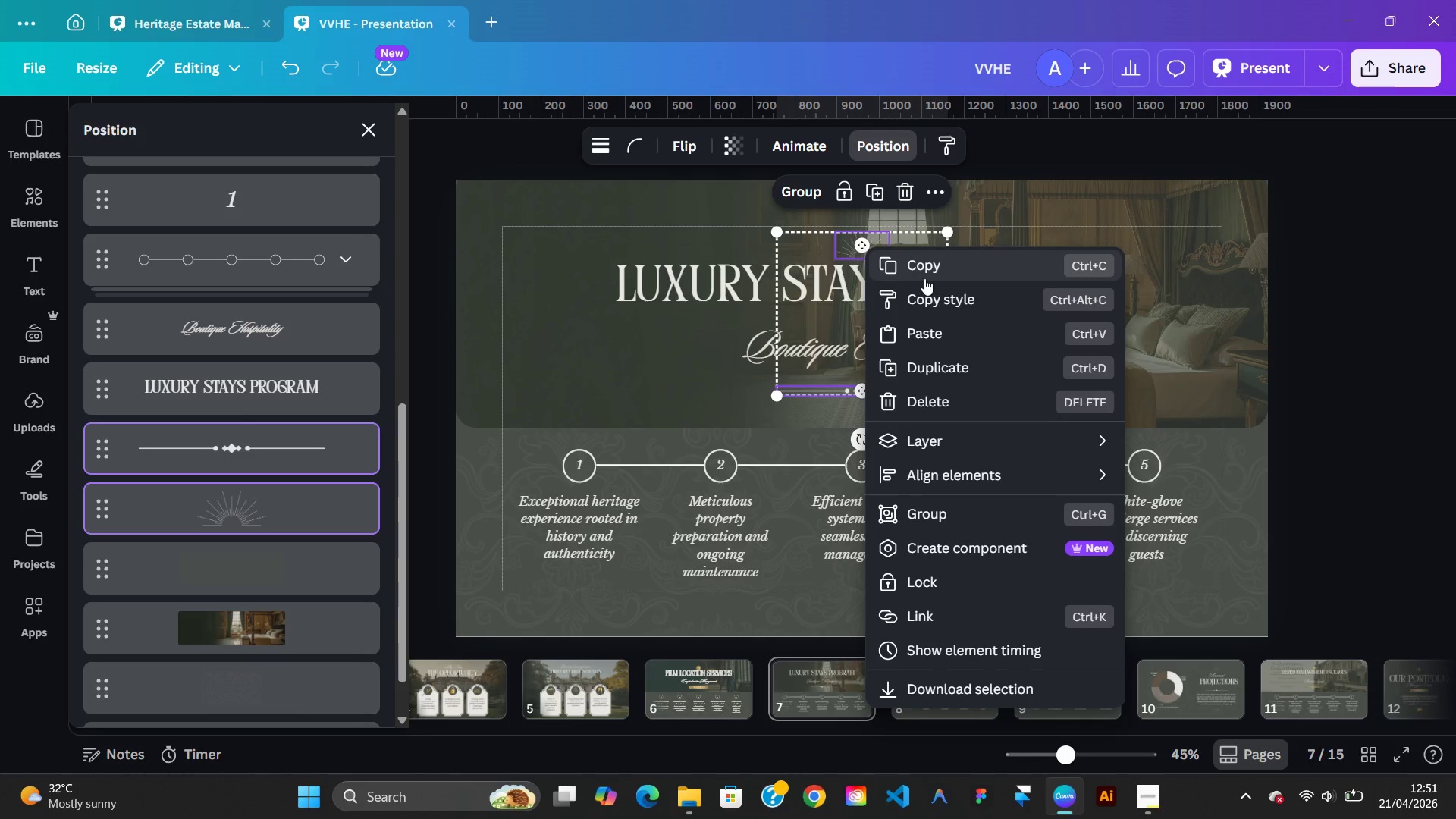 
left_click([924, 278])
 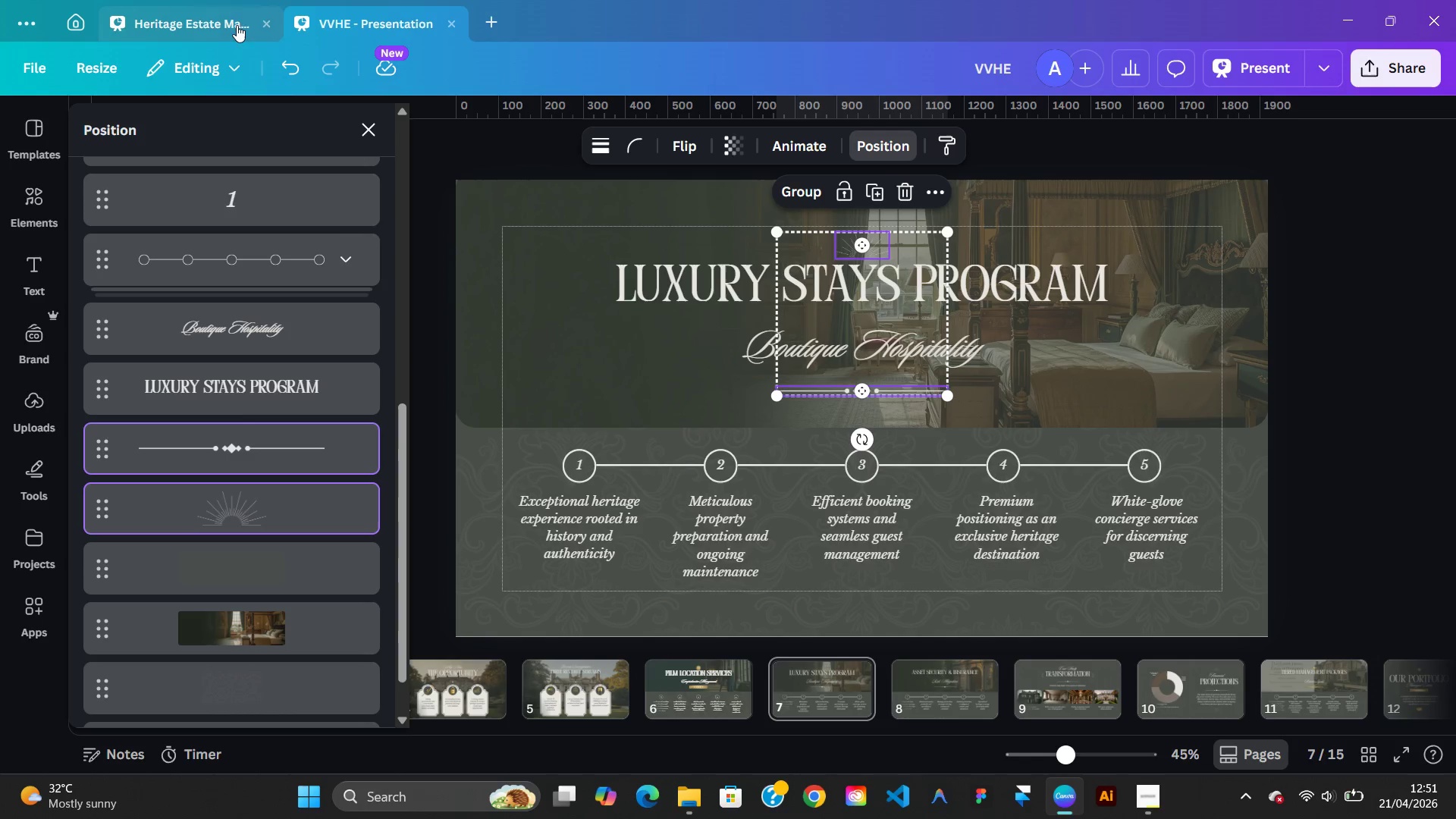 
left_click([235, 24])
 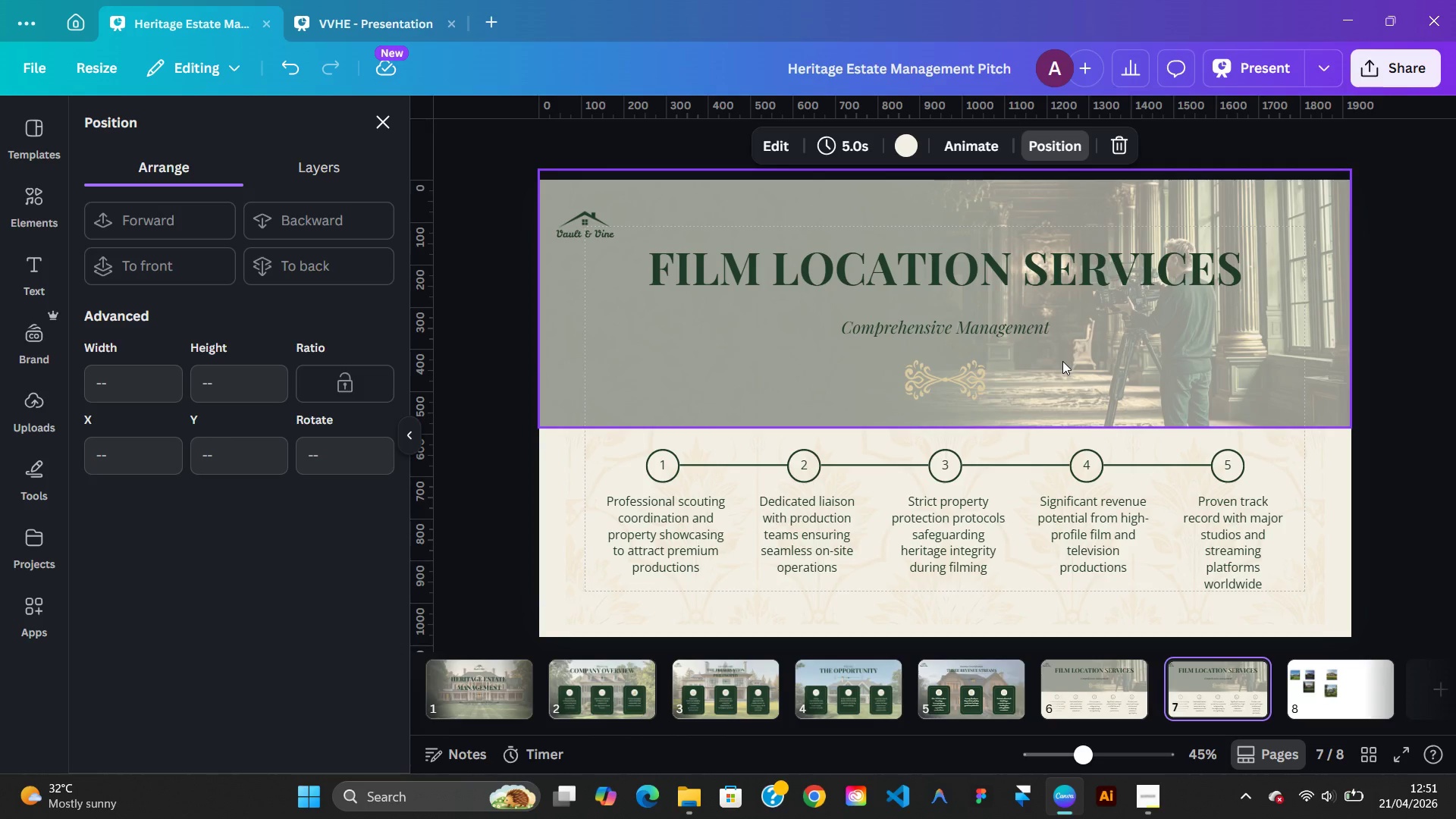 
right_click([1062, 361])
 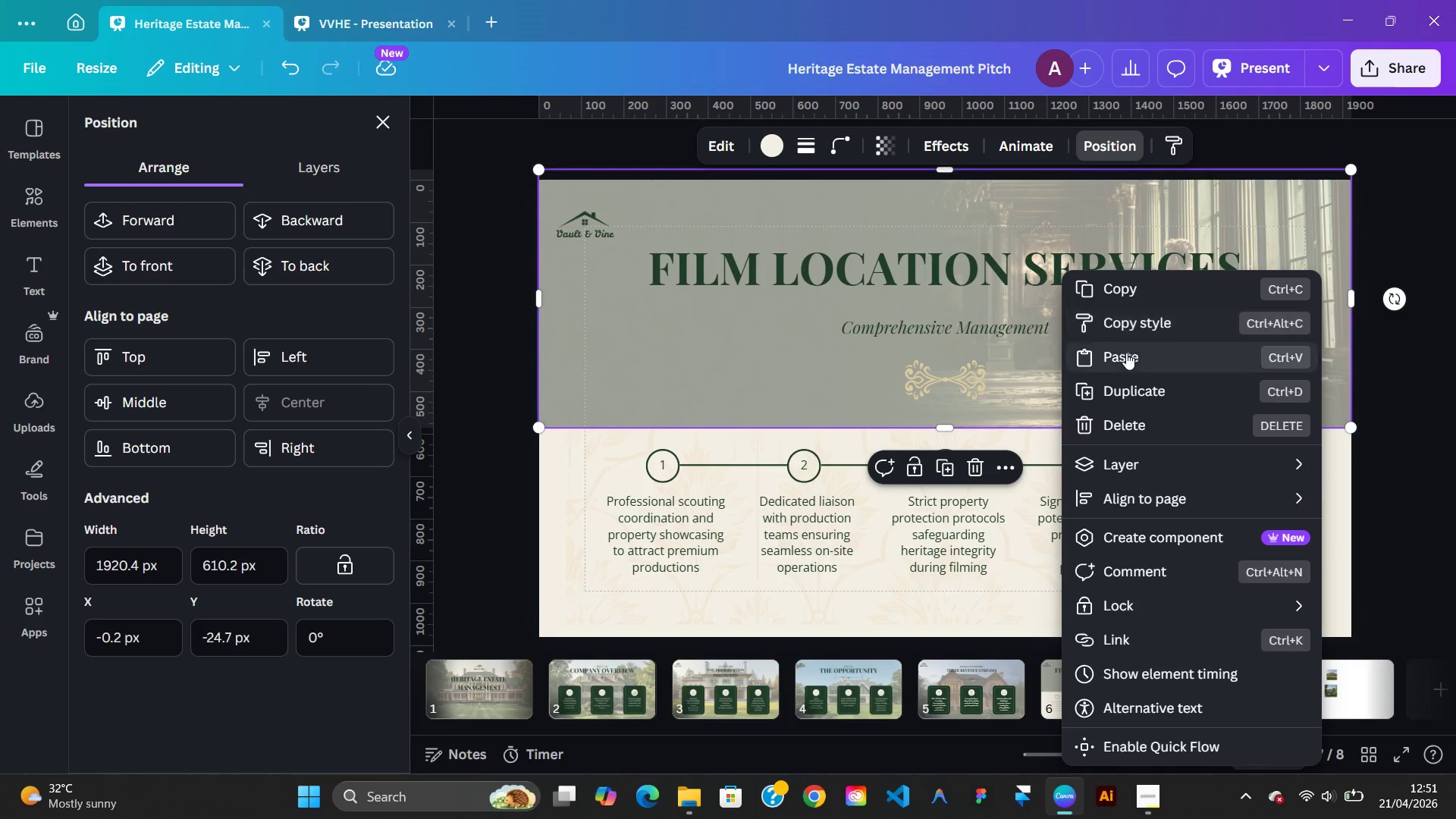 
left_click([1126, 354])
 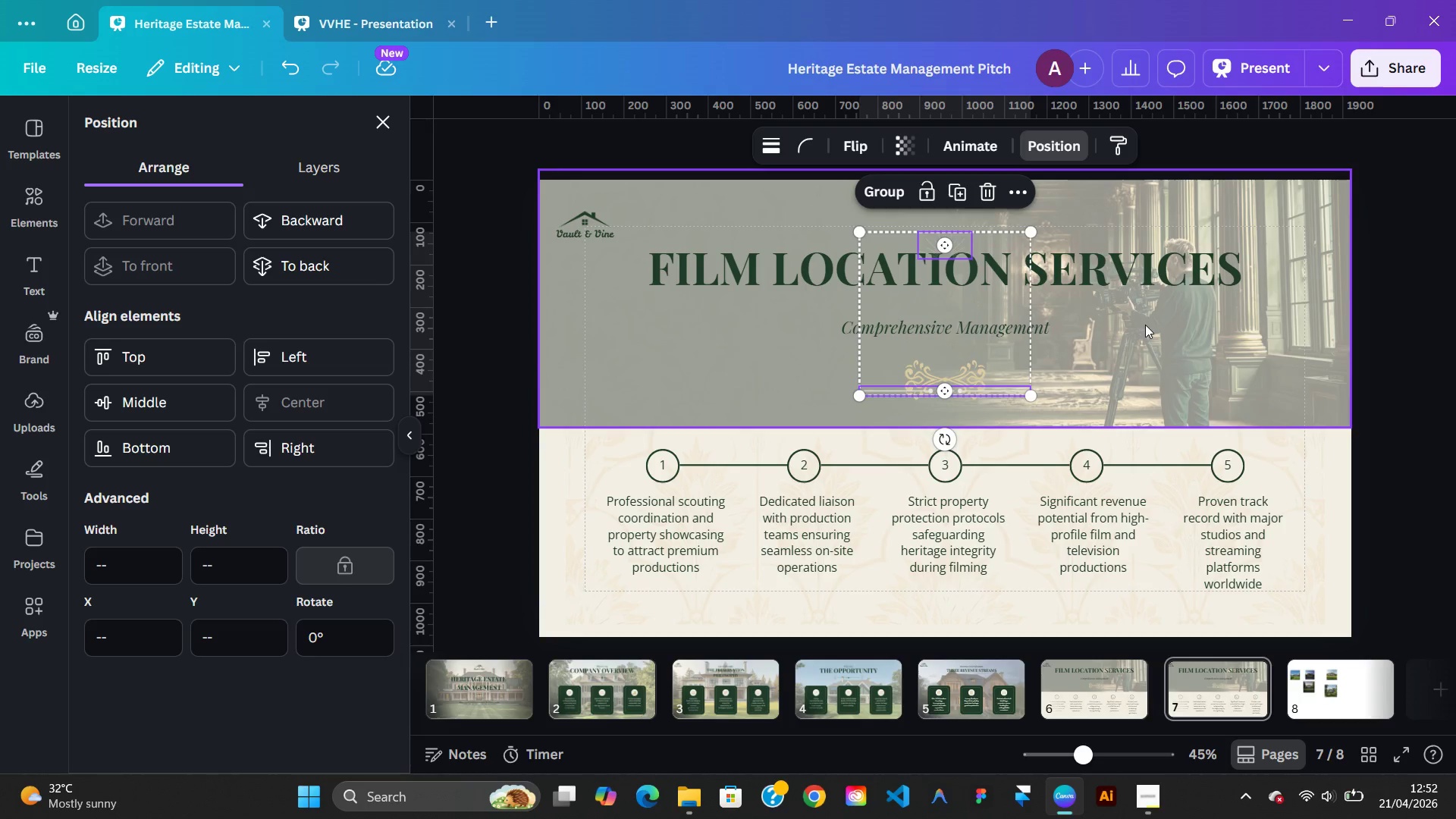 
left_click([1145, 325])
 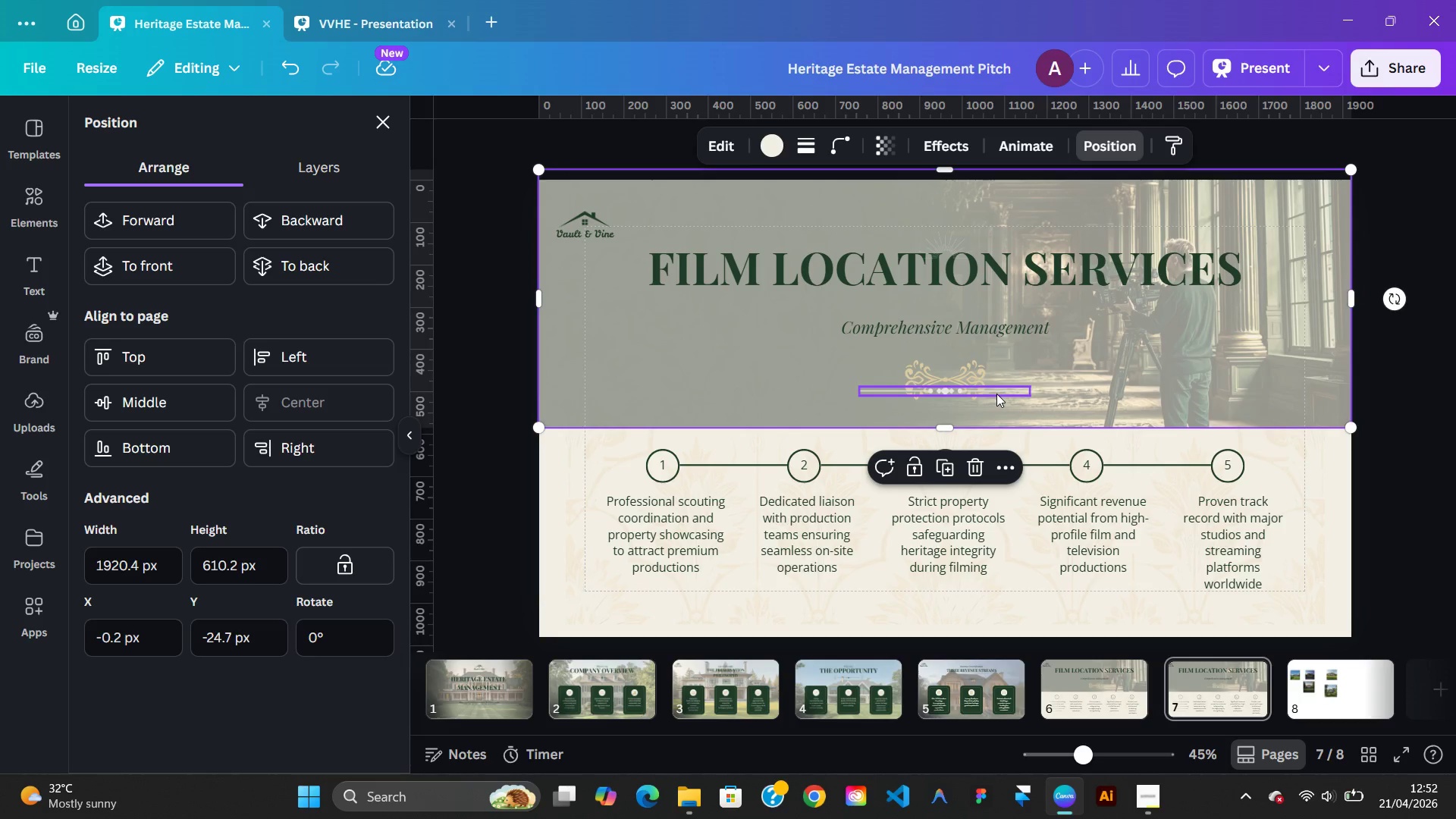 
left_click([996, 394])
 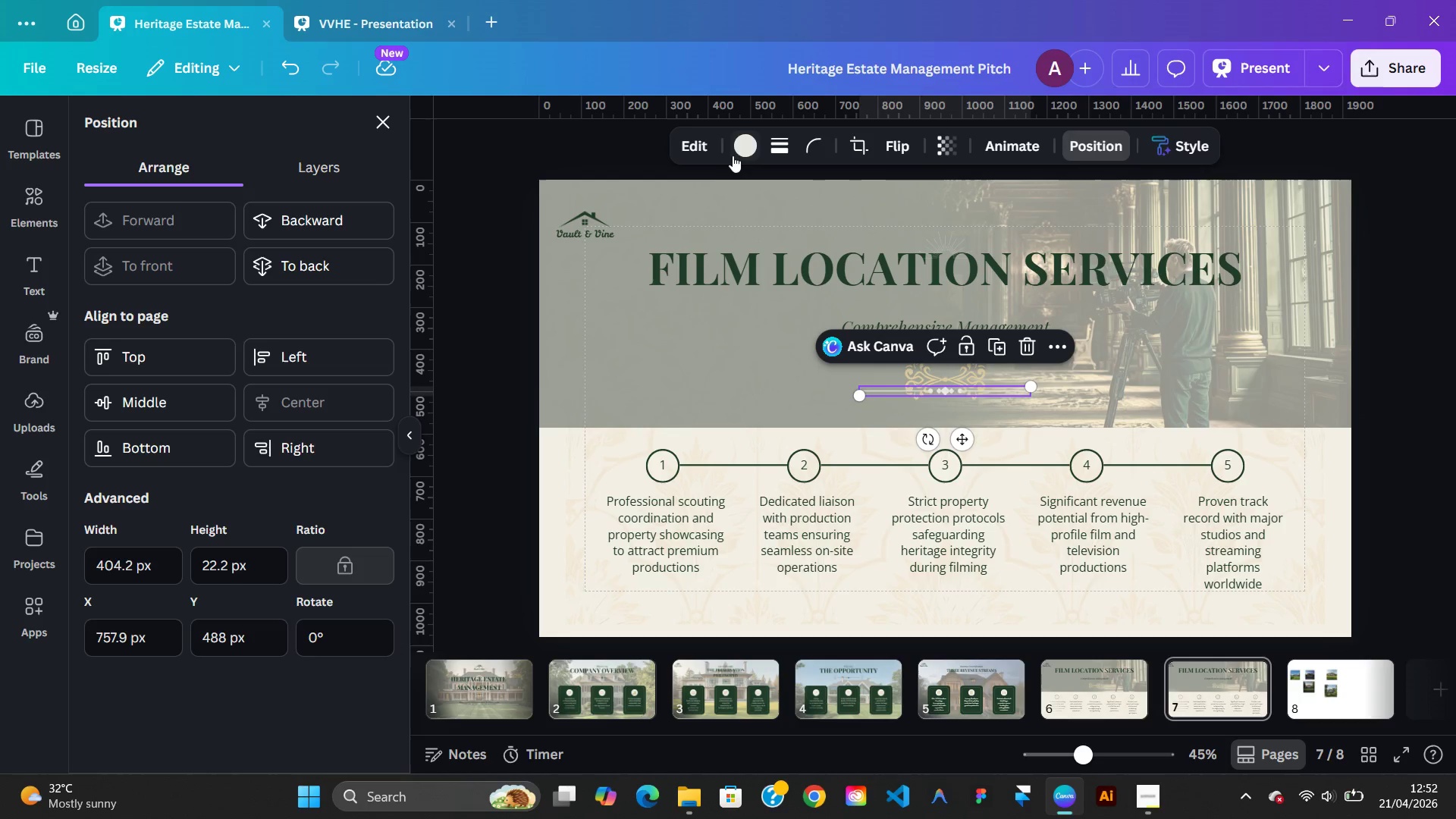 
left_click([736, 151])
 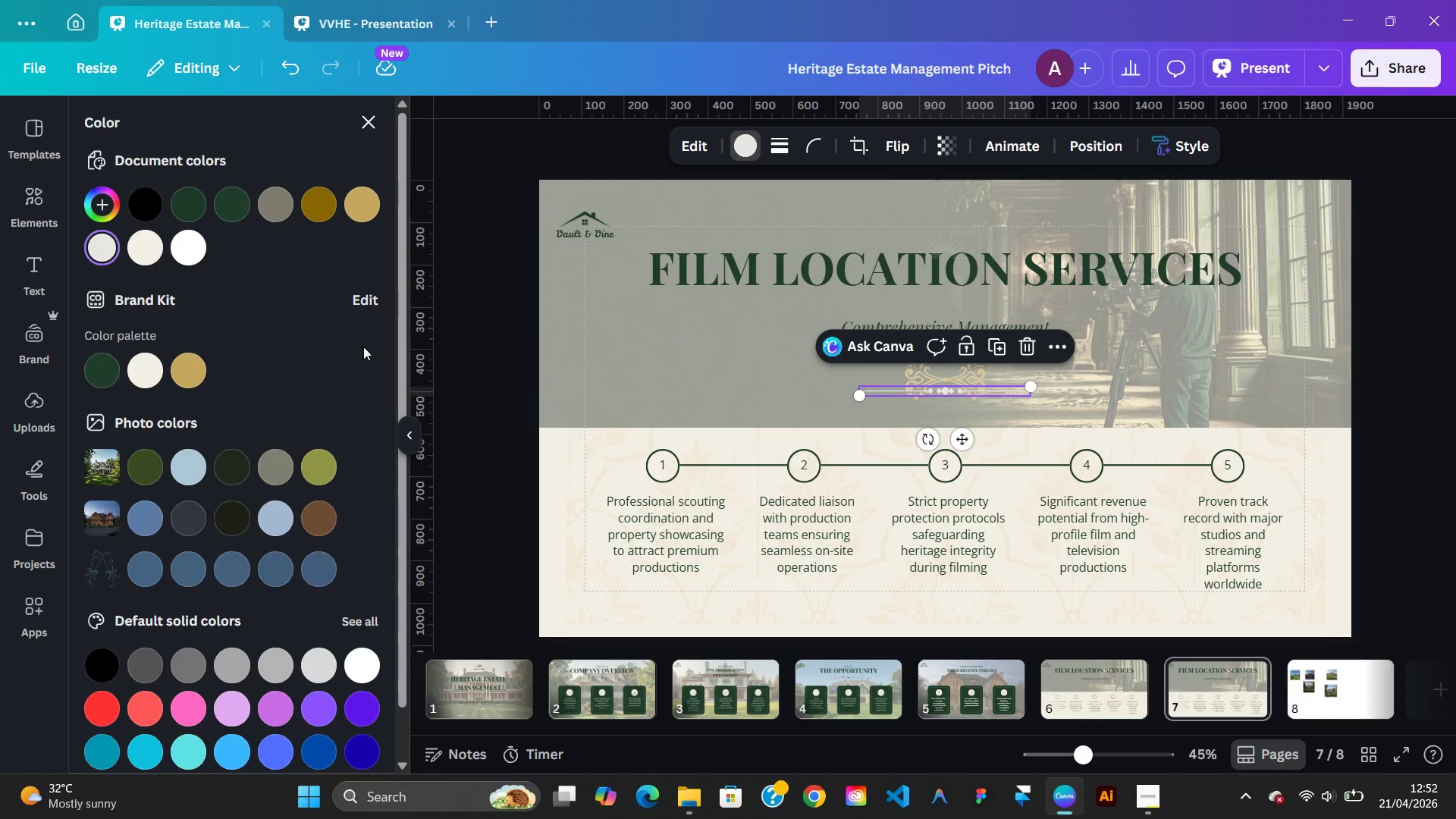 
mouse_move([184, 370])
 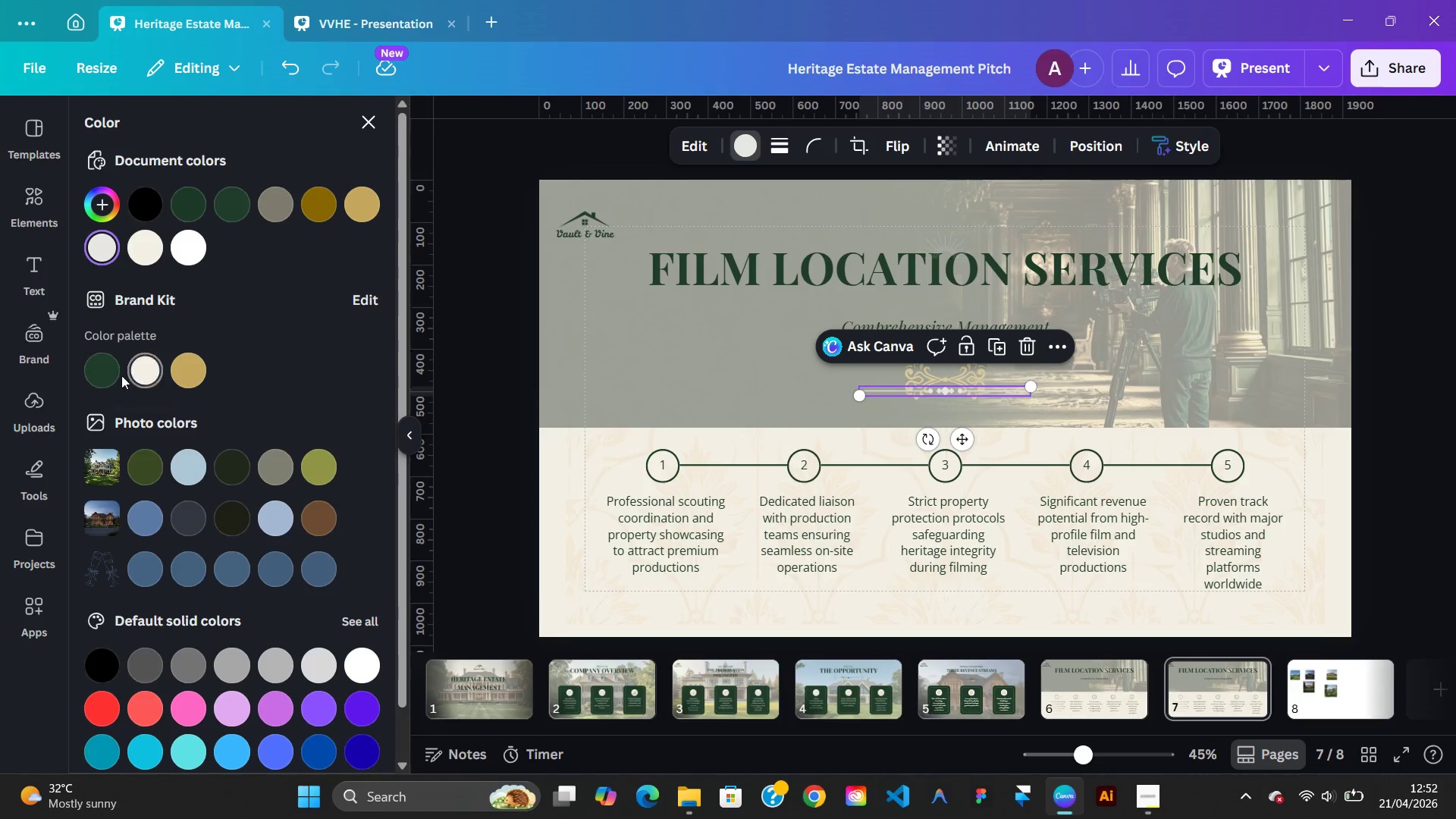 
mouse_move([133, 375])
 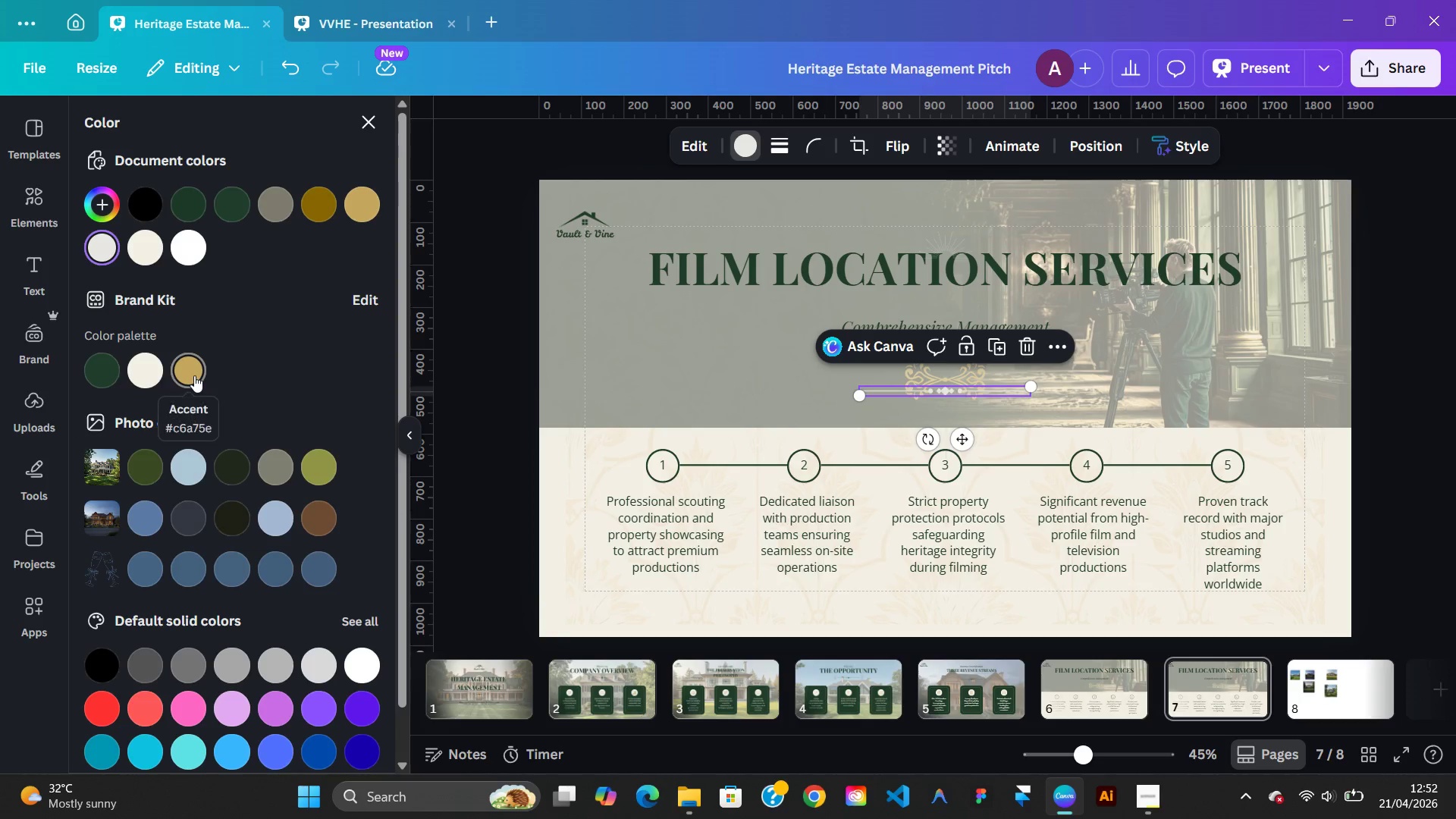 
left_click([194, 375])
 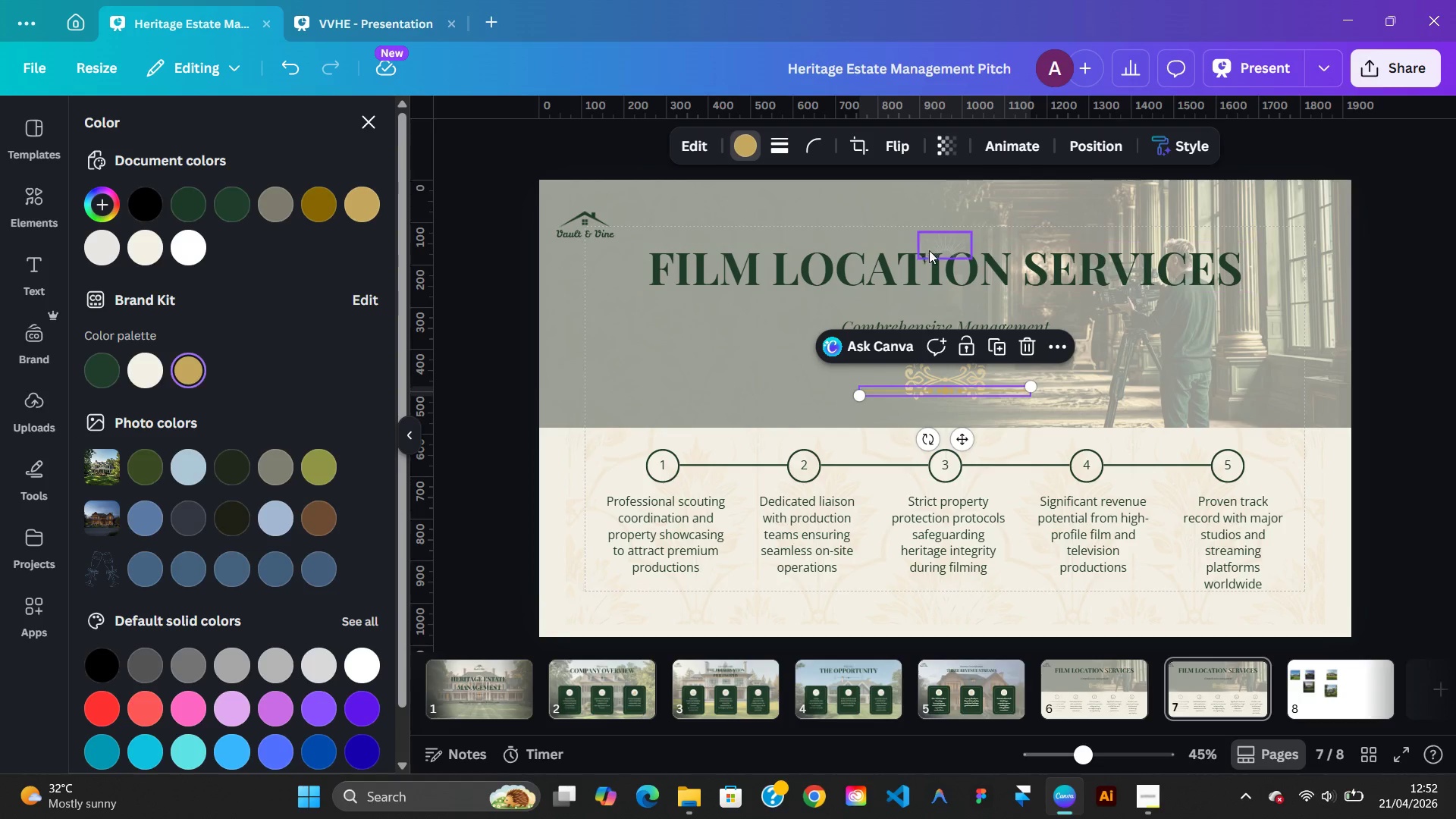 
left_click([945, 252])
 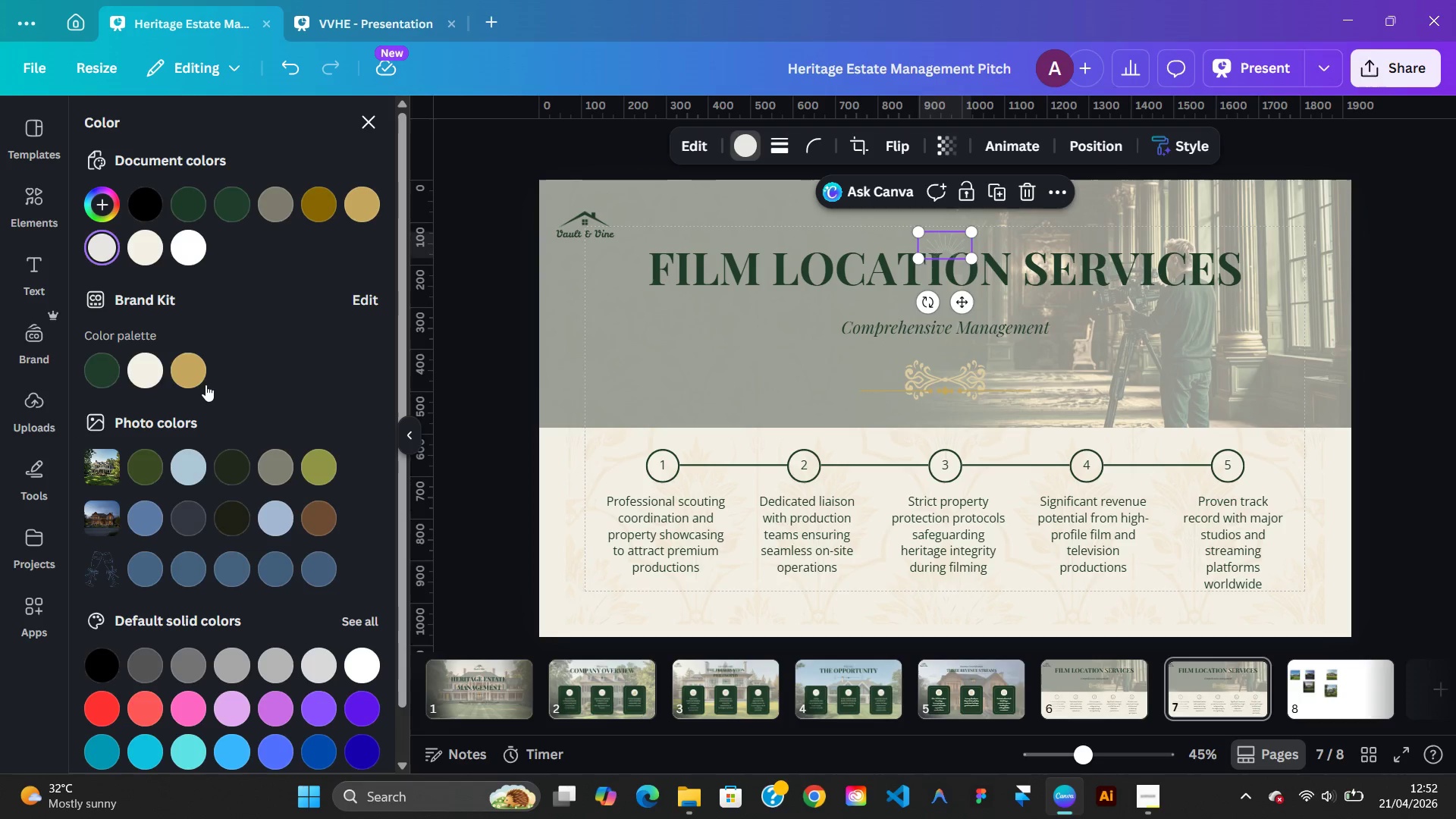 
left_click([197, 379])
 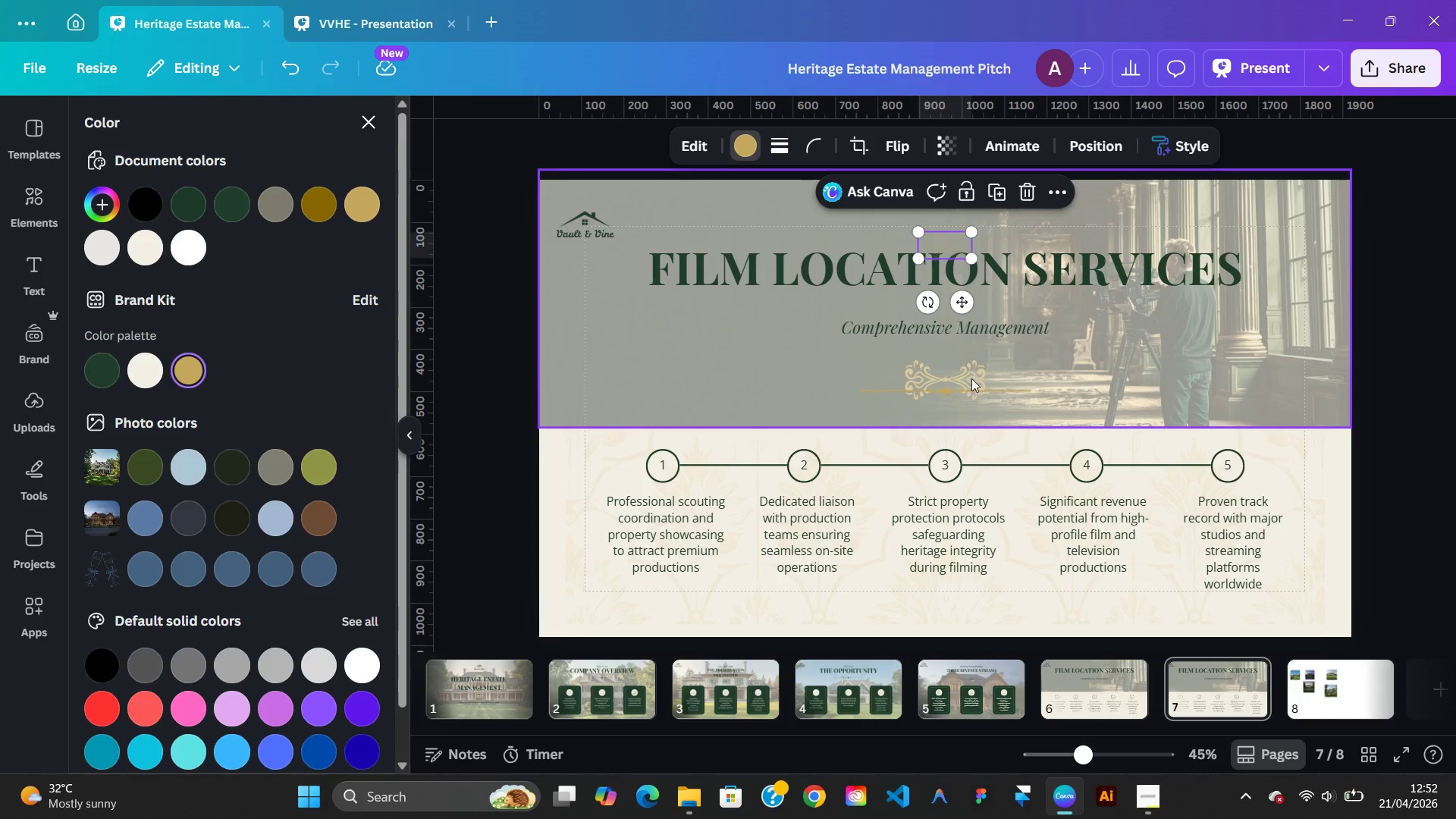 
wait(6.28)
 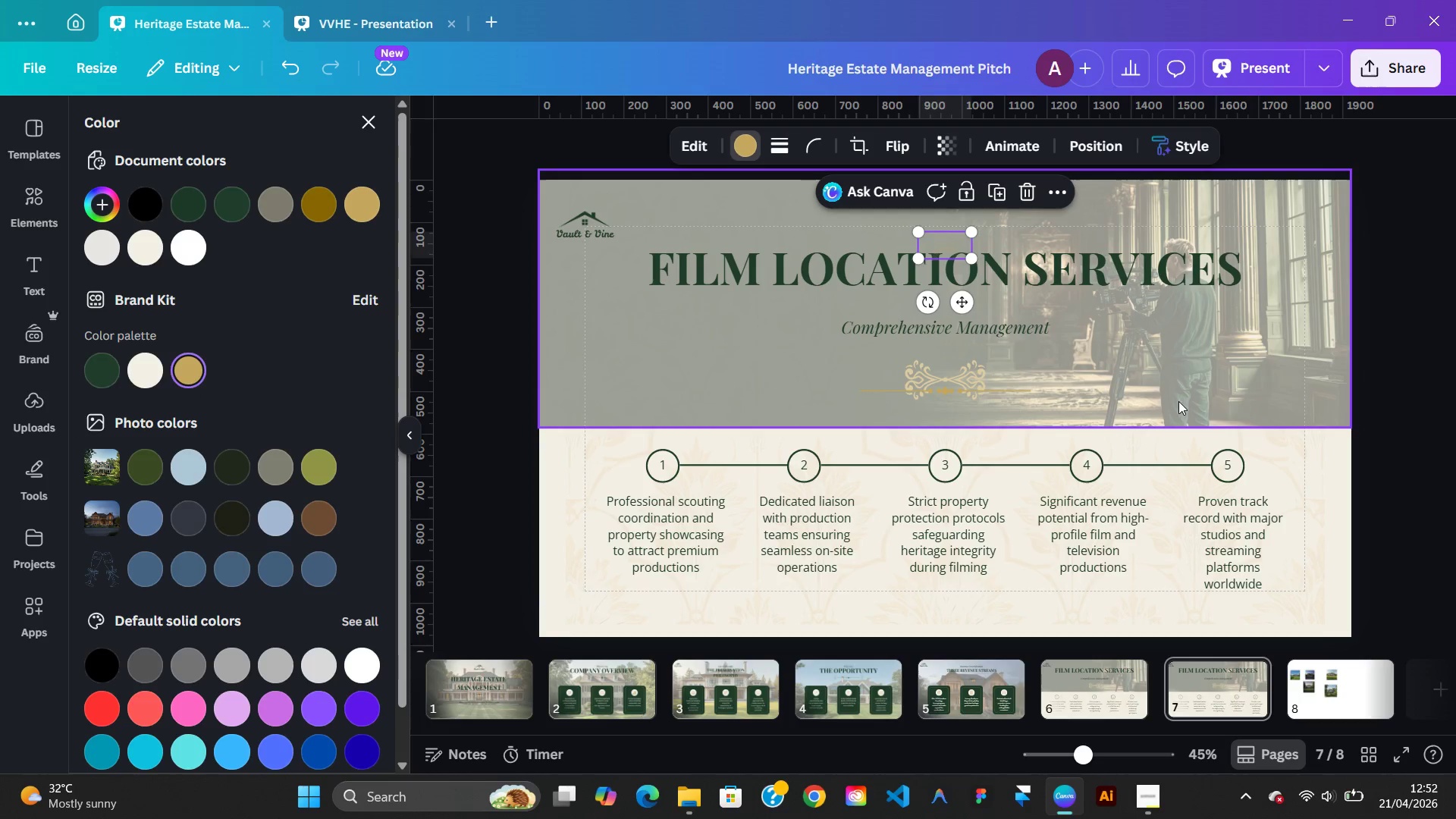 
hold_key(key=ShiftLeft, duration=0.64)
left_click([974, 389])
 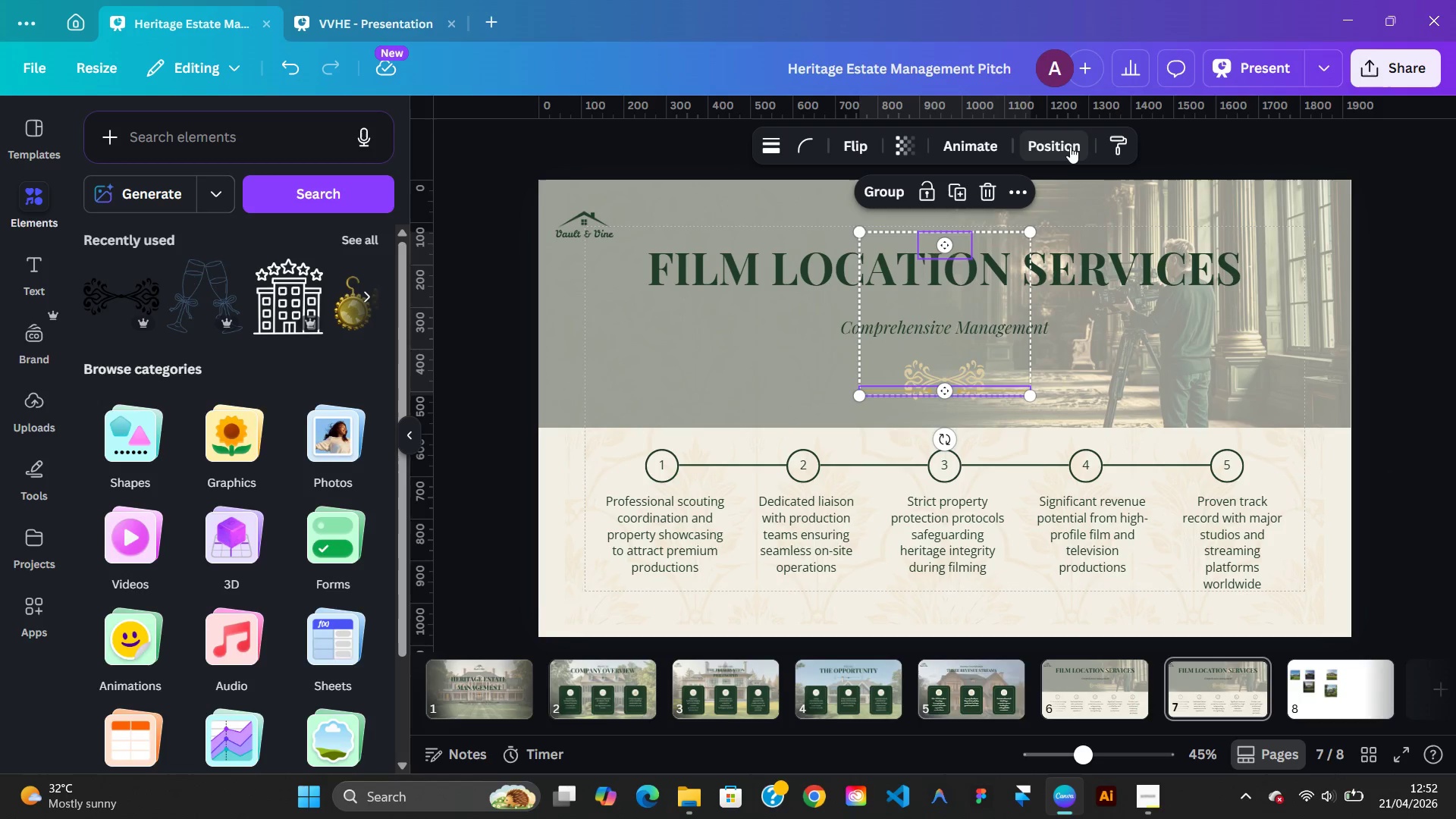 
left_click([1067, 143])
 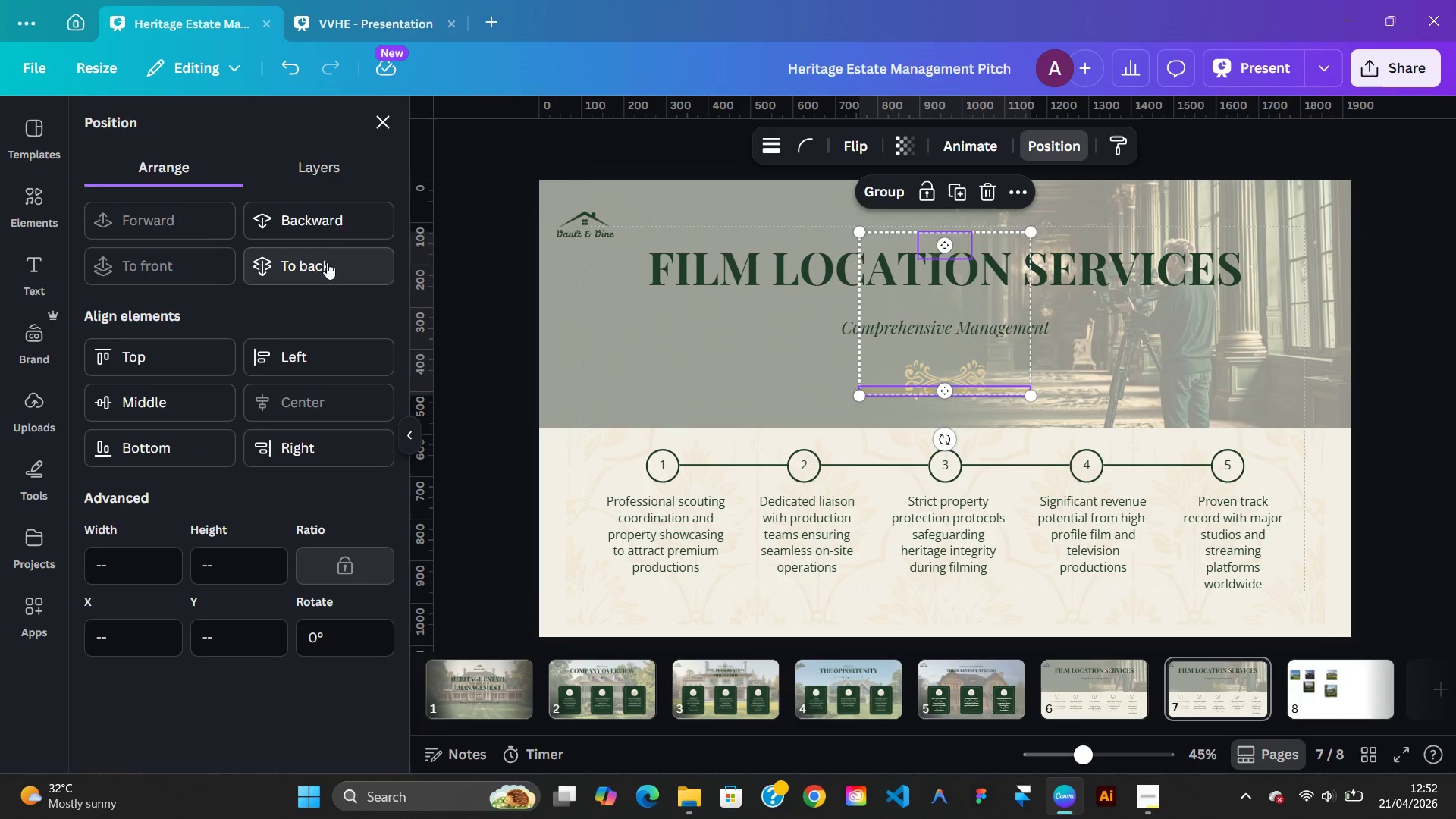 
left_click([326, 179])
 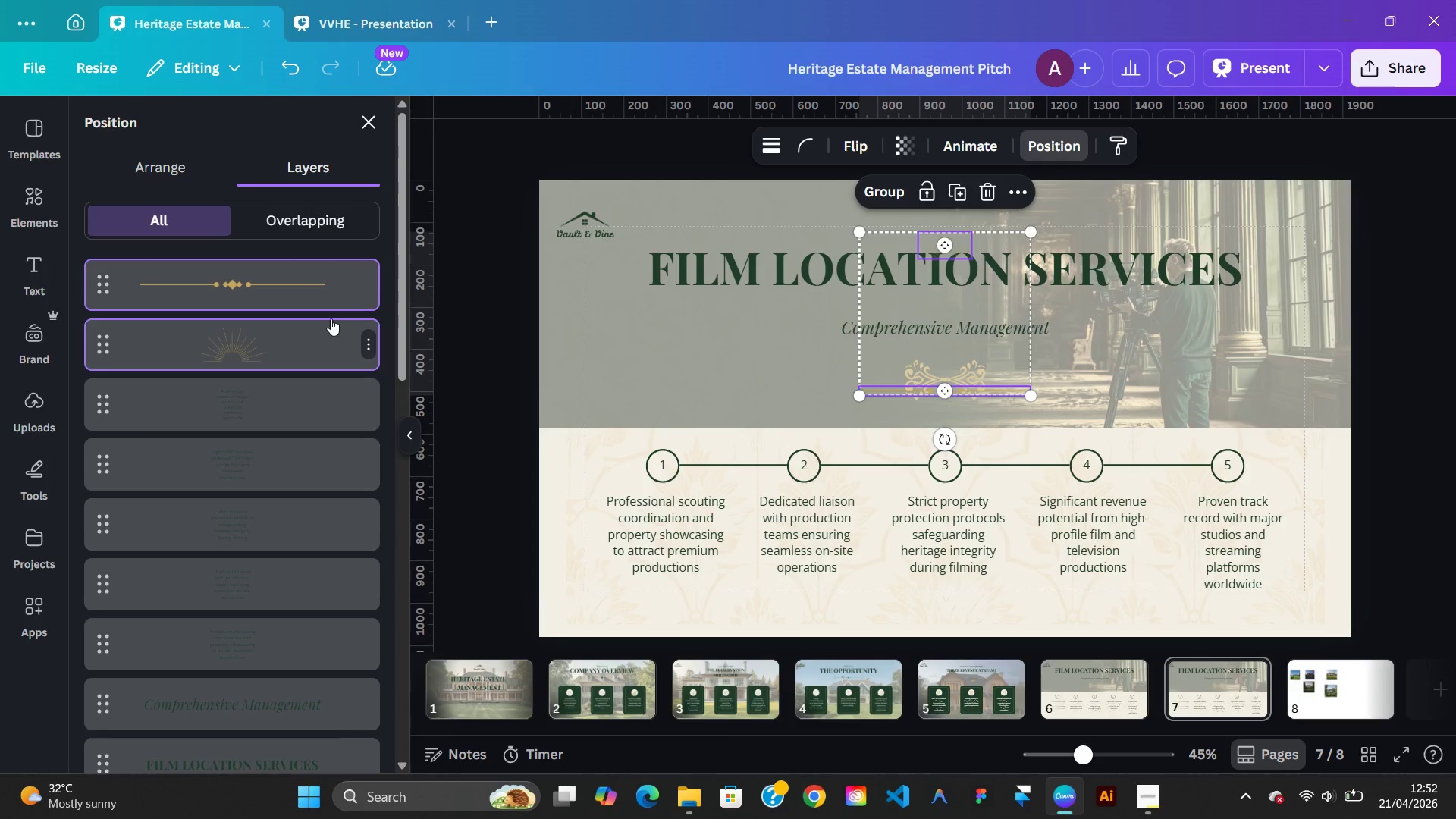 
left_click_drag(start_coordinate=[331, 315], to_coordinate=[309, 313])
 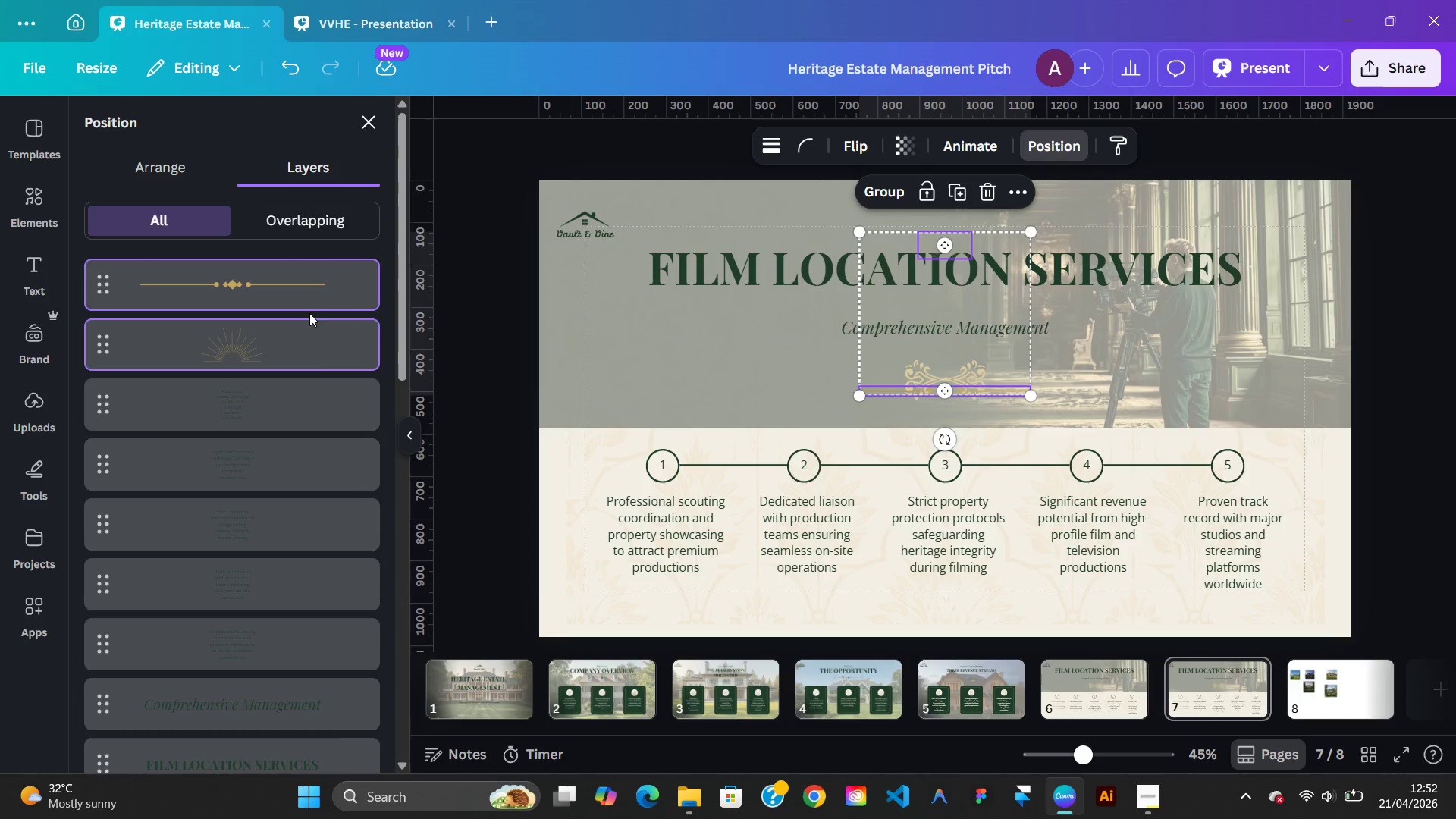 
left_click_drag(start_coordinate=[309, 313], to_coordinate=[303, 293])
 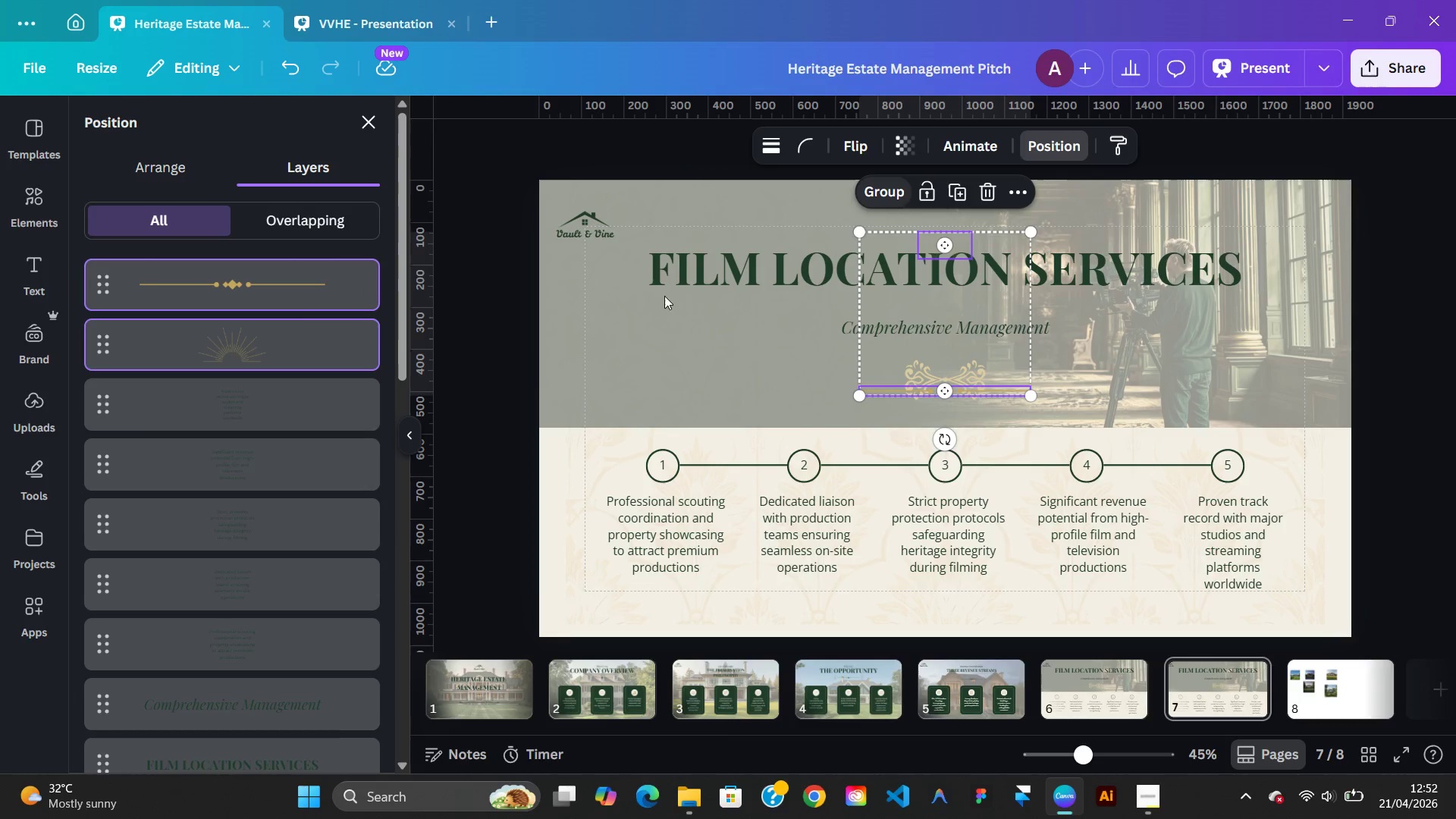 
left_click([341, 339])
 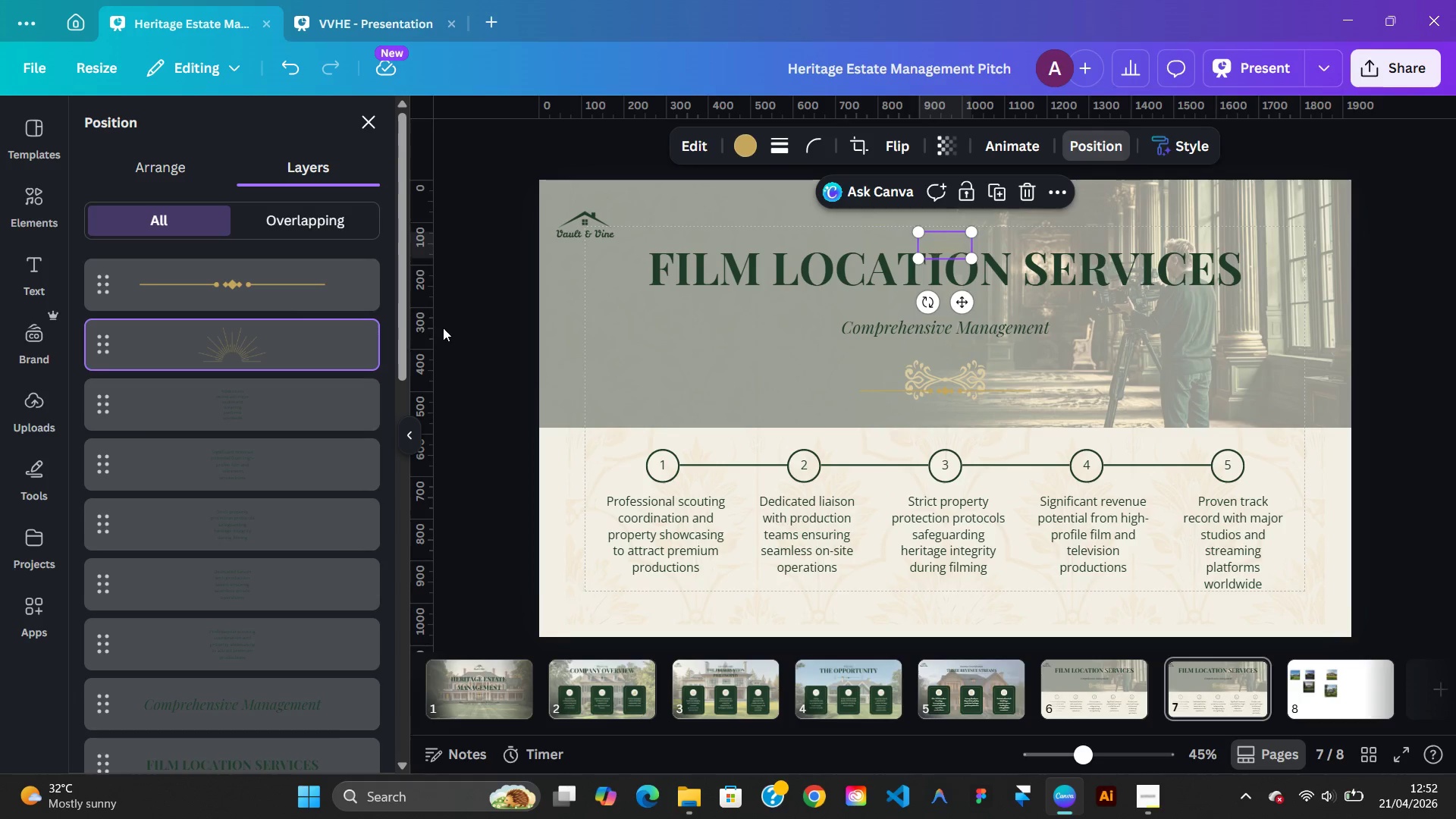 
left_click([513, 337])
 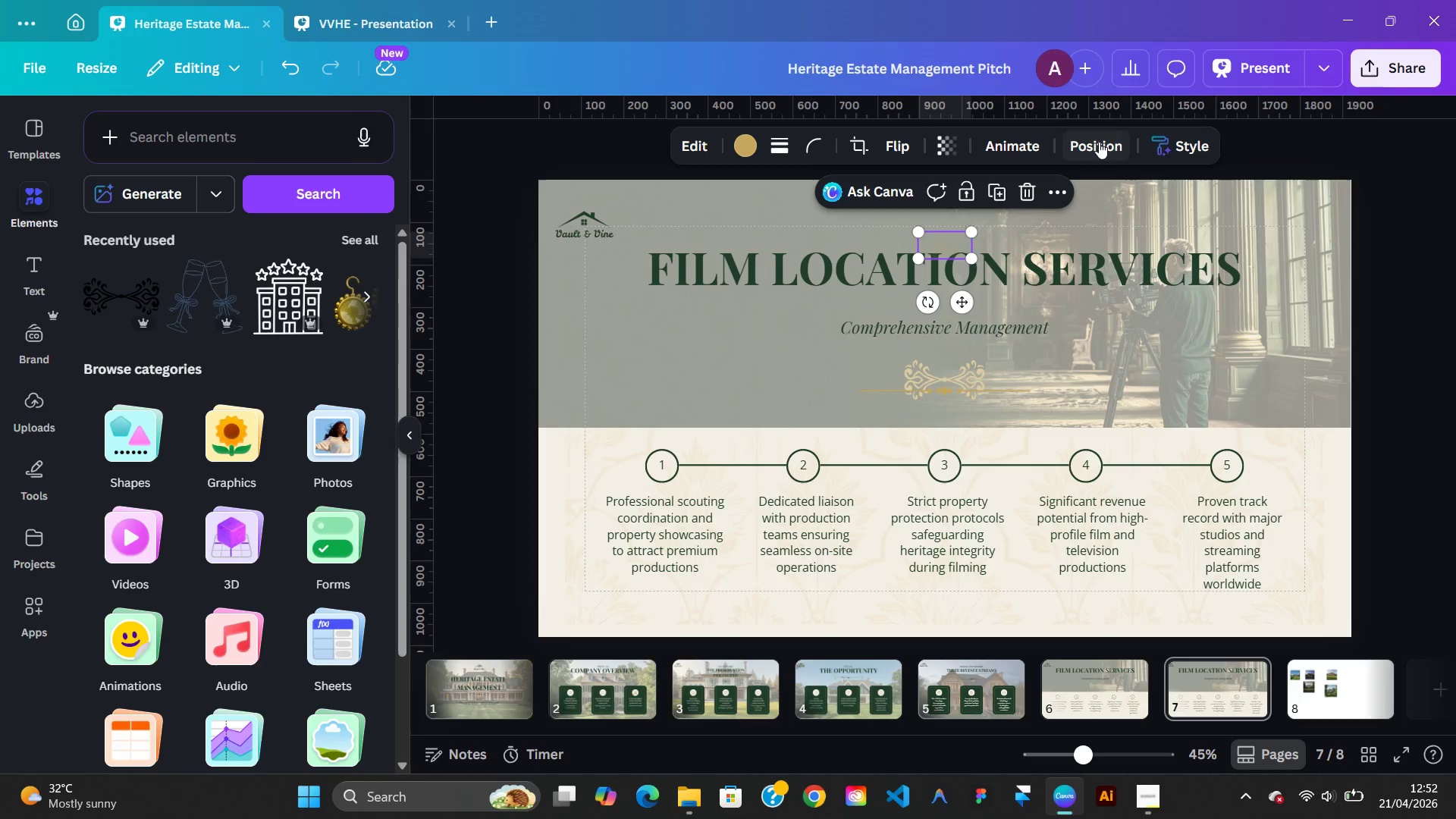 
left_click([1102, 136])
 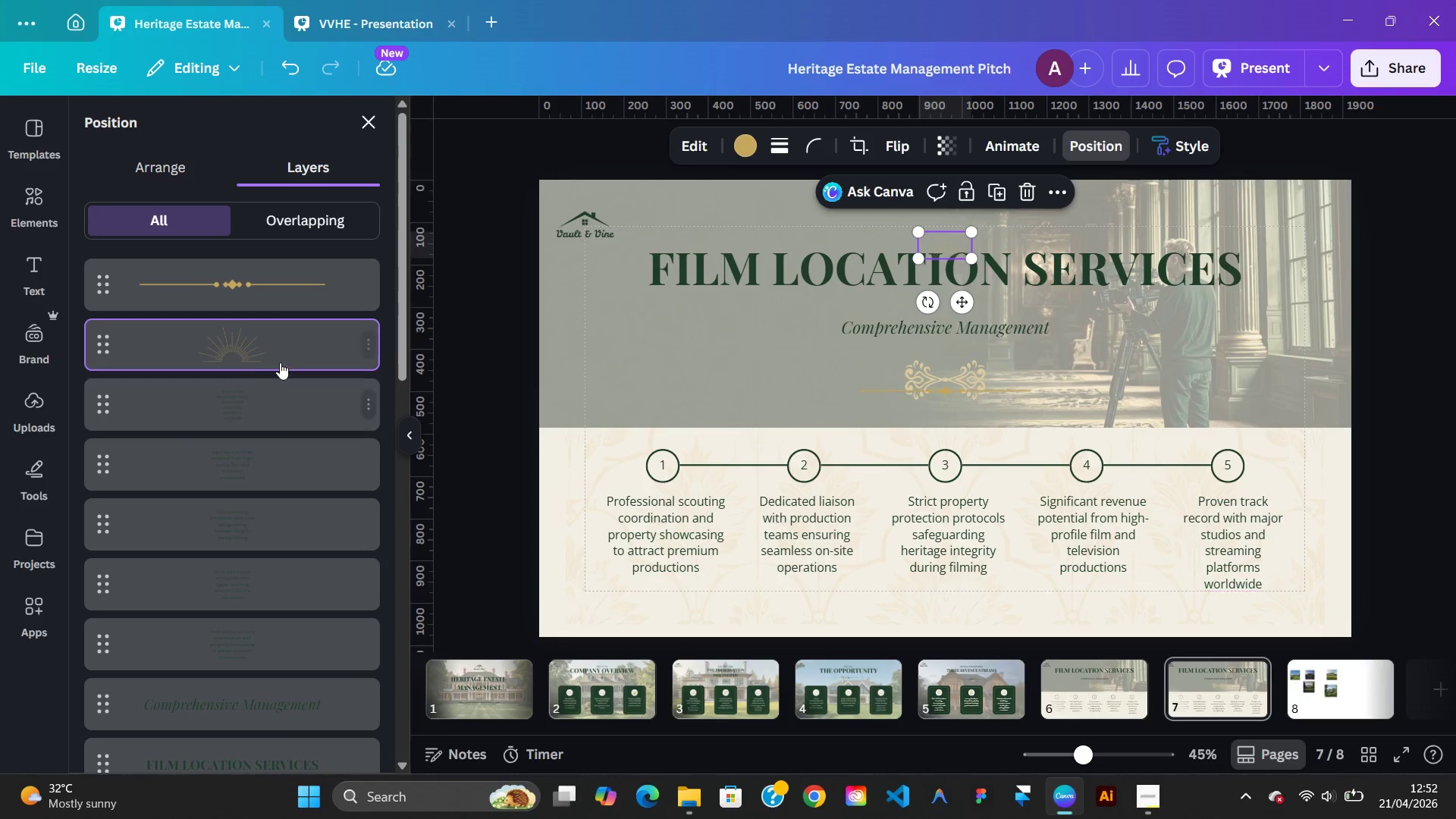 
left_click([278, 360])
 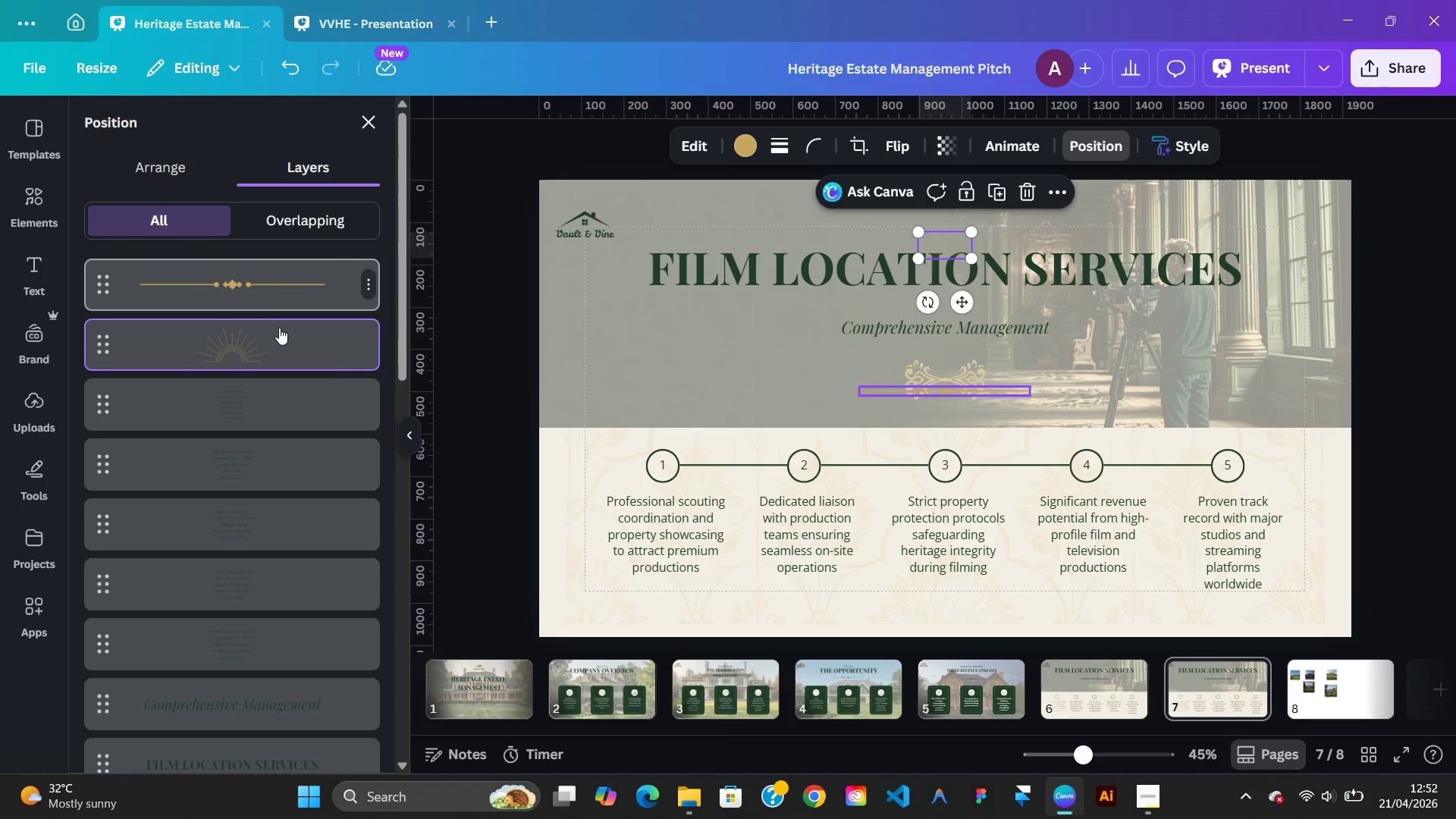 
left_click([278, 331])
 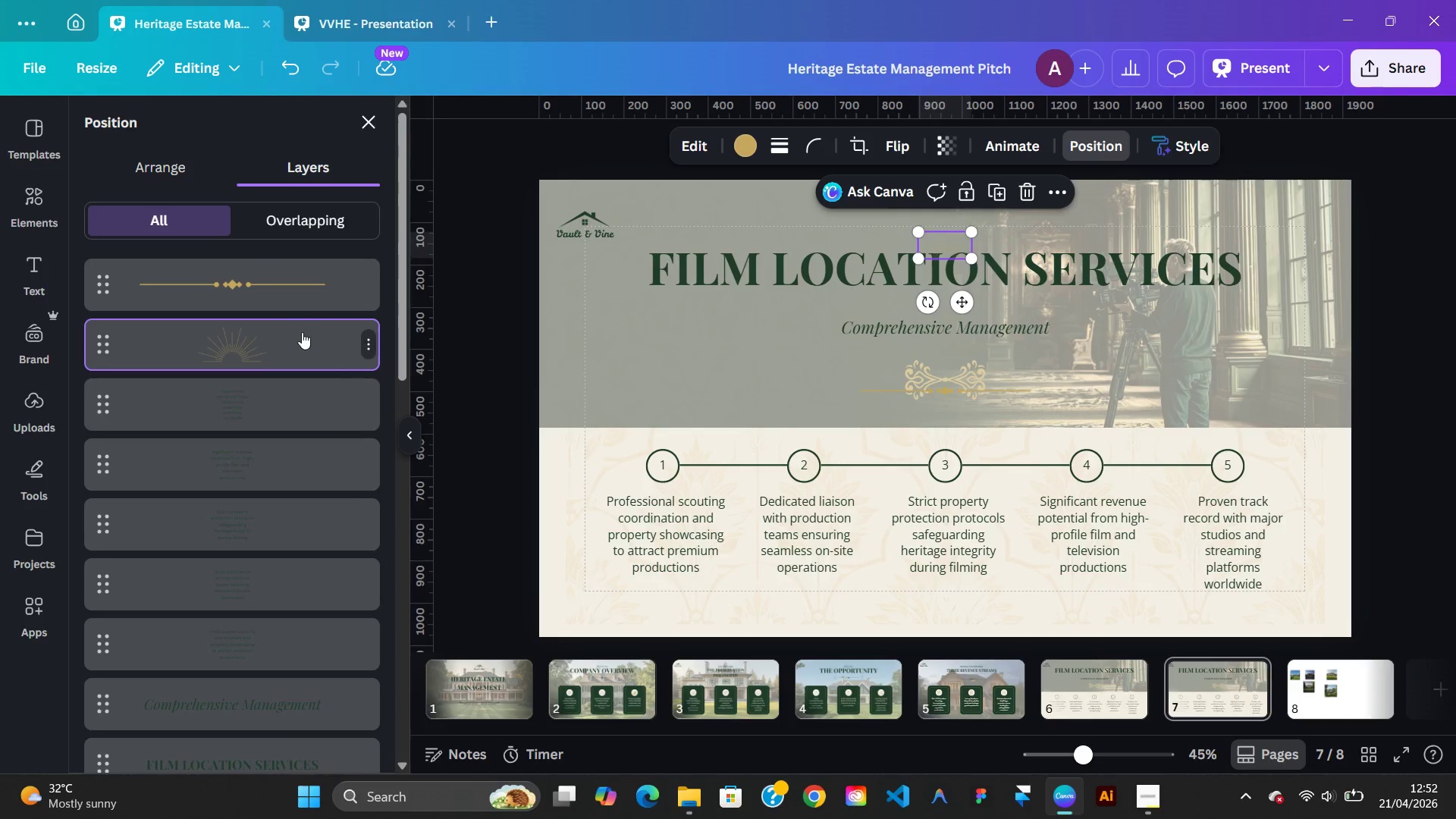 
left_click_drag(start_coordinate=[302, 333], to_coordinate=[297, 581])
 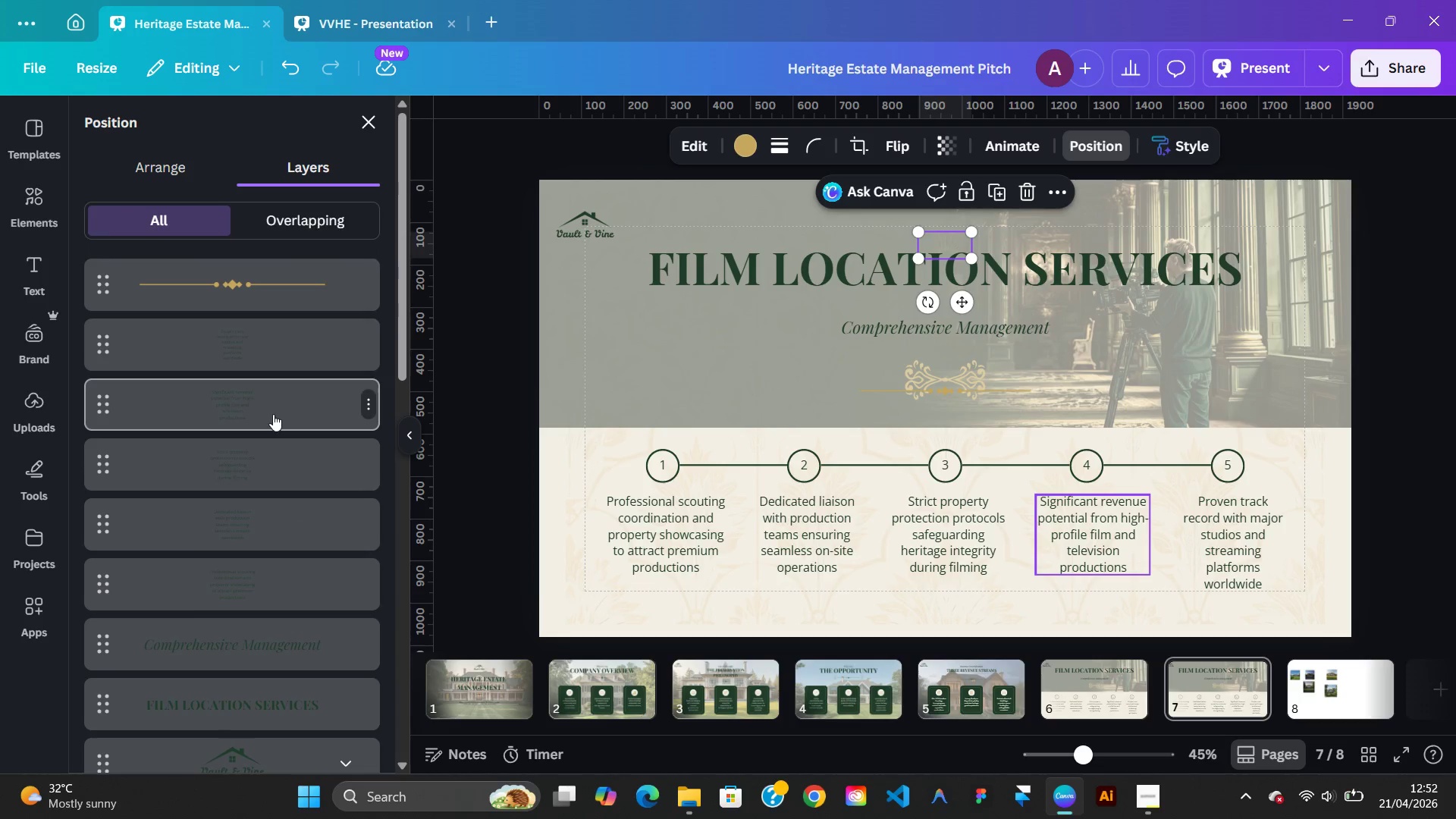 
left_click_drag(start_coordinate=[244, 288], to_coordinate=[272, 531])
 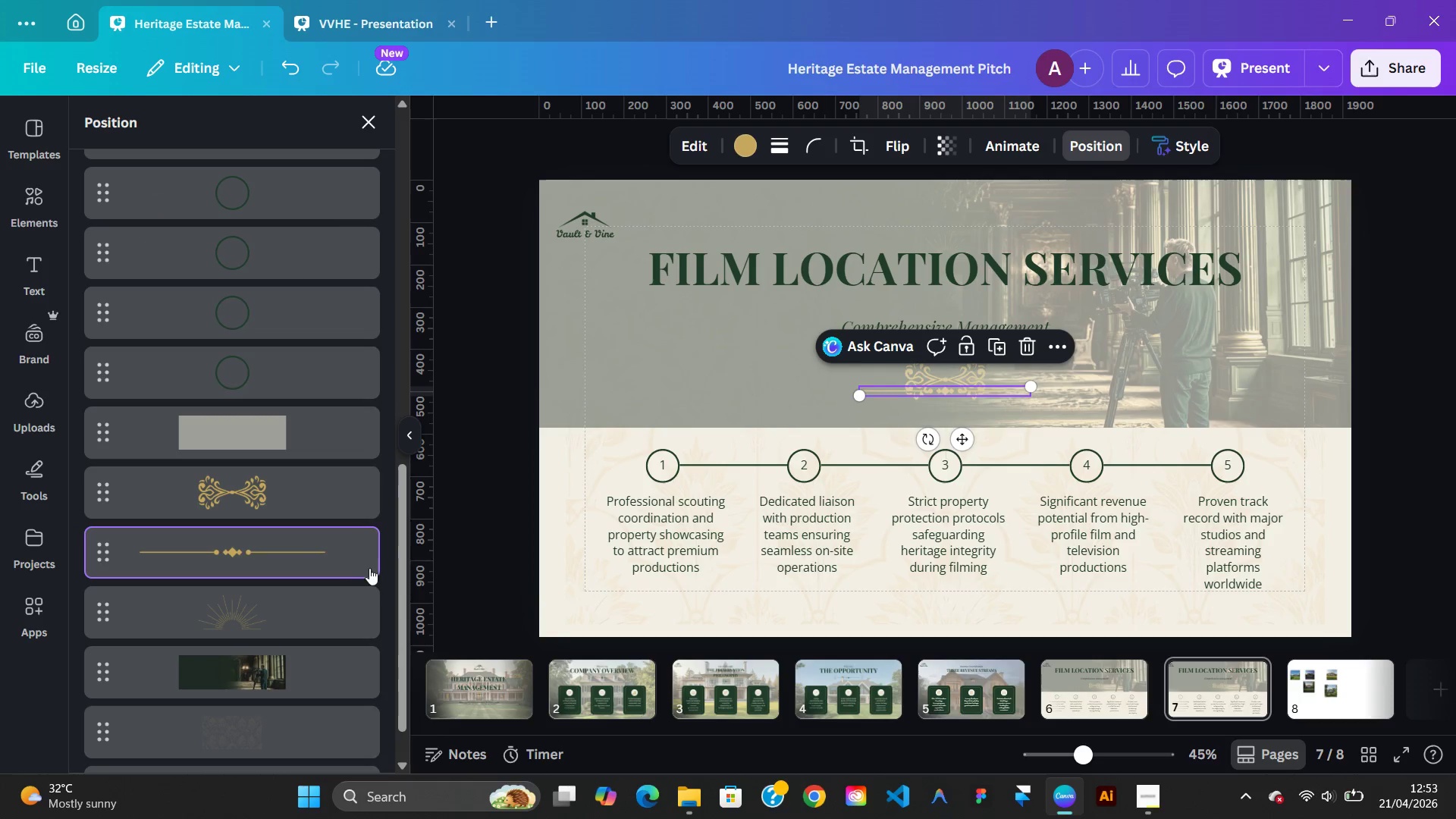 
left_click([316, 489])
 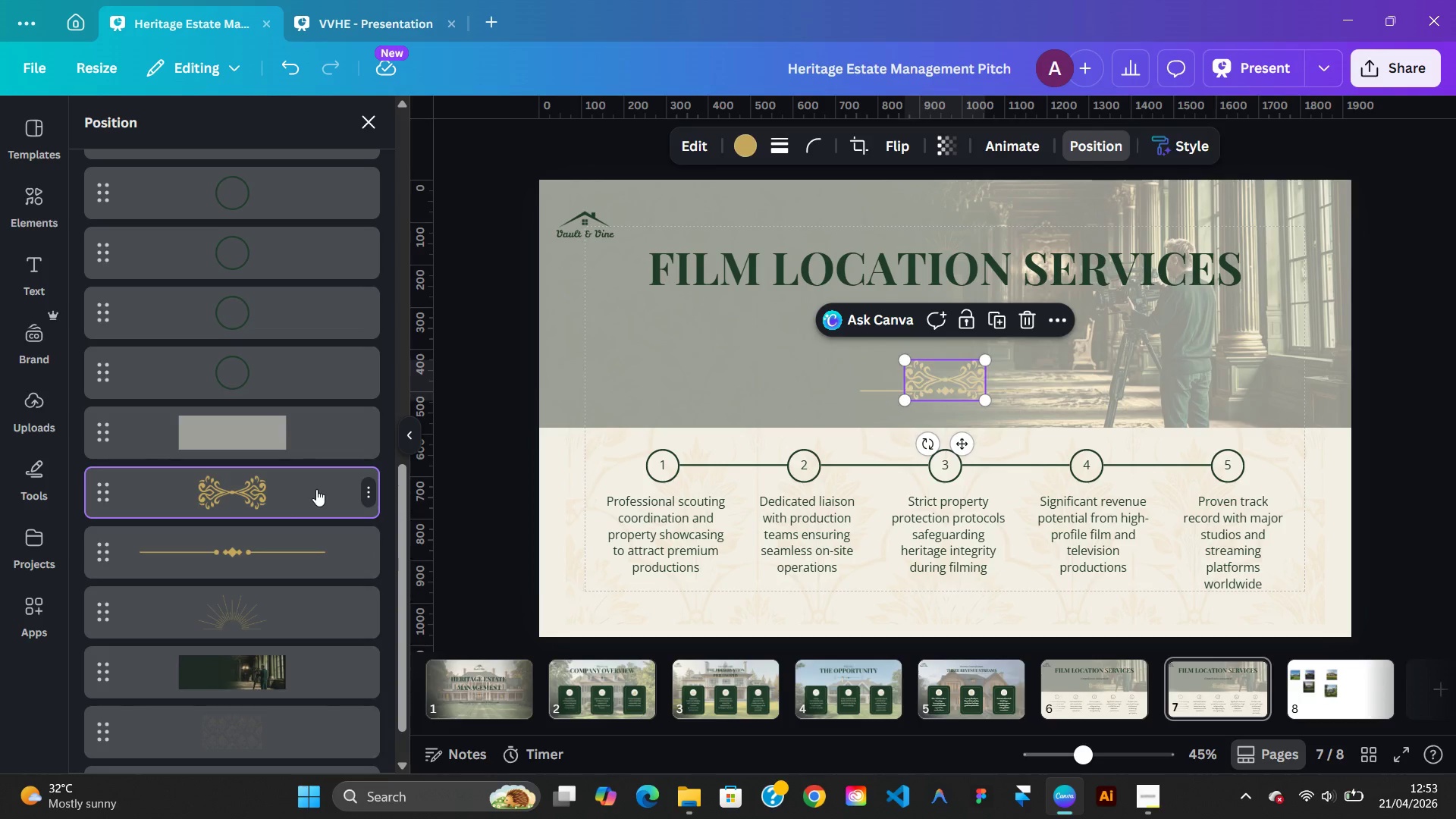 
key(Delete)
 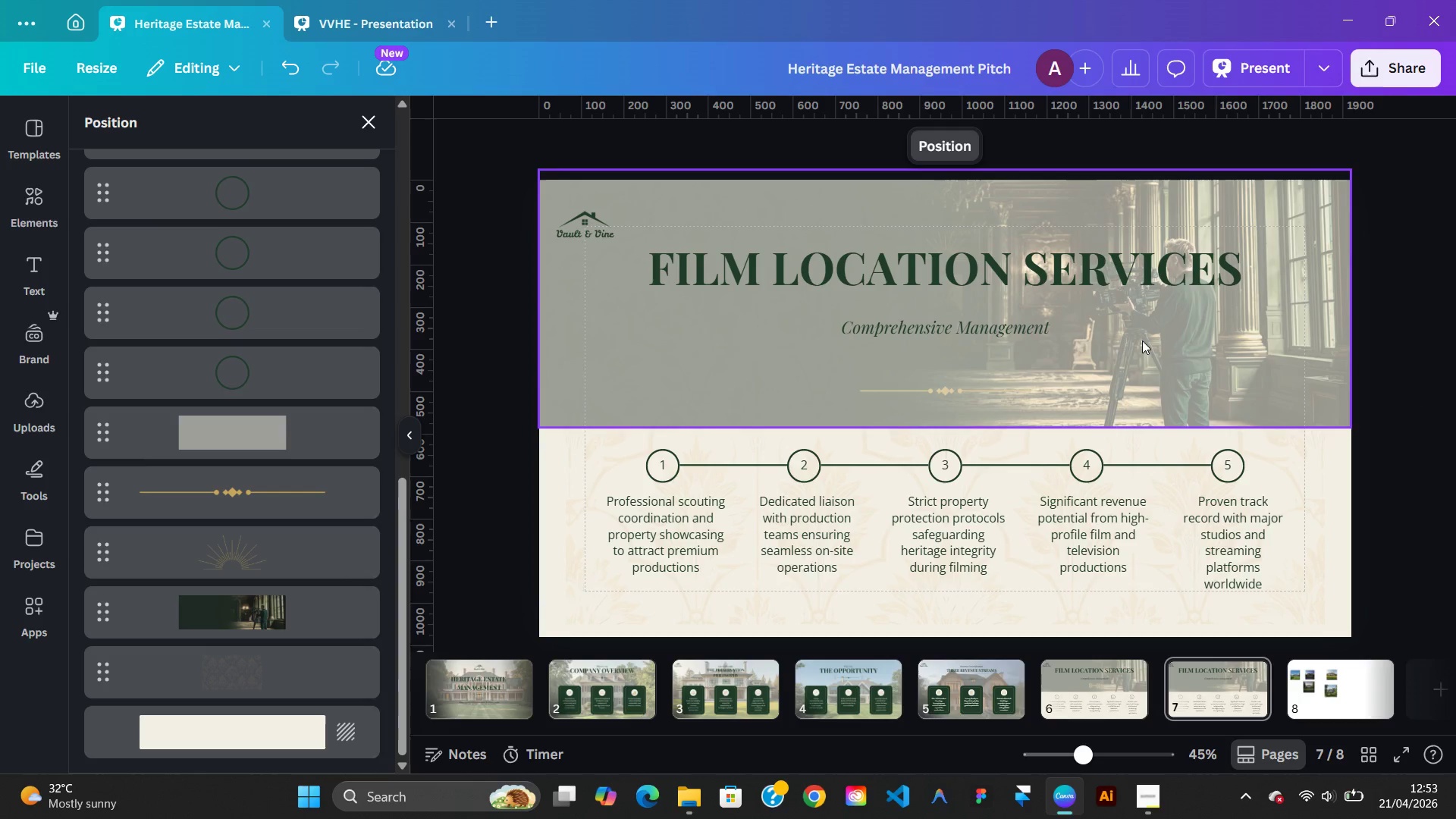 
wait(8.52)
 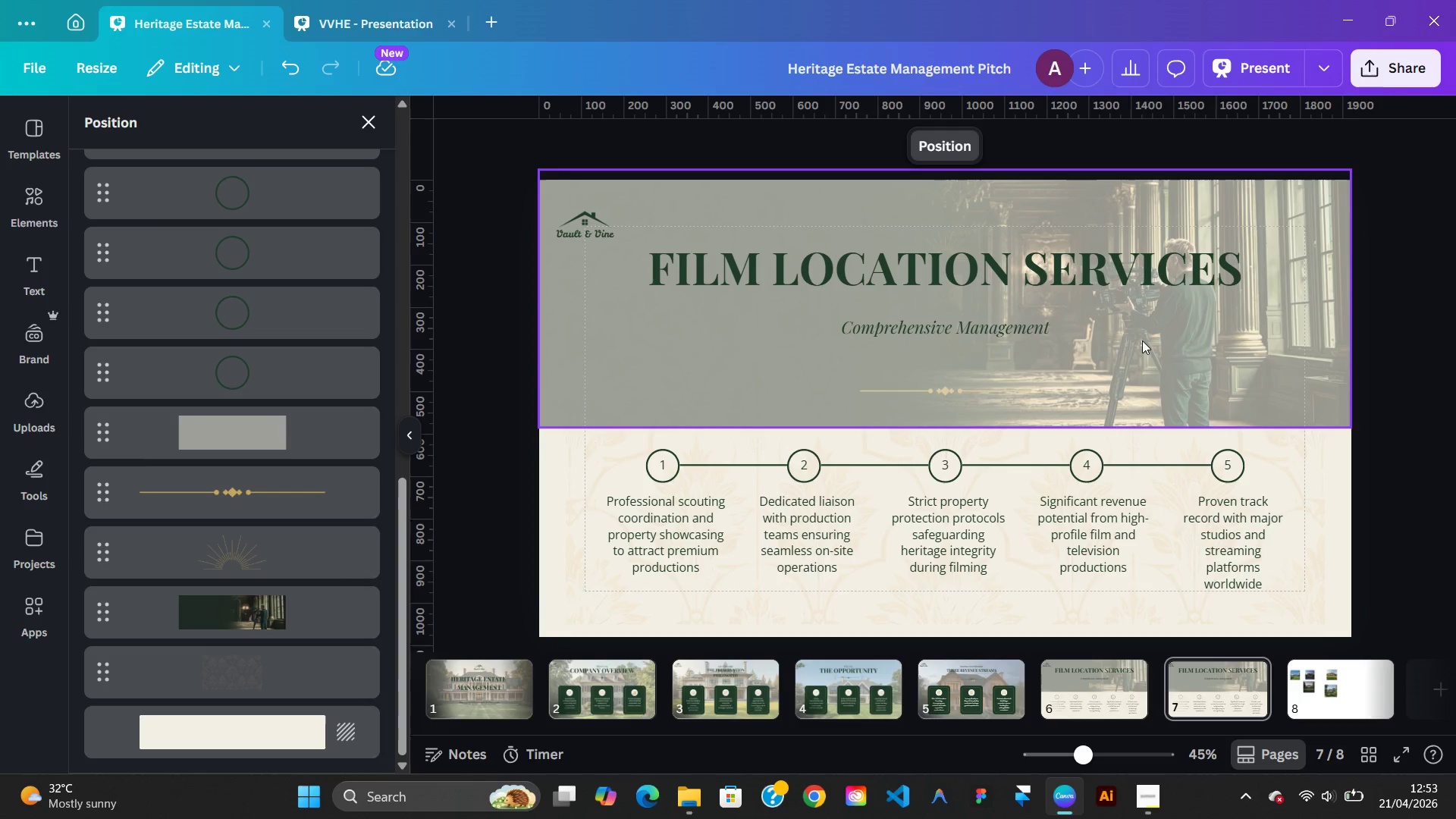 
left_click([389, 39])
 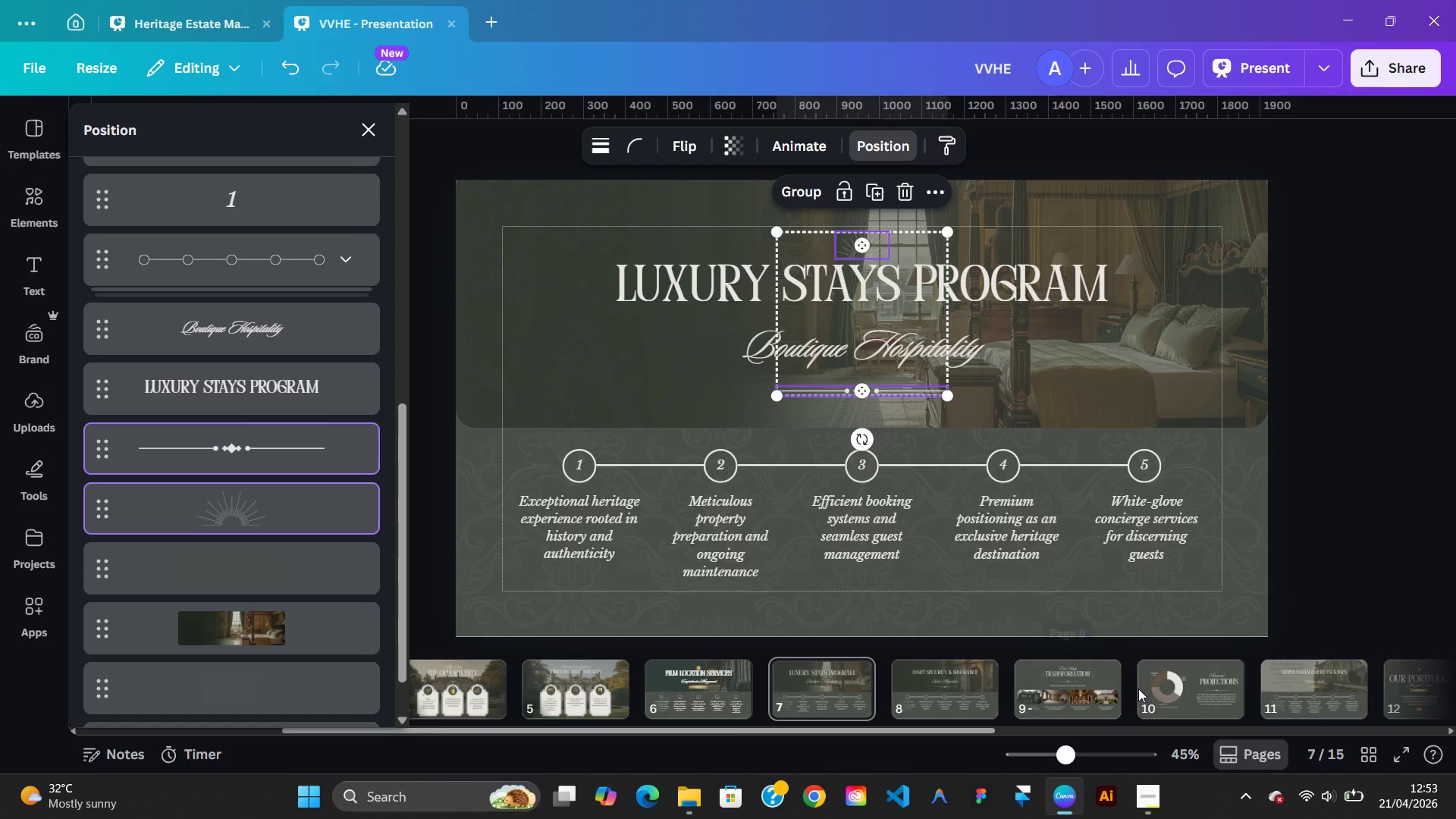 
mouse_move([1310, 768])
 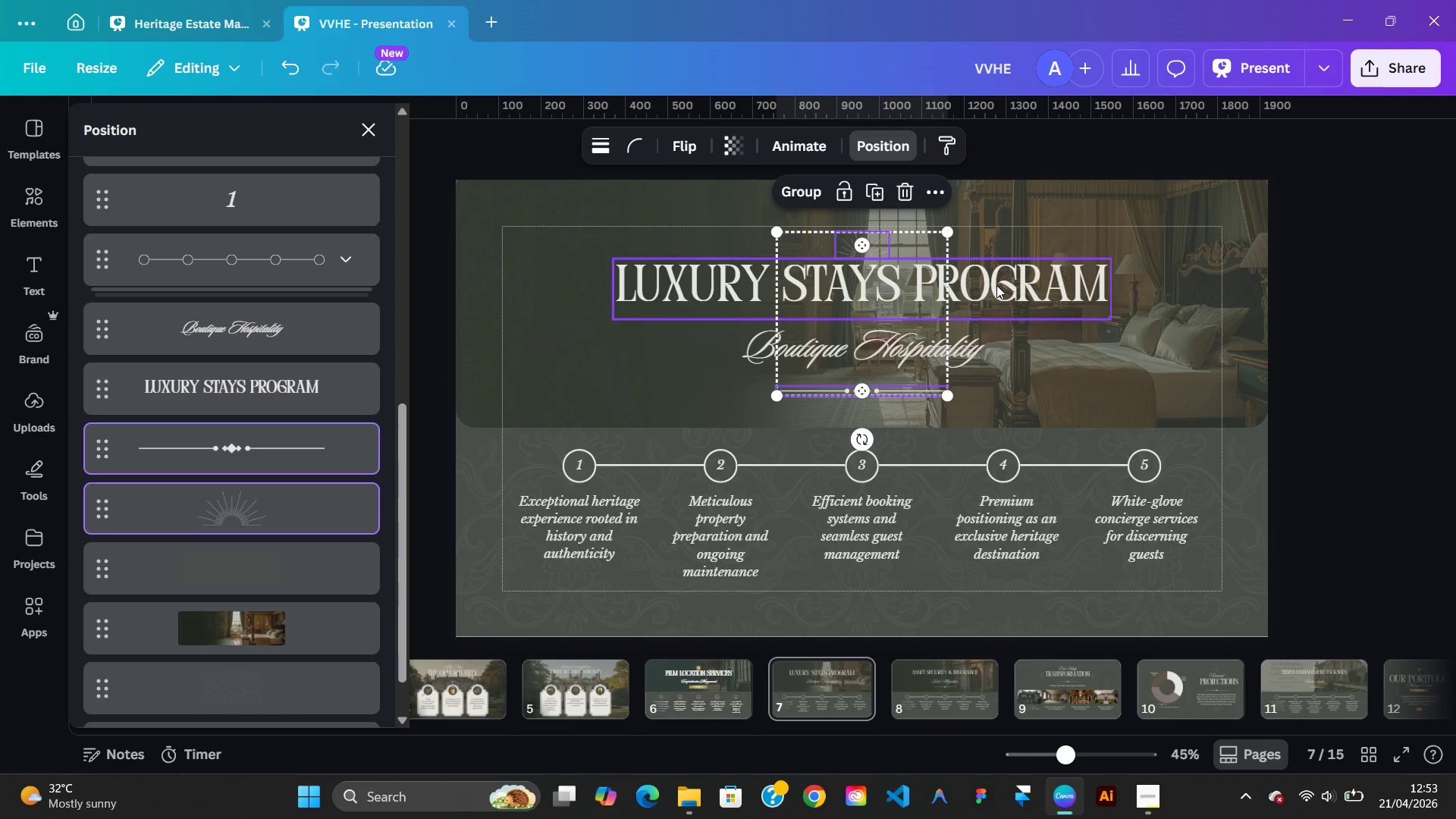 
right_click([996, 285])
 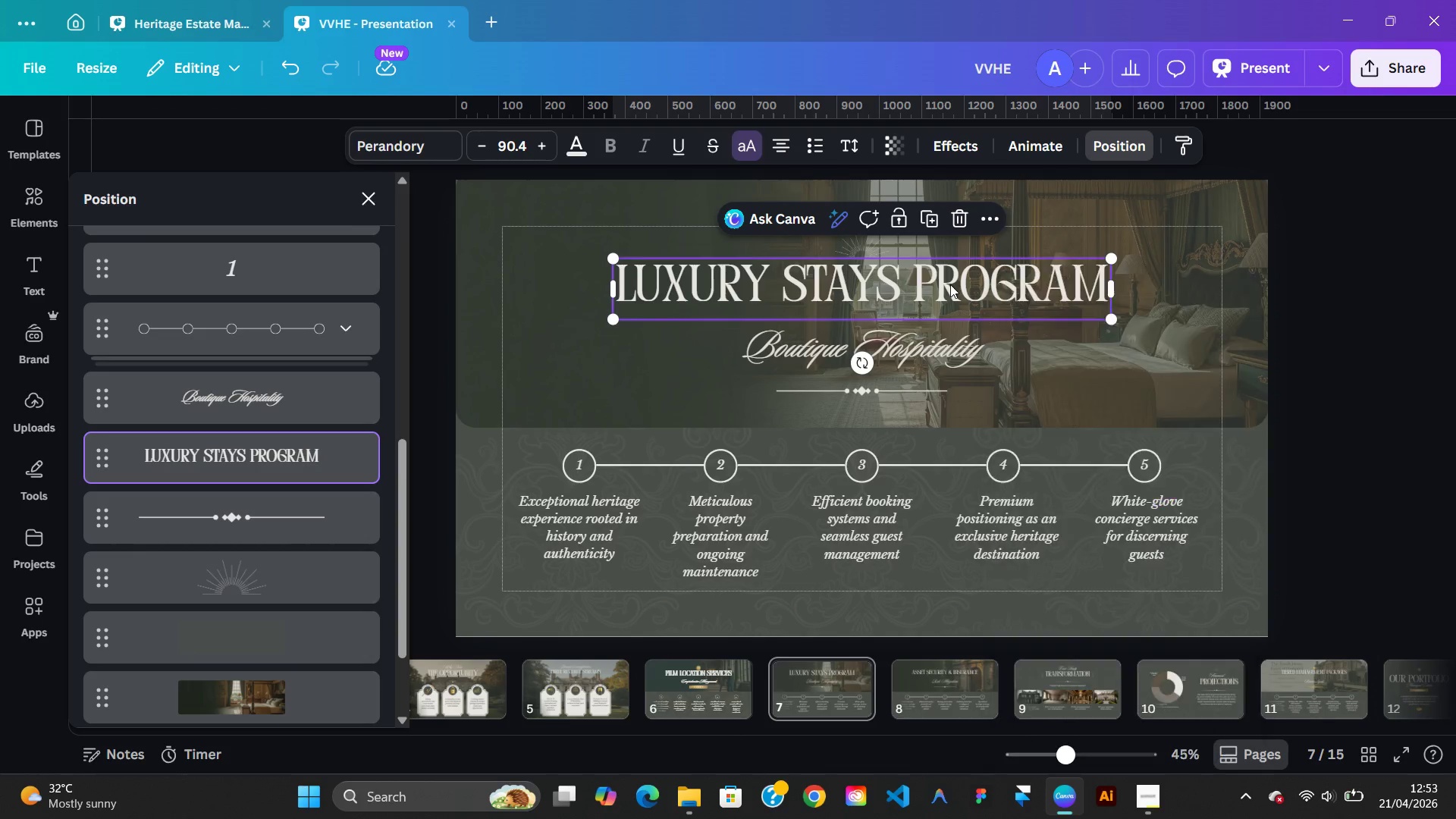 
double_click([950, 284])
 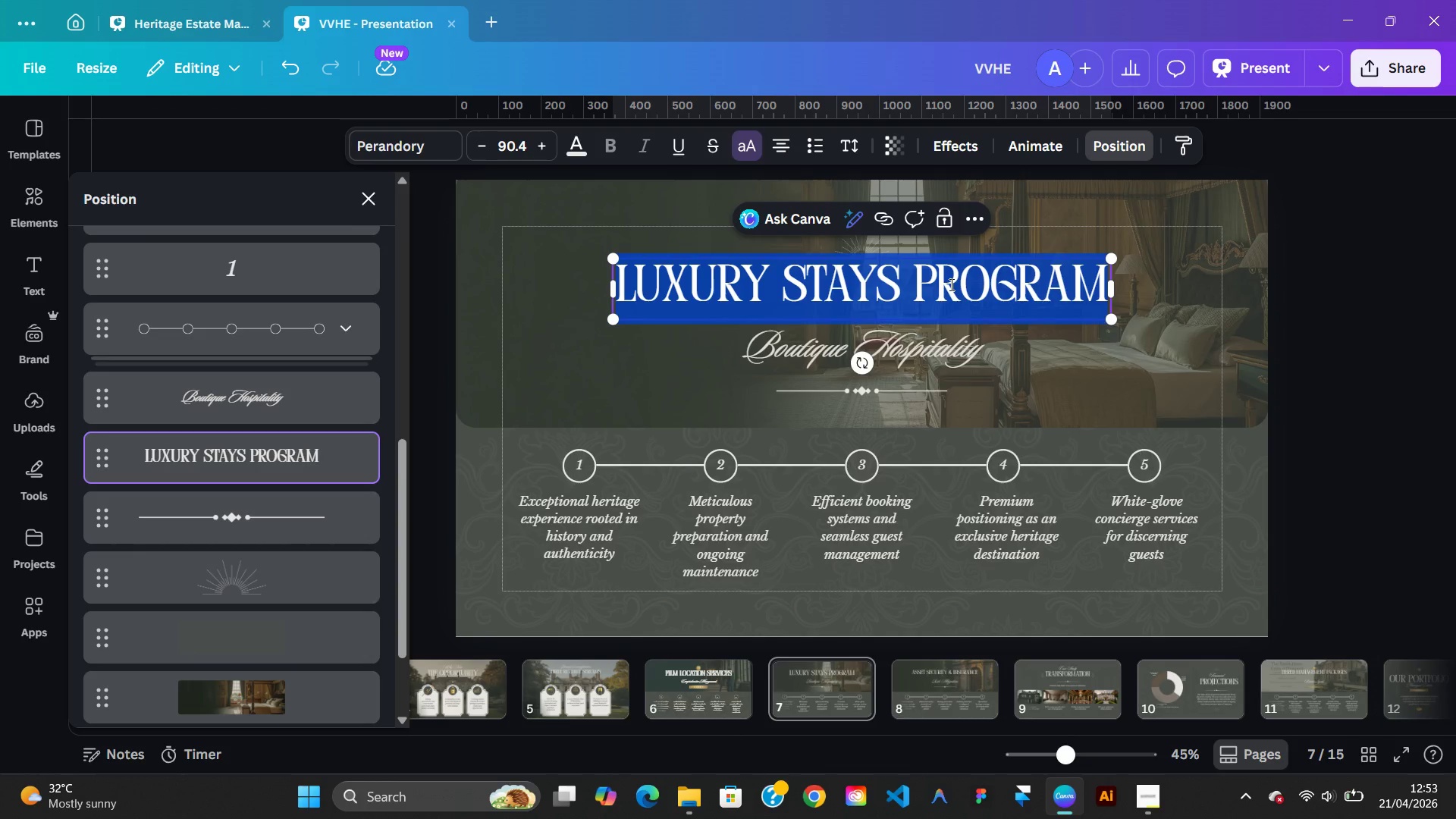 
right_click([950, 284])
 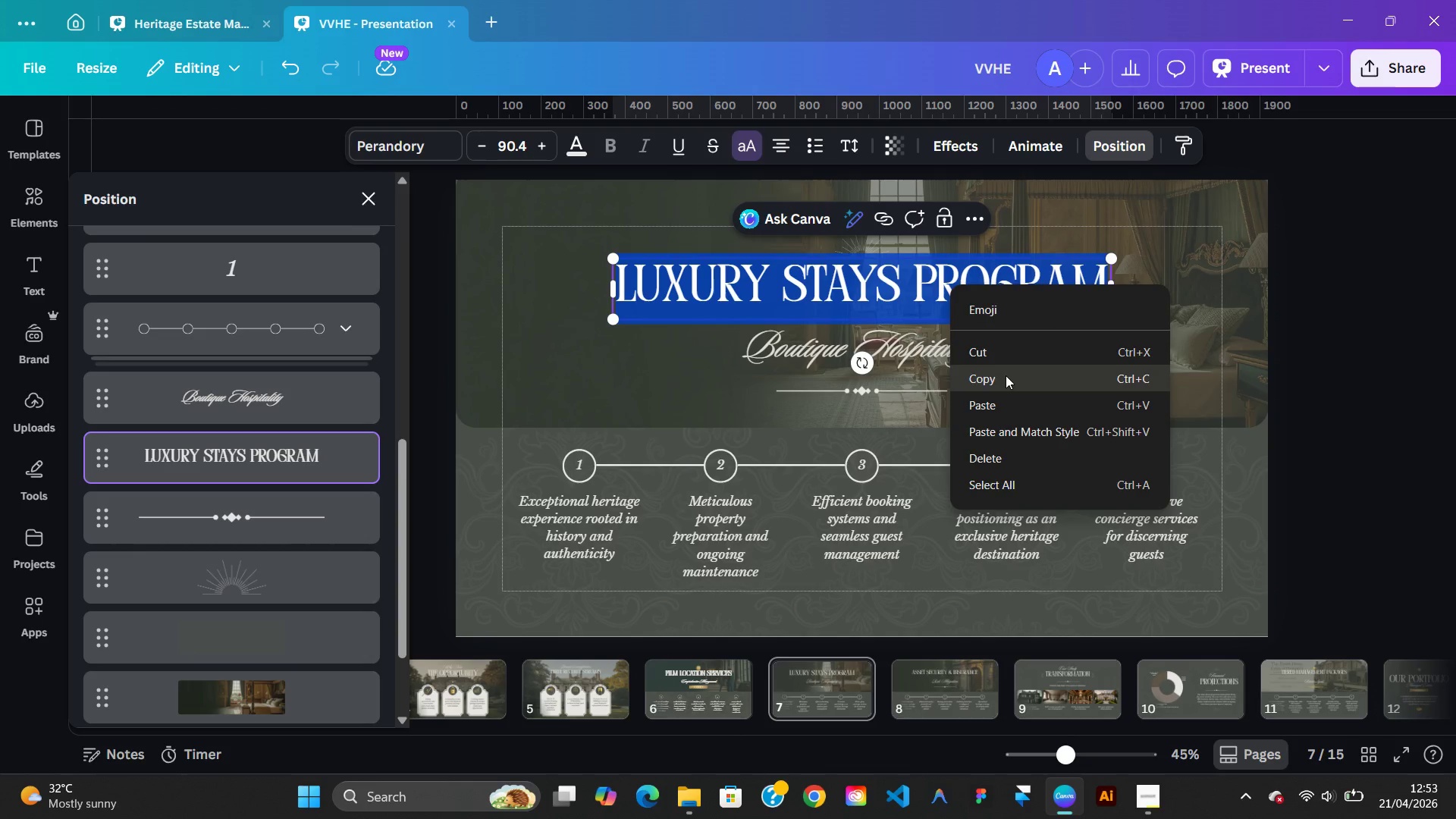 
left_click([1006, 375])
 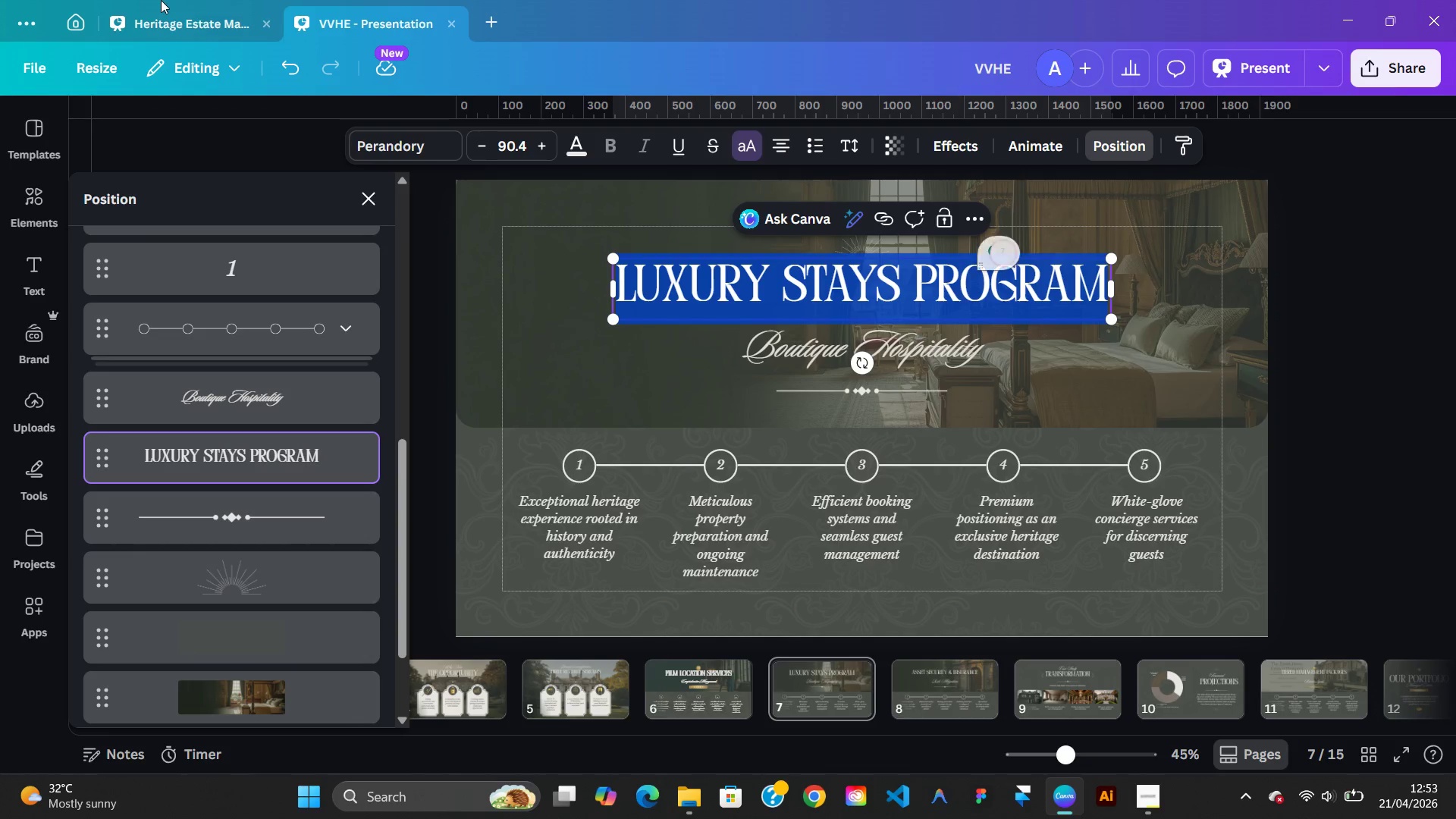 
left_click([182, 19])
 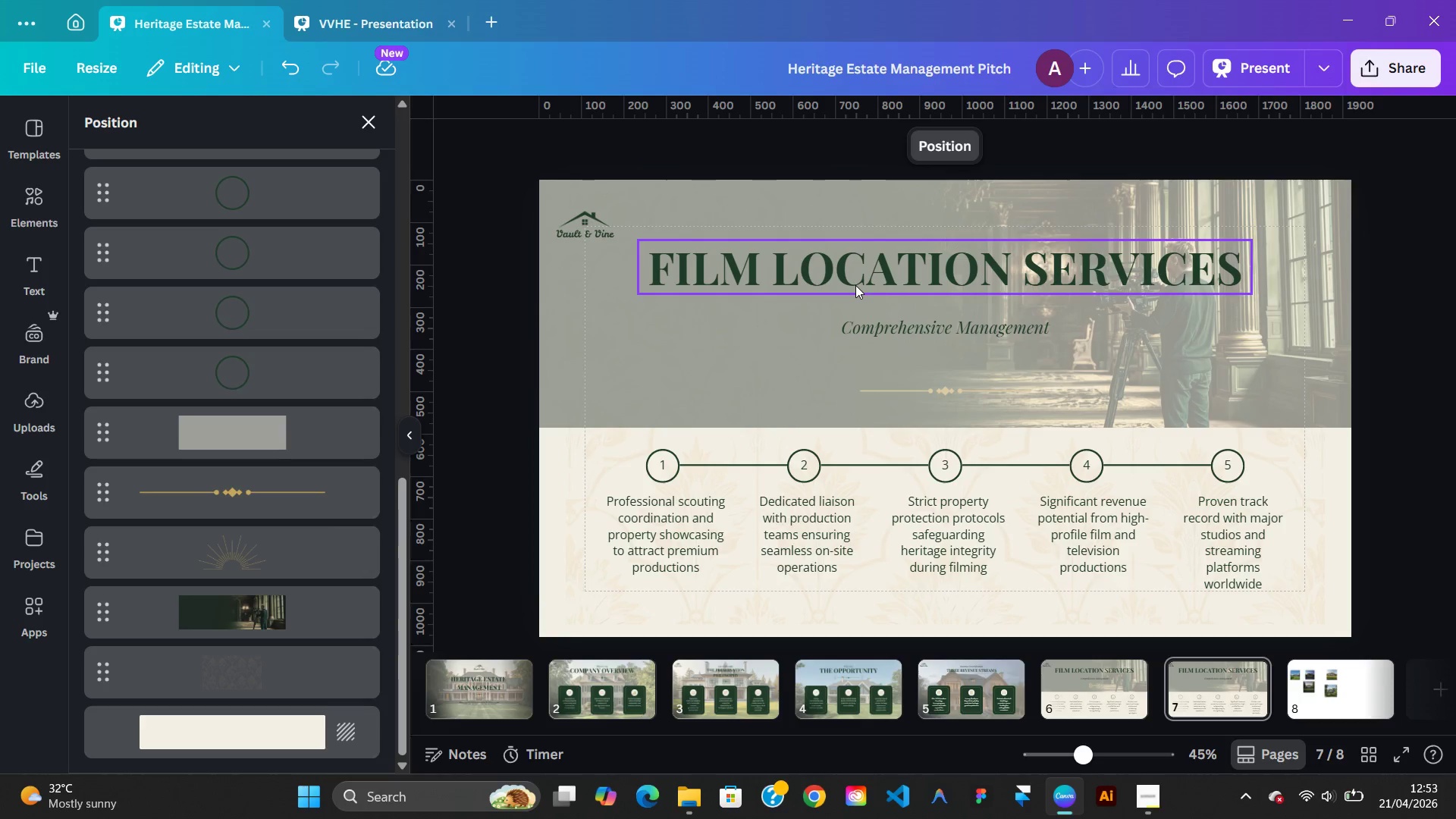 
double_click([855, 285])
 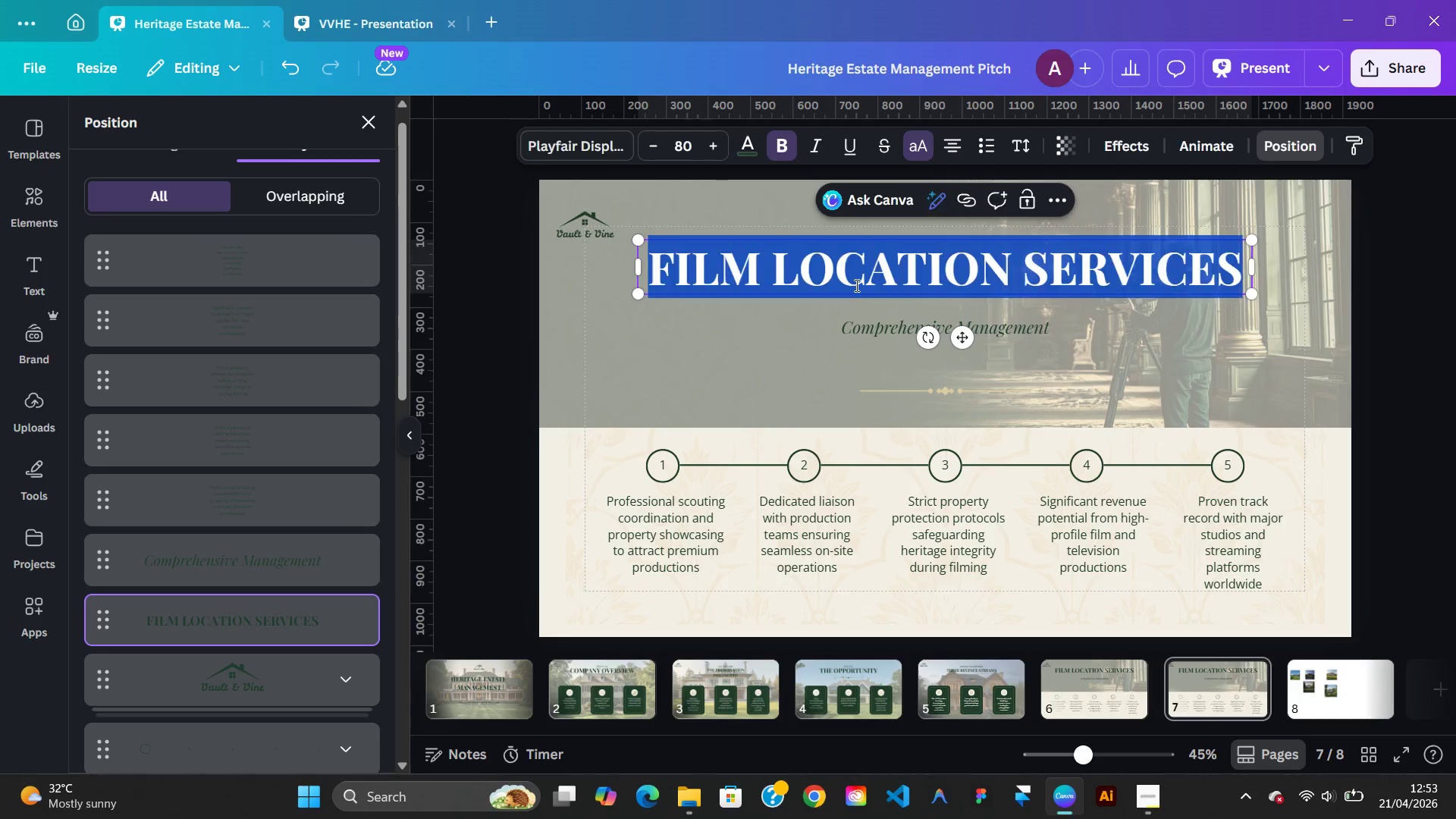 
right_click([855, 285])
 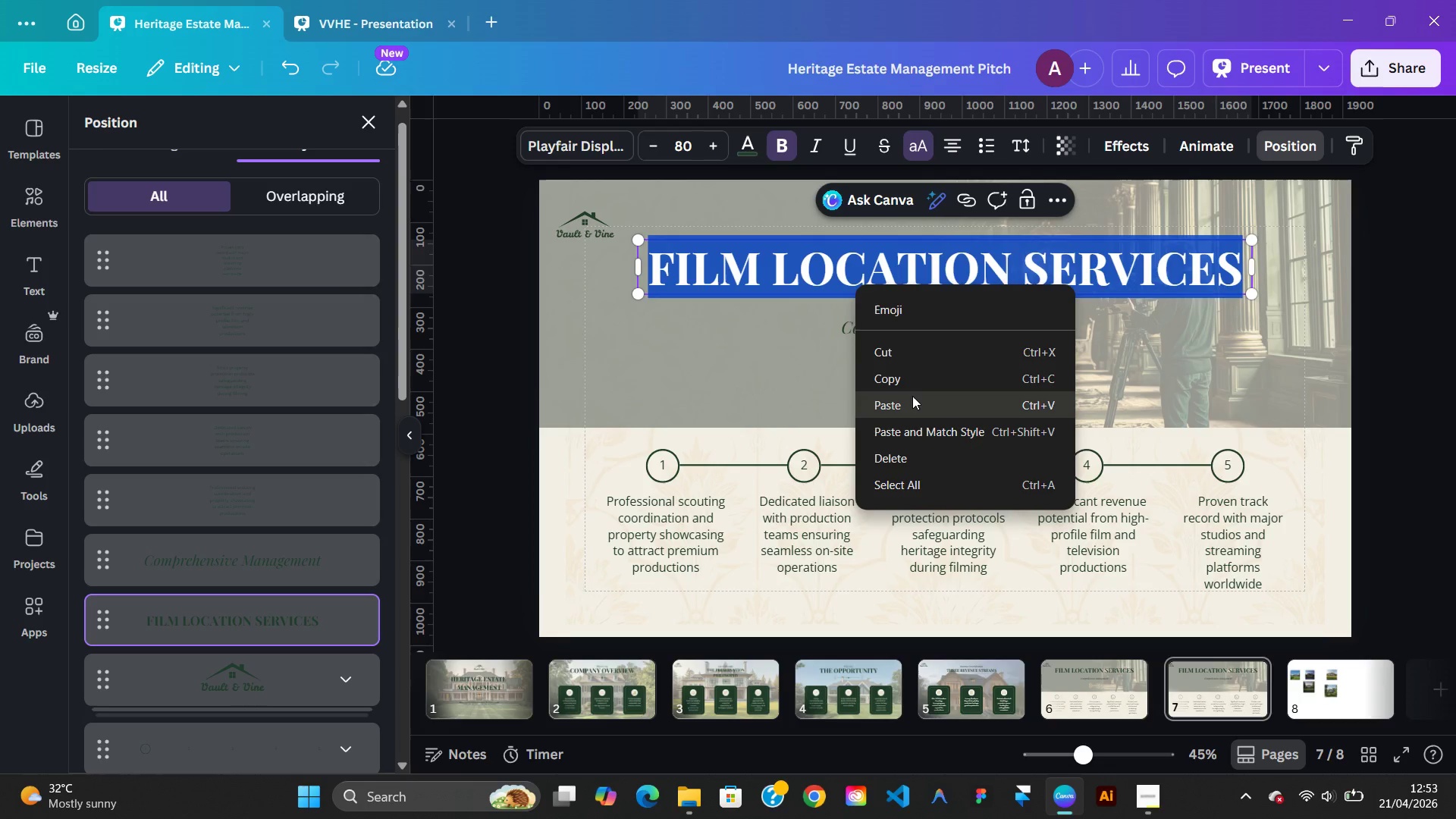 
left_click([912, 396])
 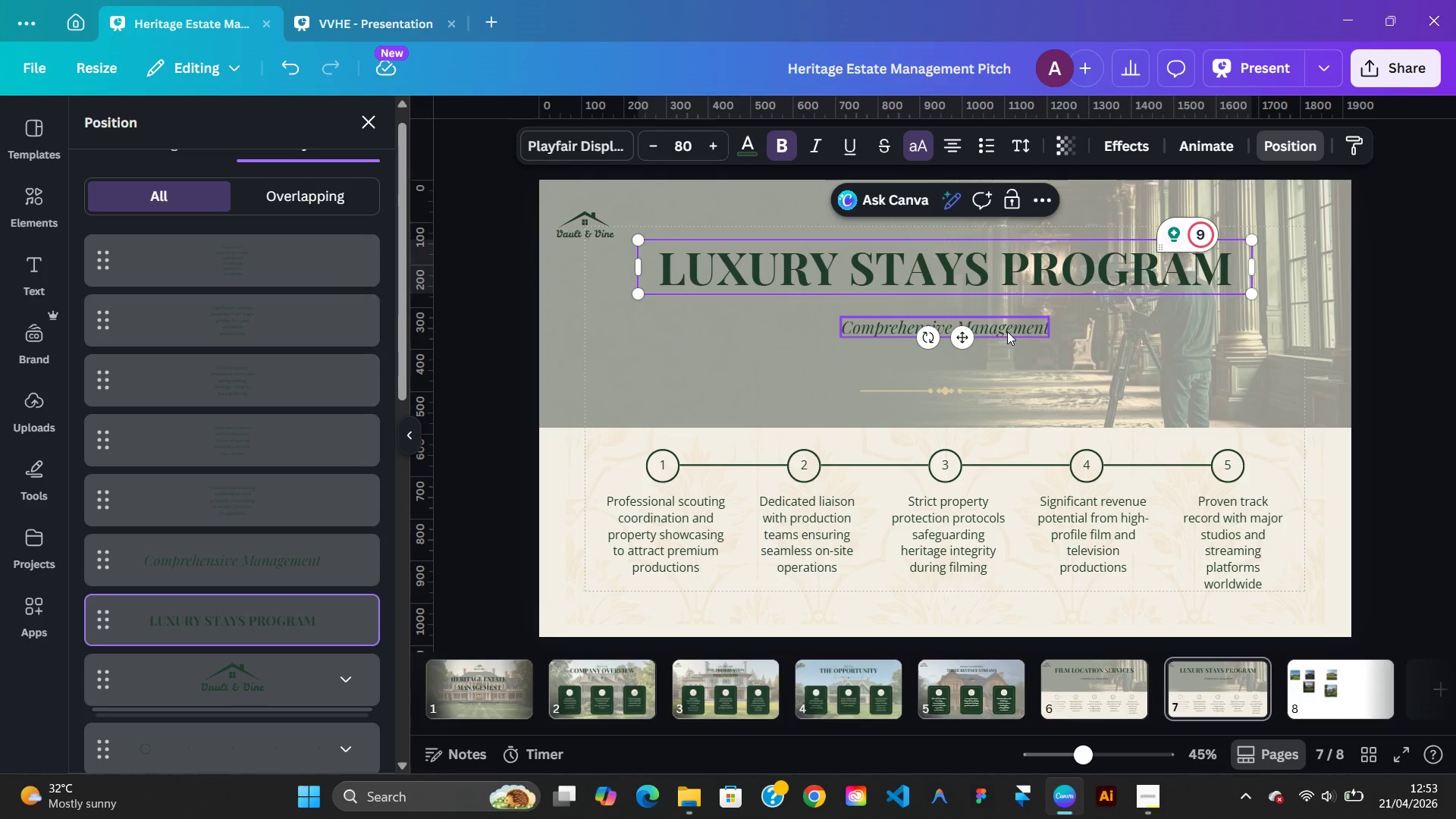 
left_click([364, 23])
 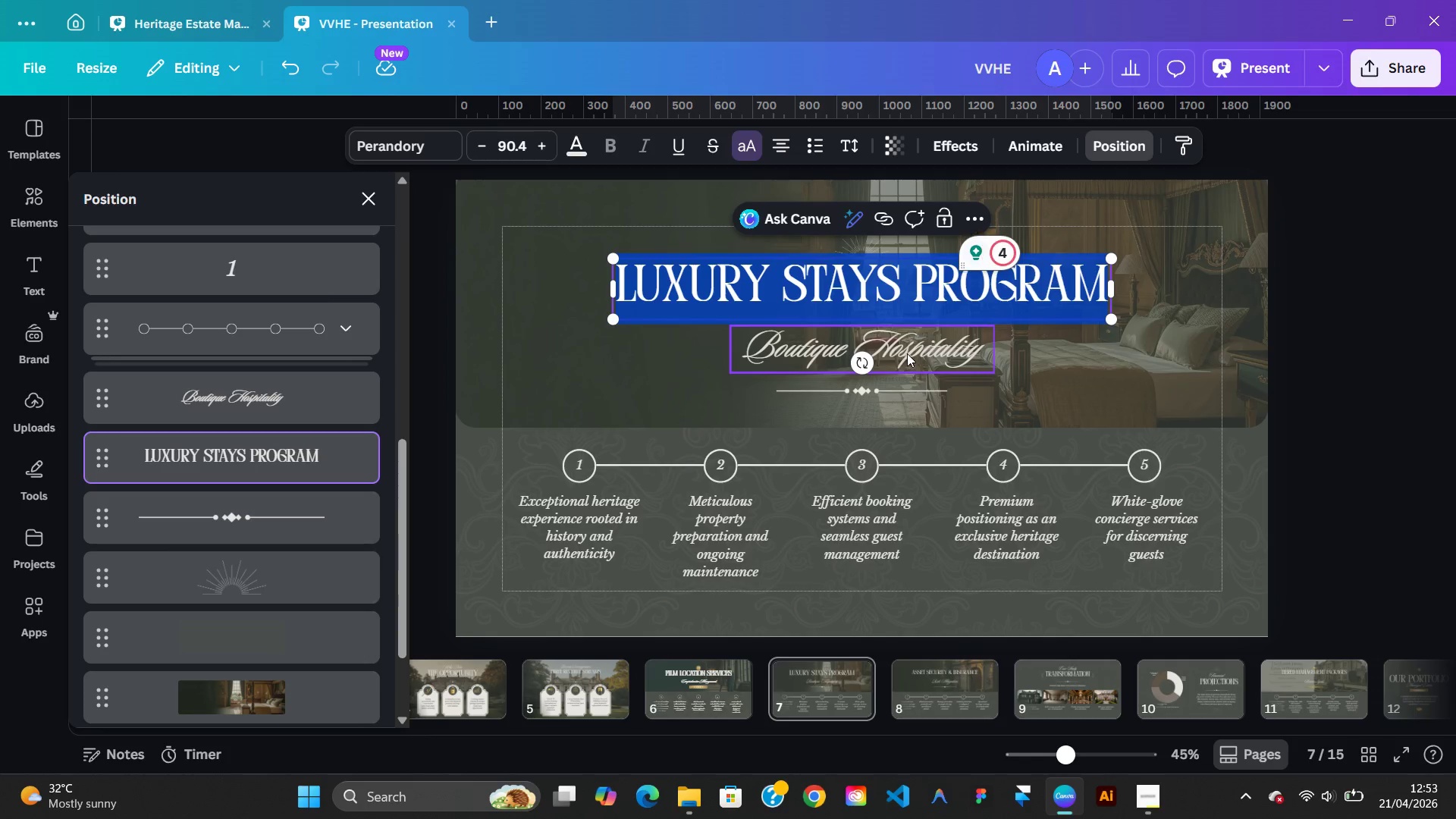 
double_click([907, 353])
 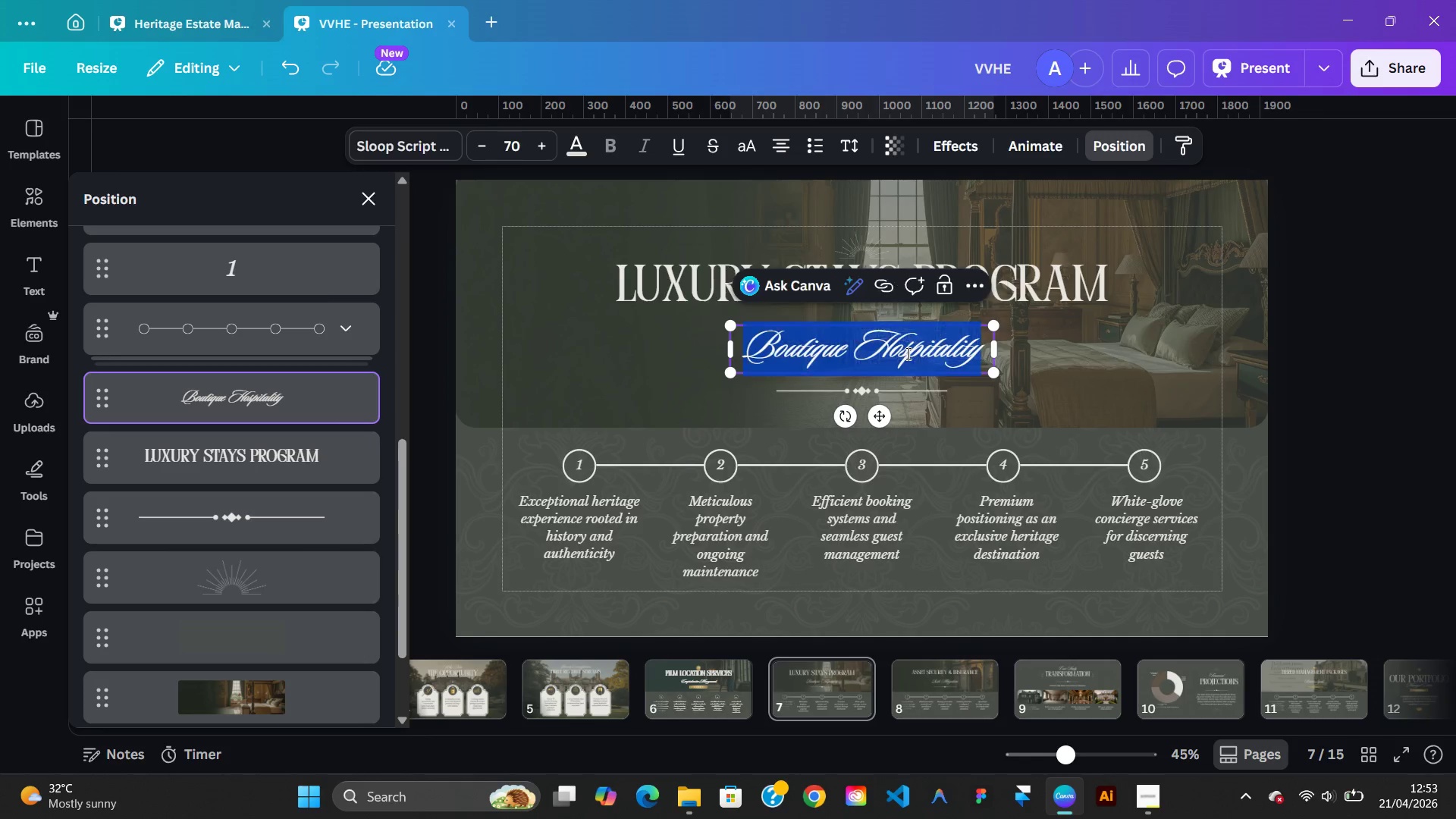 
right_click([907, 353])
 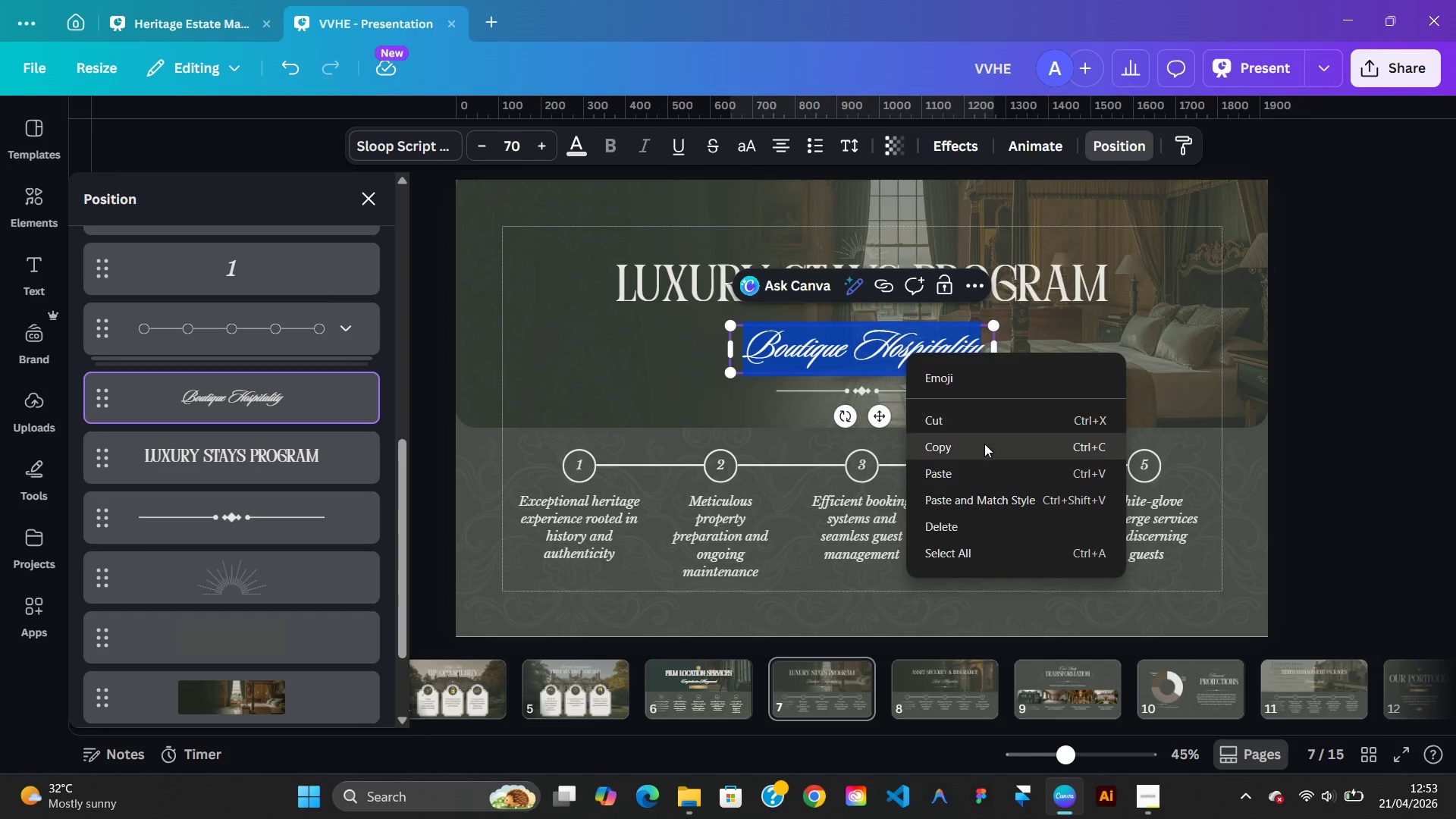 
left_click([984, 446])
 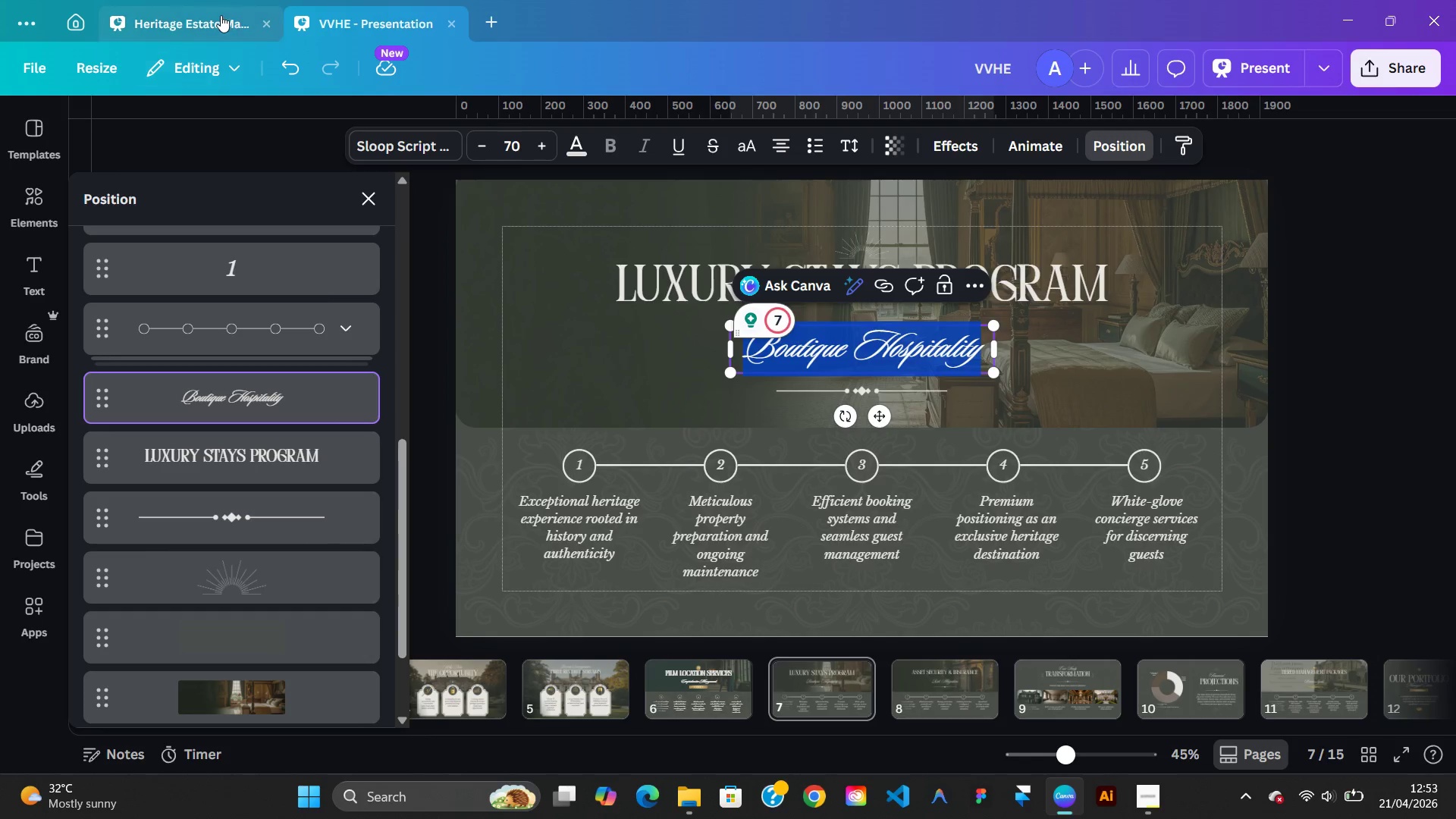 
left_click([220, 14])
 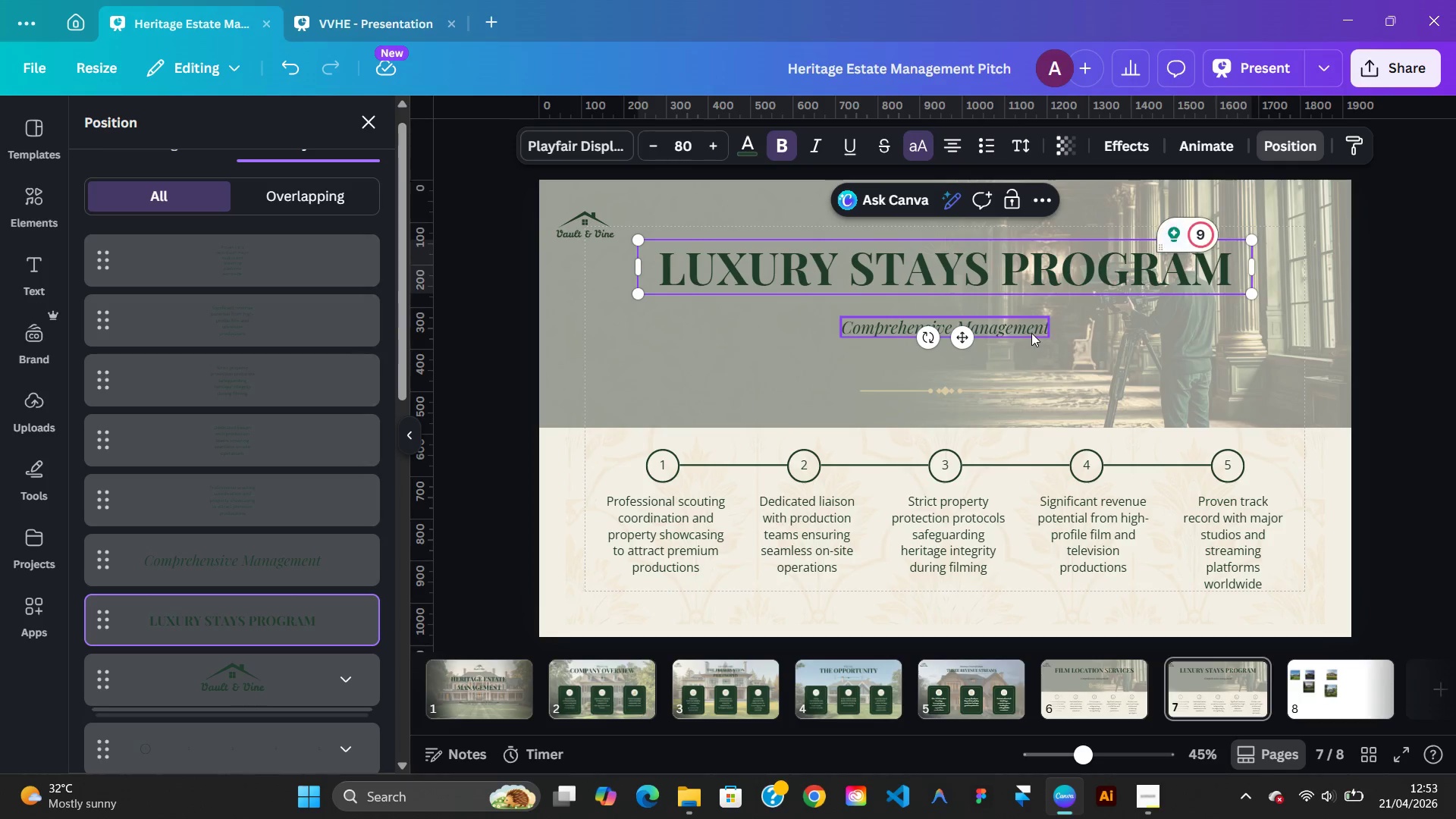 
double_click([1031, 333])
 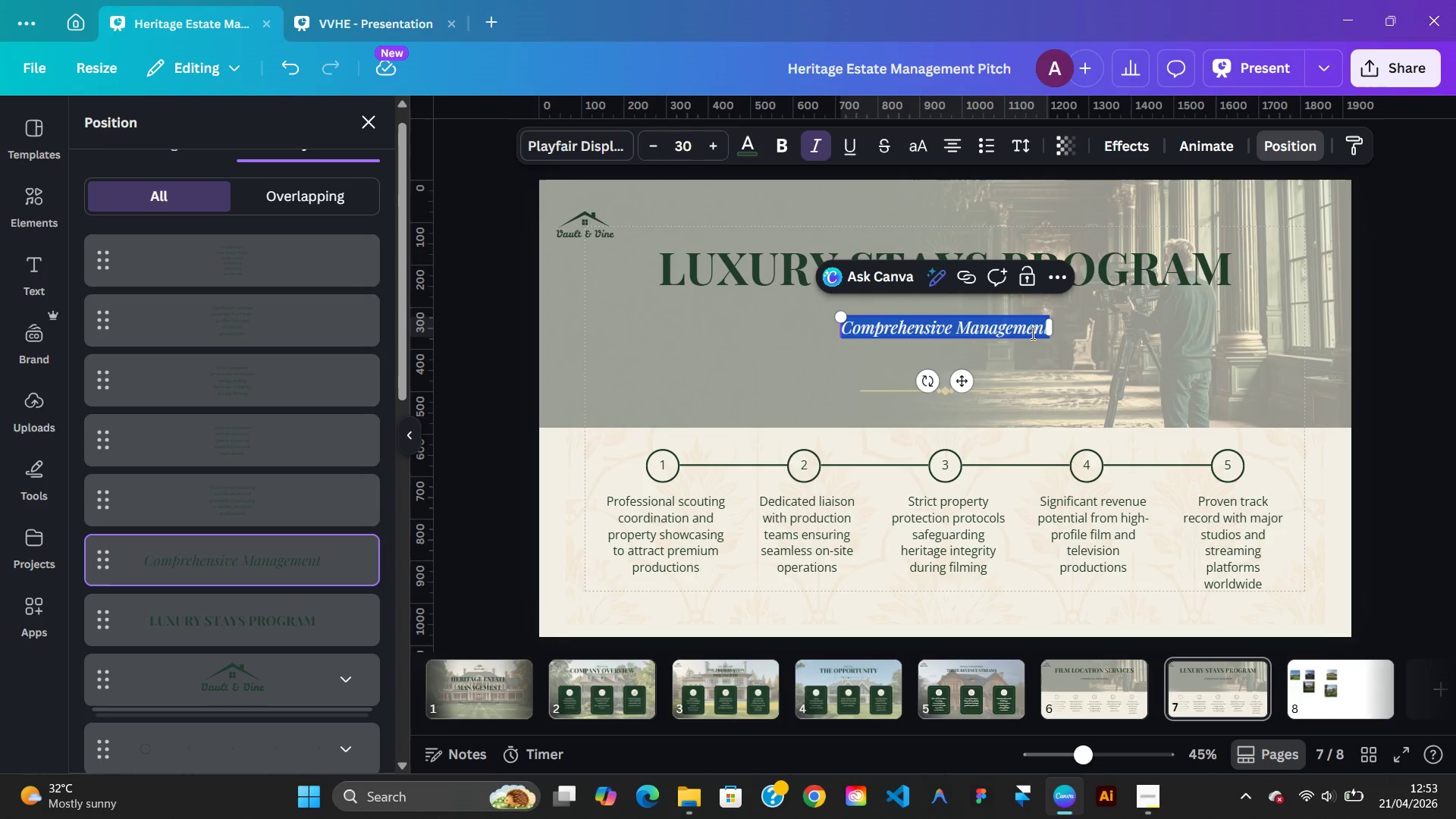 
right_click([1031, 333])
 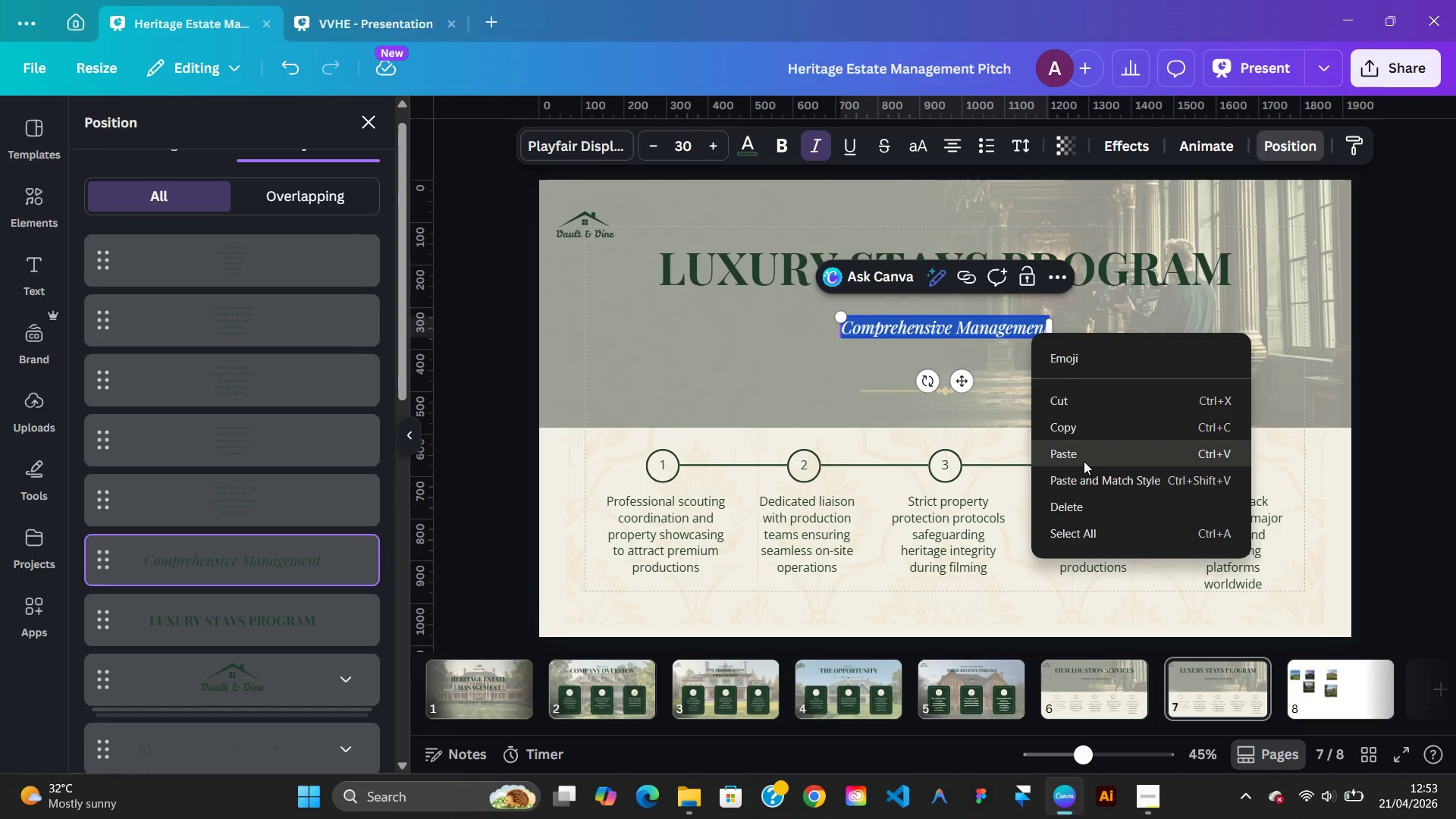 
left_click([1084, 460])
 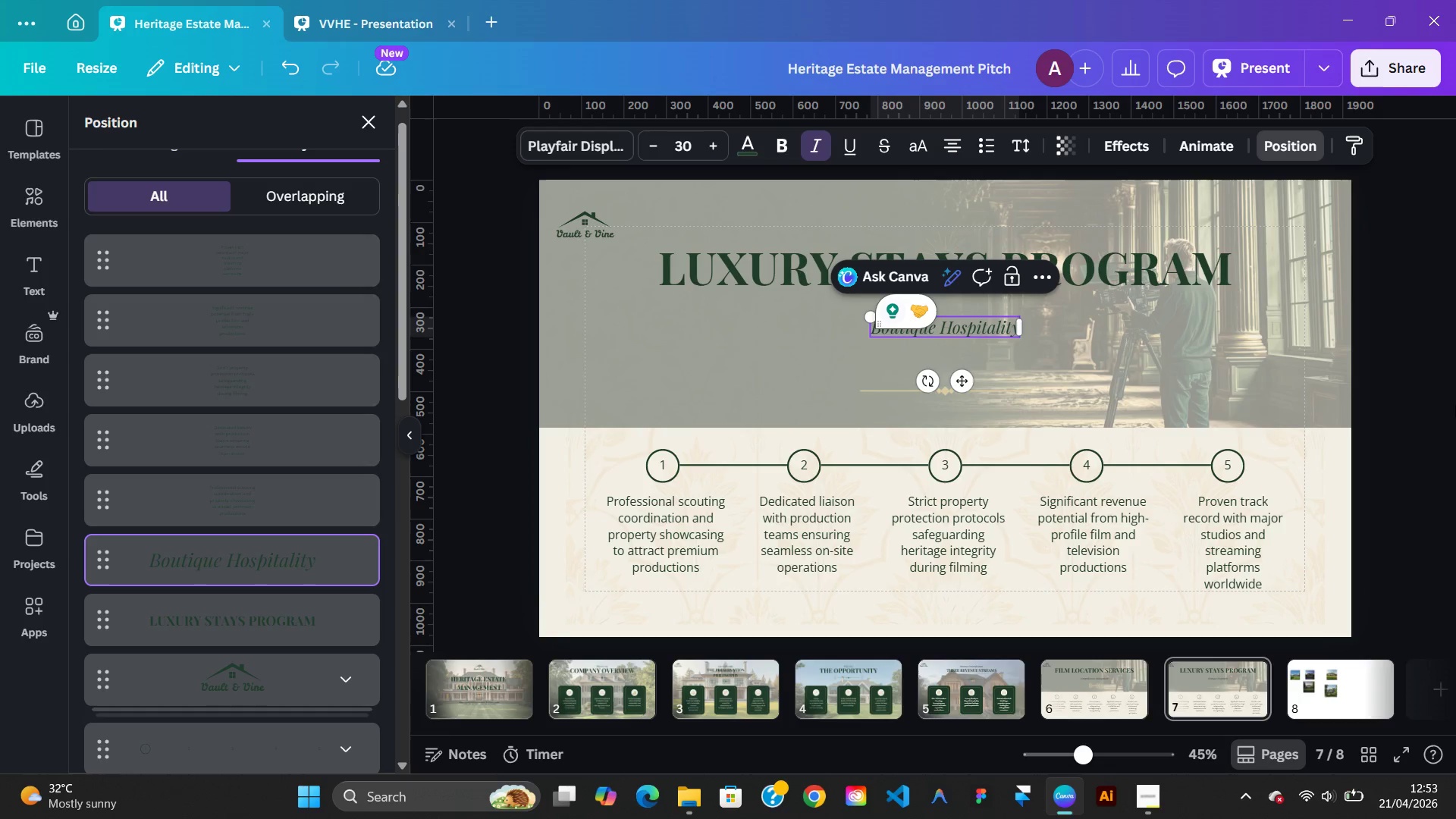 
left_click([1429, 401])
 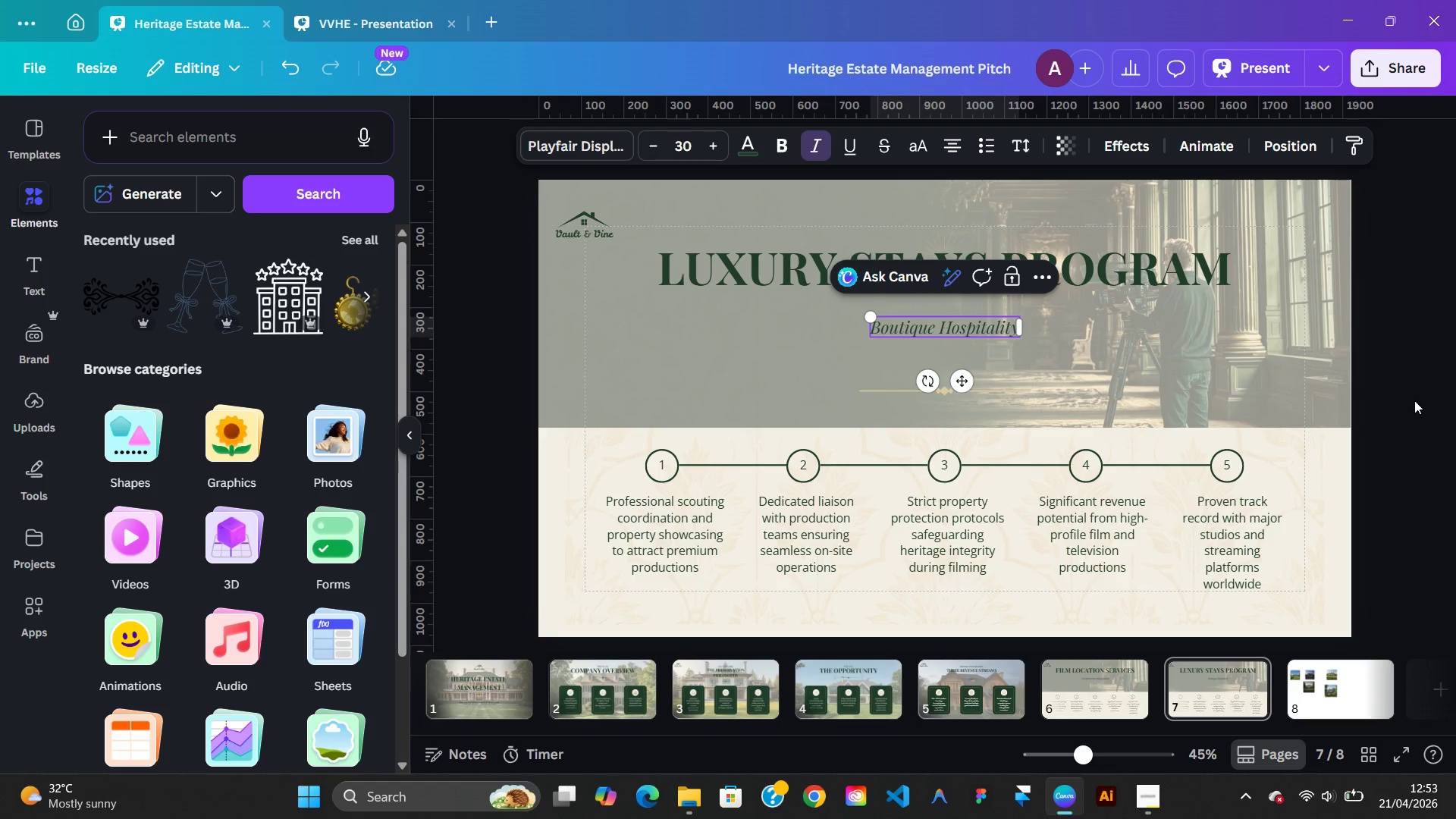 
left_click([1411, 400])
 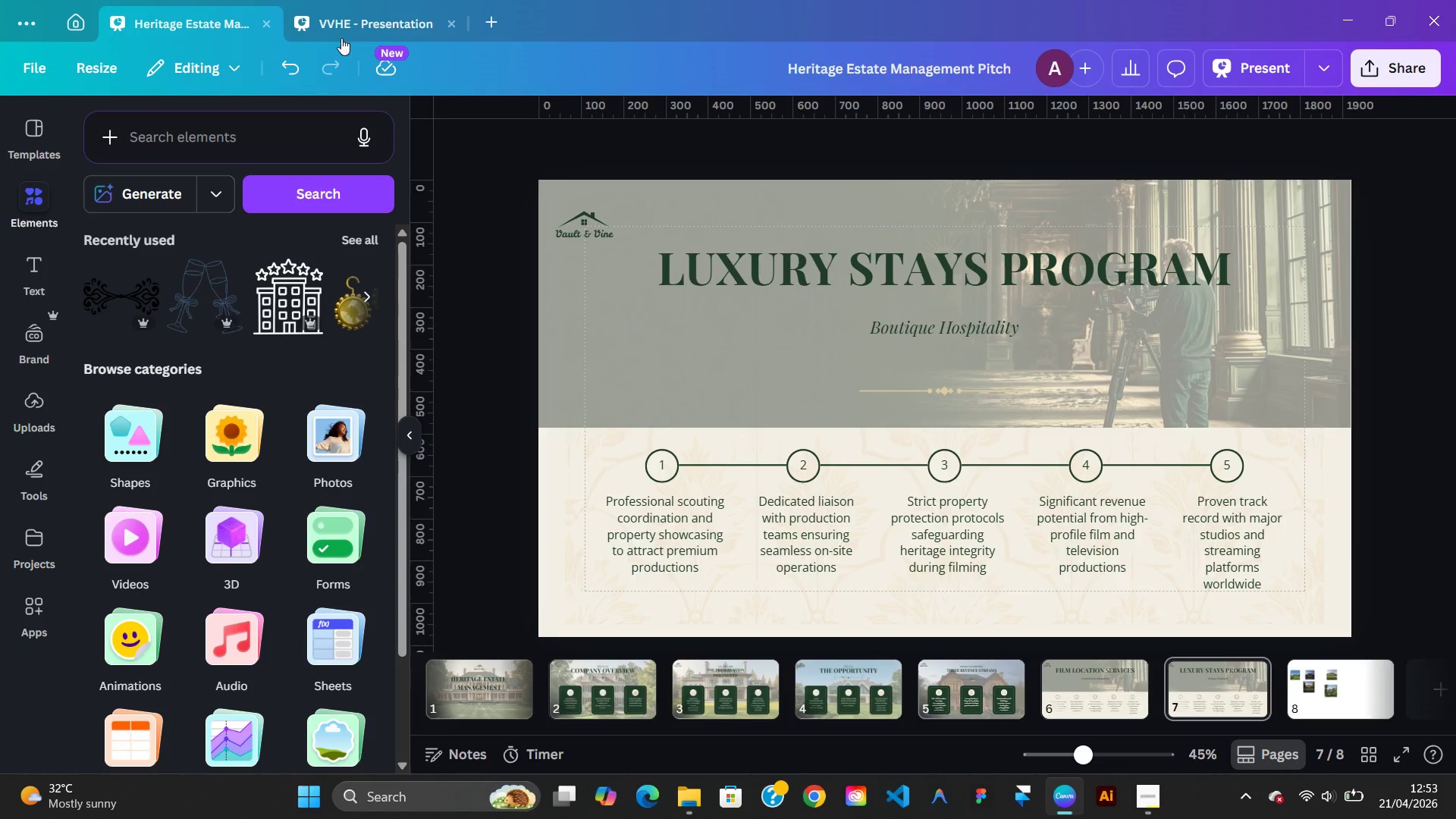 
left_click([341, 38])
 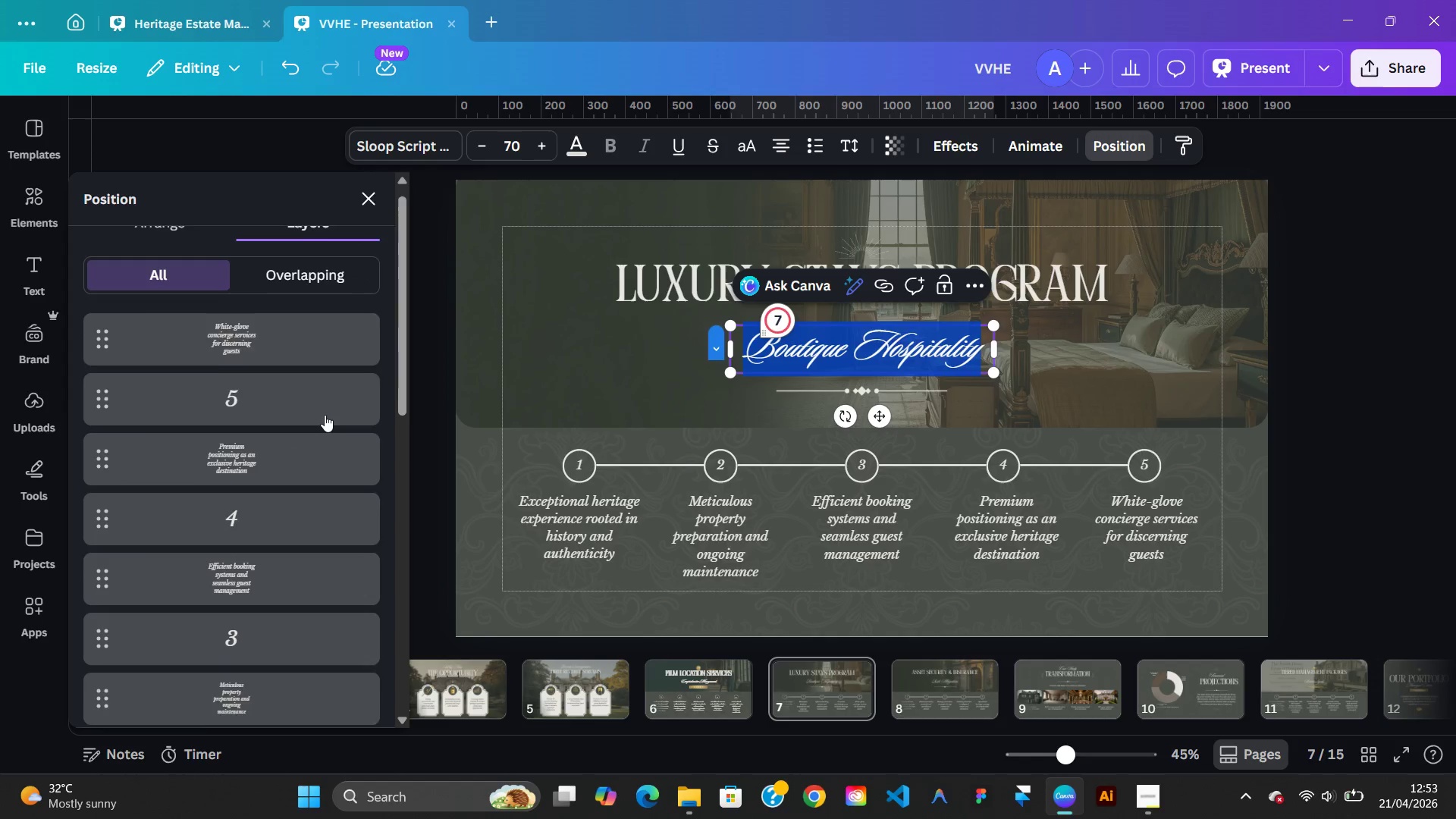 
wait(9.41)
 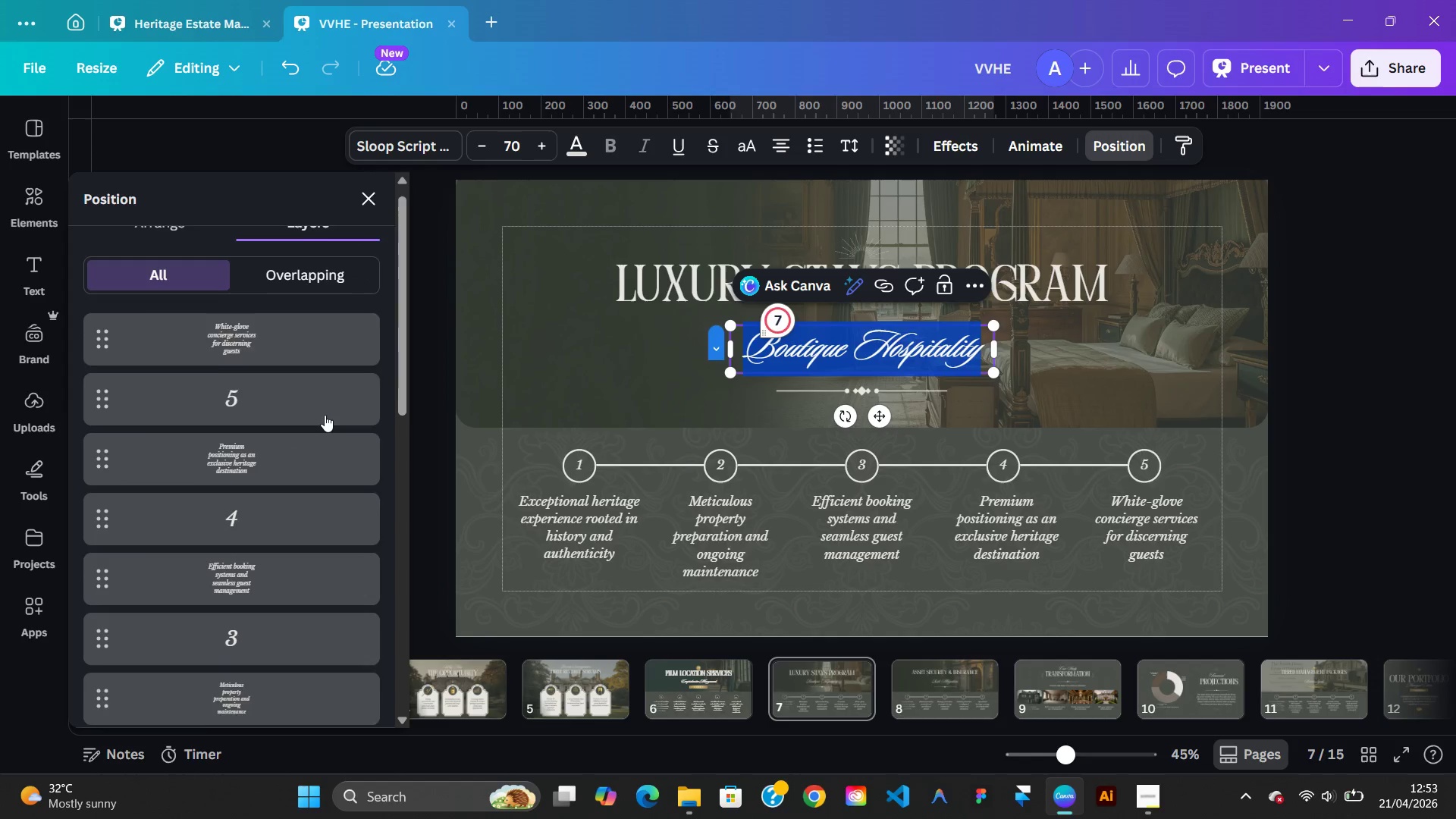 
right_click([259, 564])
 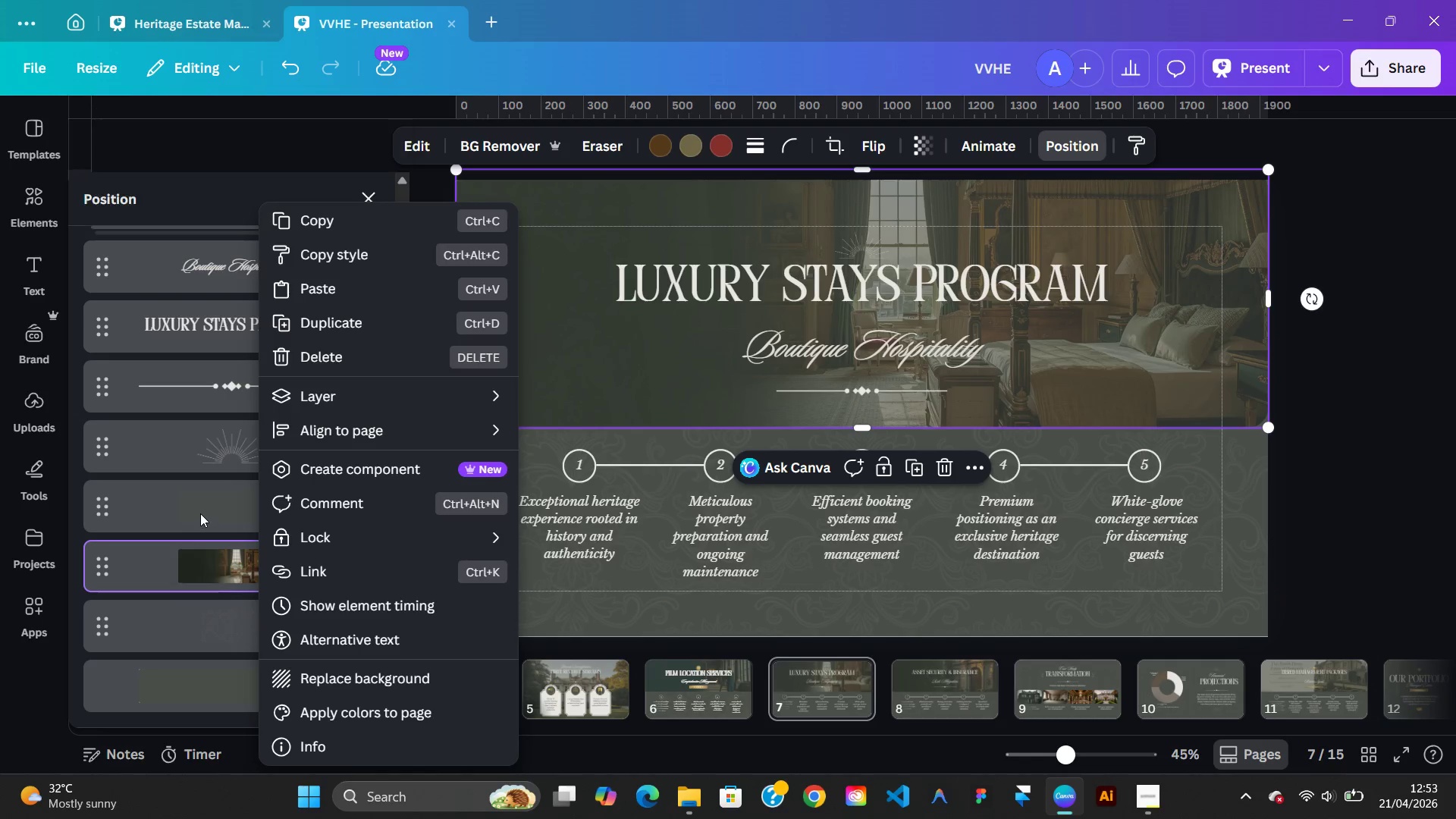 
left_click([200, 513])
 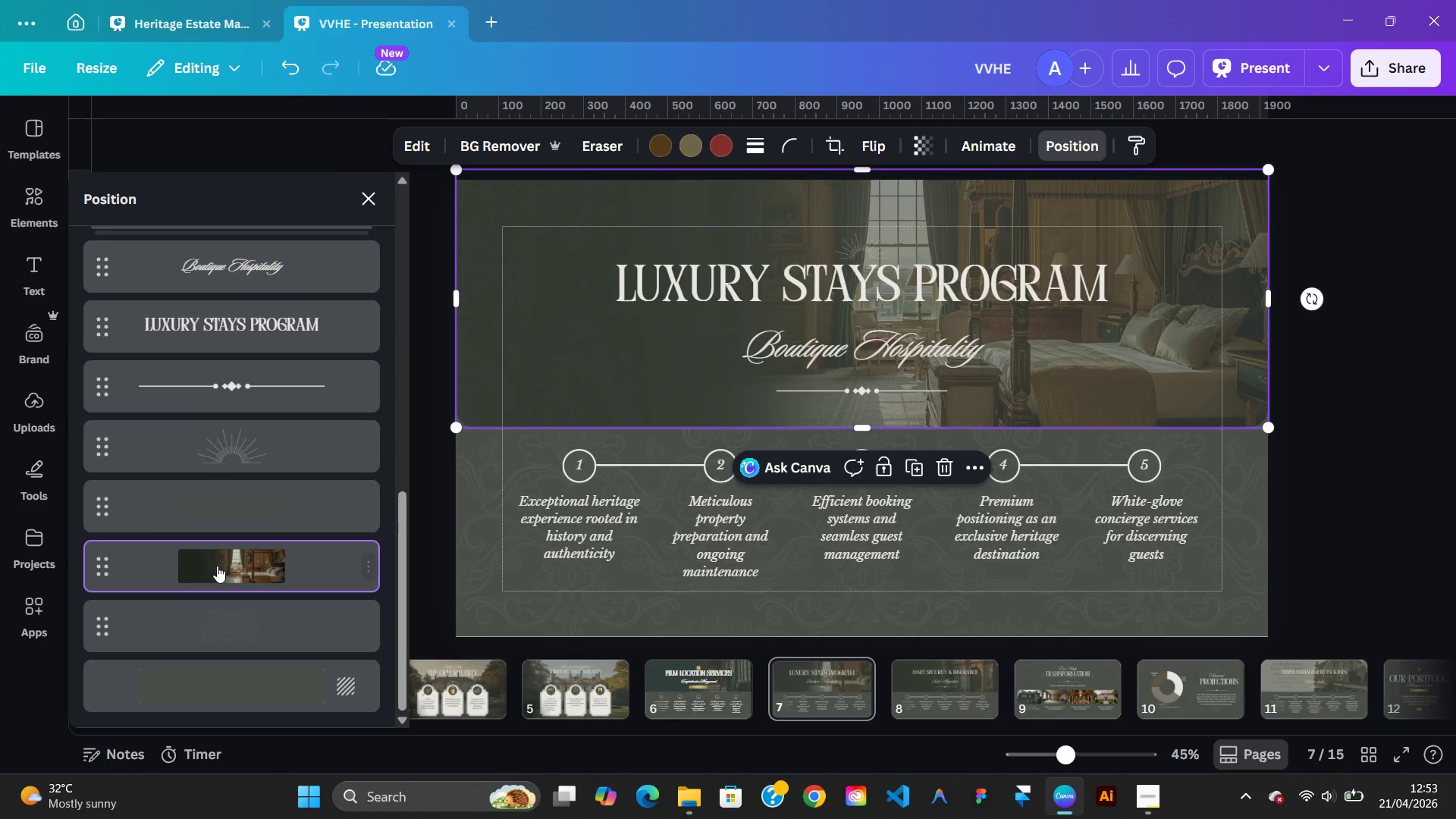 
right_click([217, 568])
 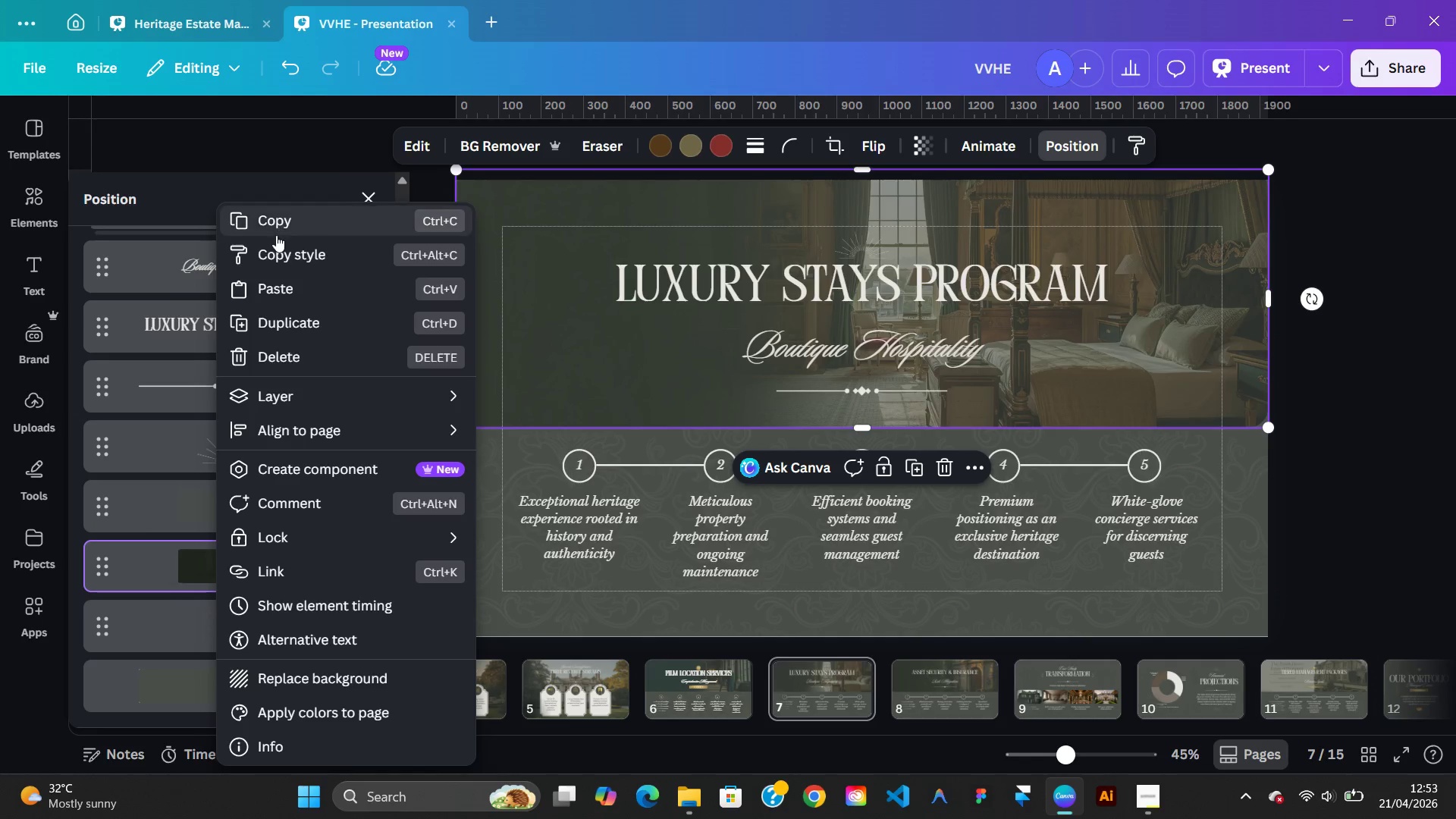 
left_click([277, 227])
 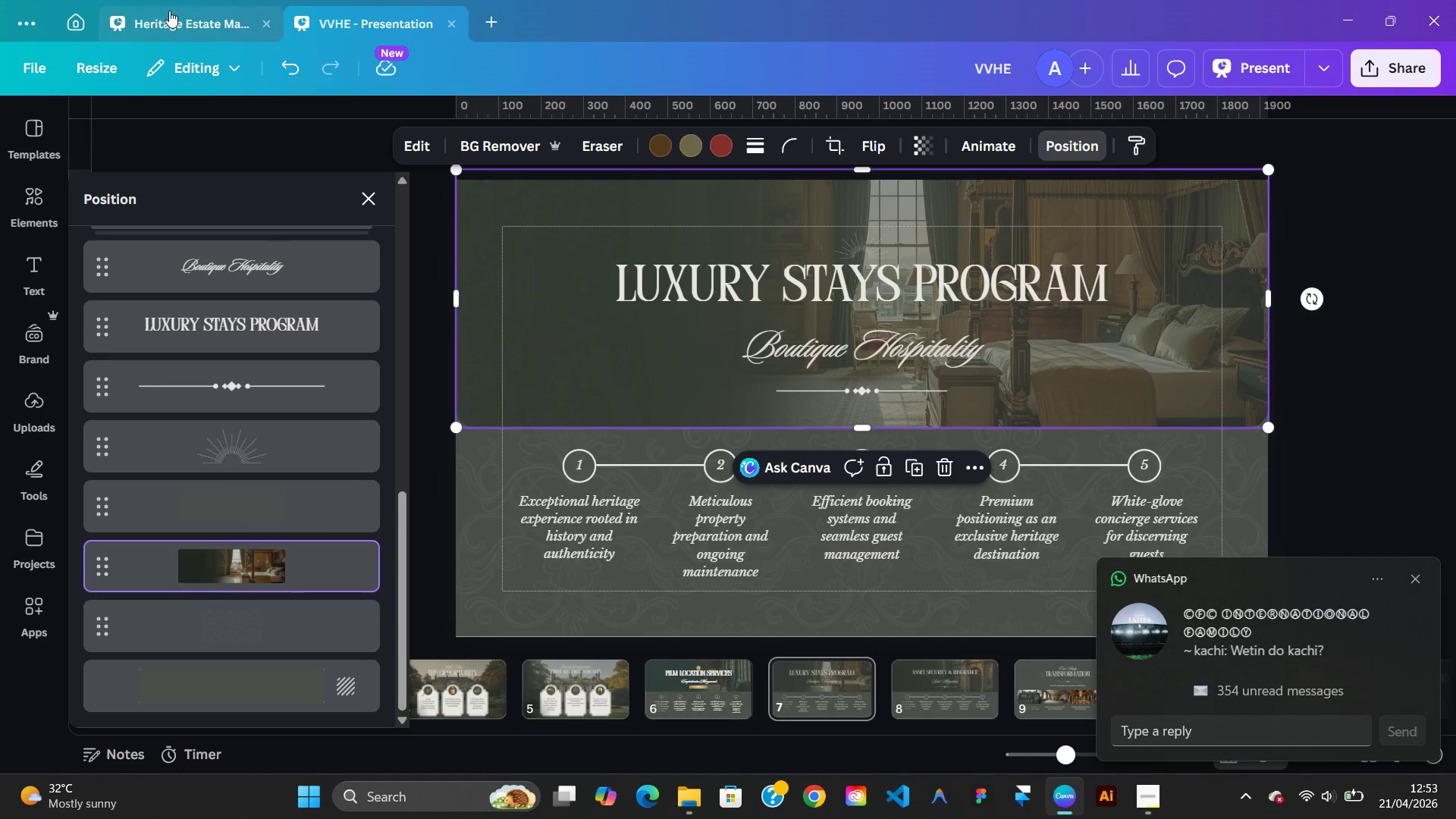 
left_click([169, 11])
 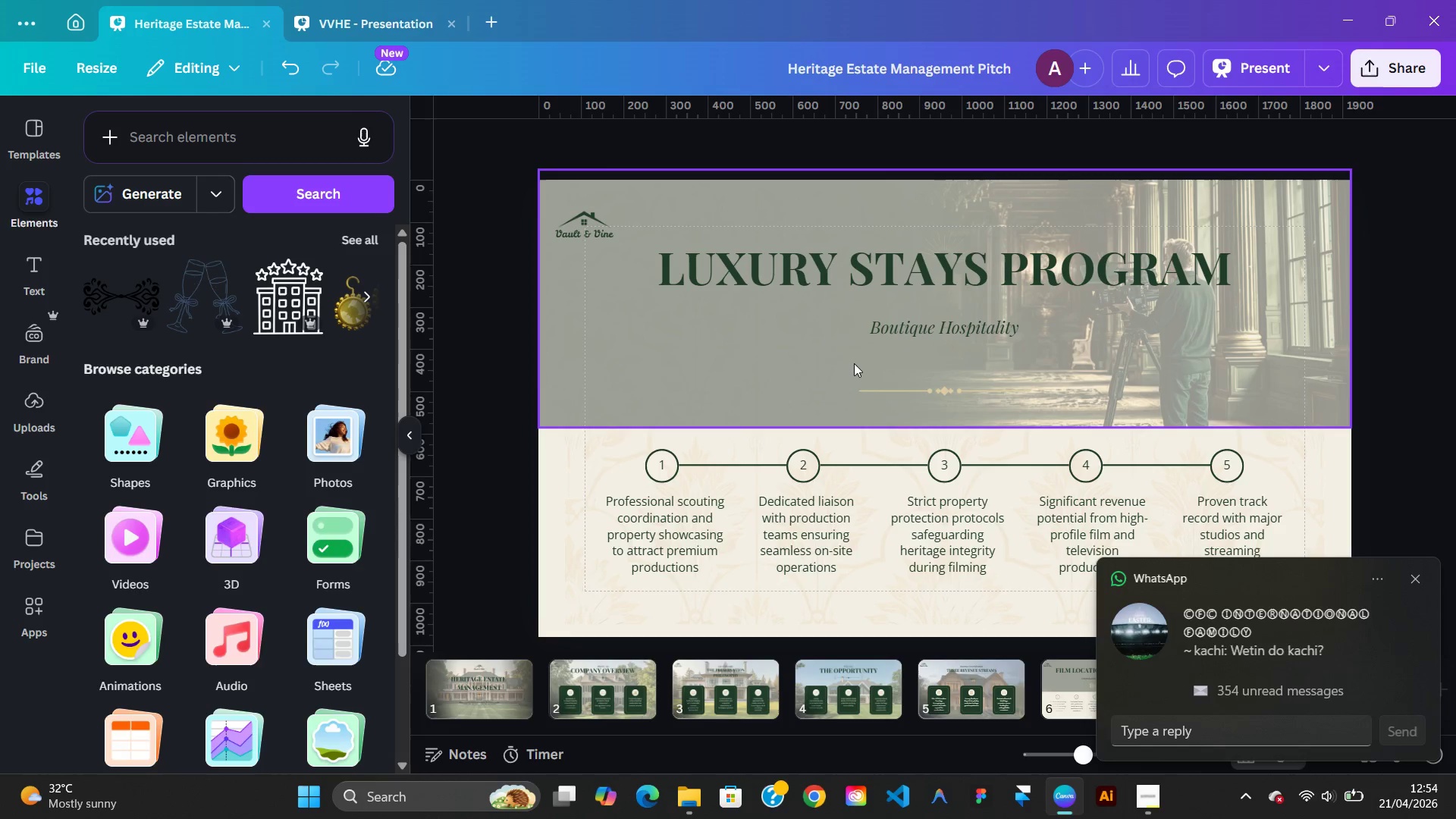 
right_click([752, 351])
 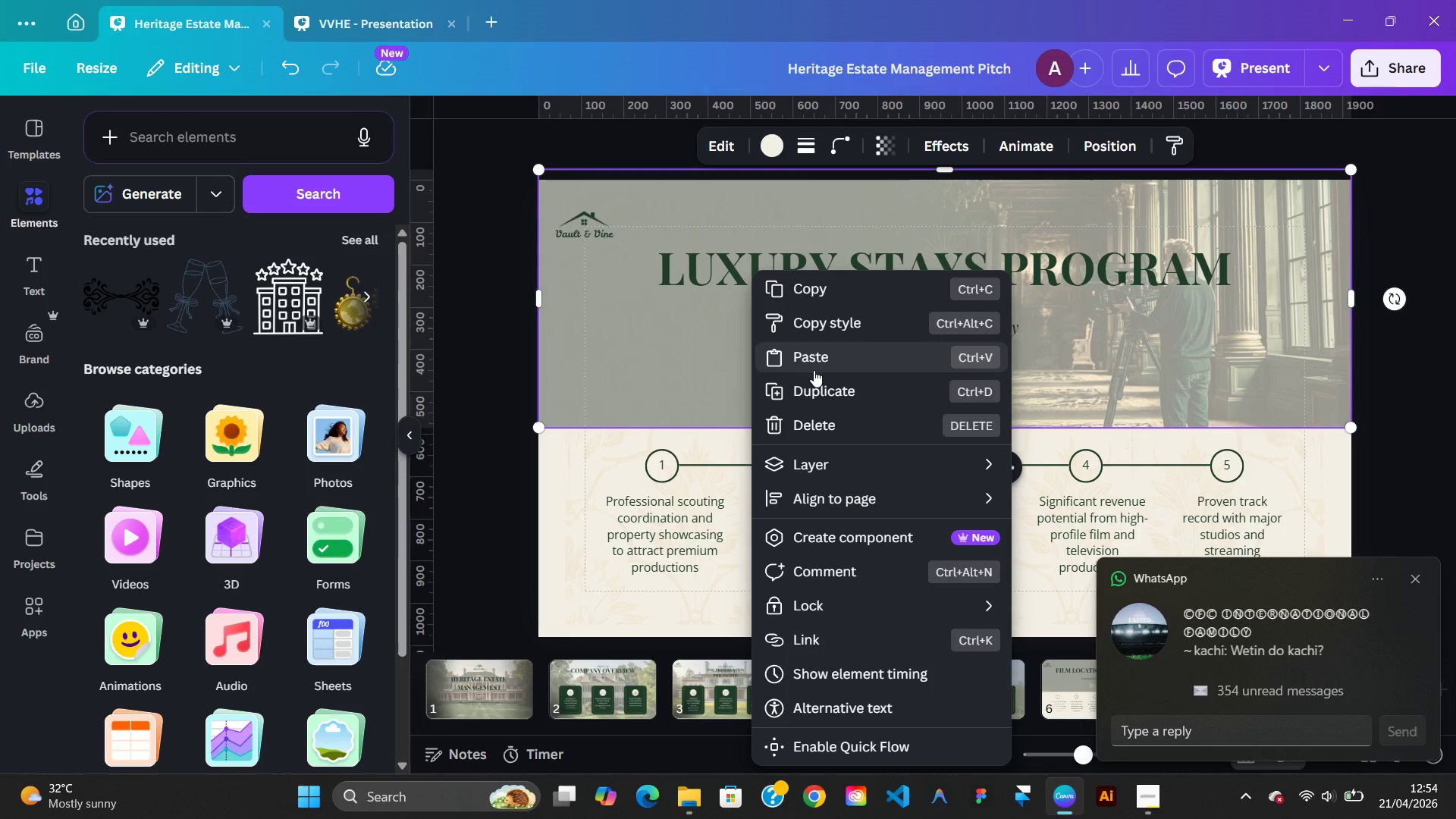 
left_click([814, 370])
 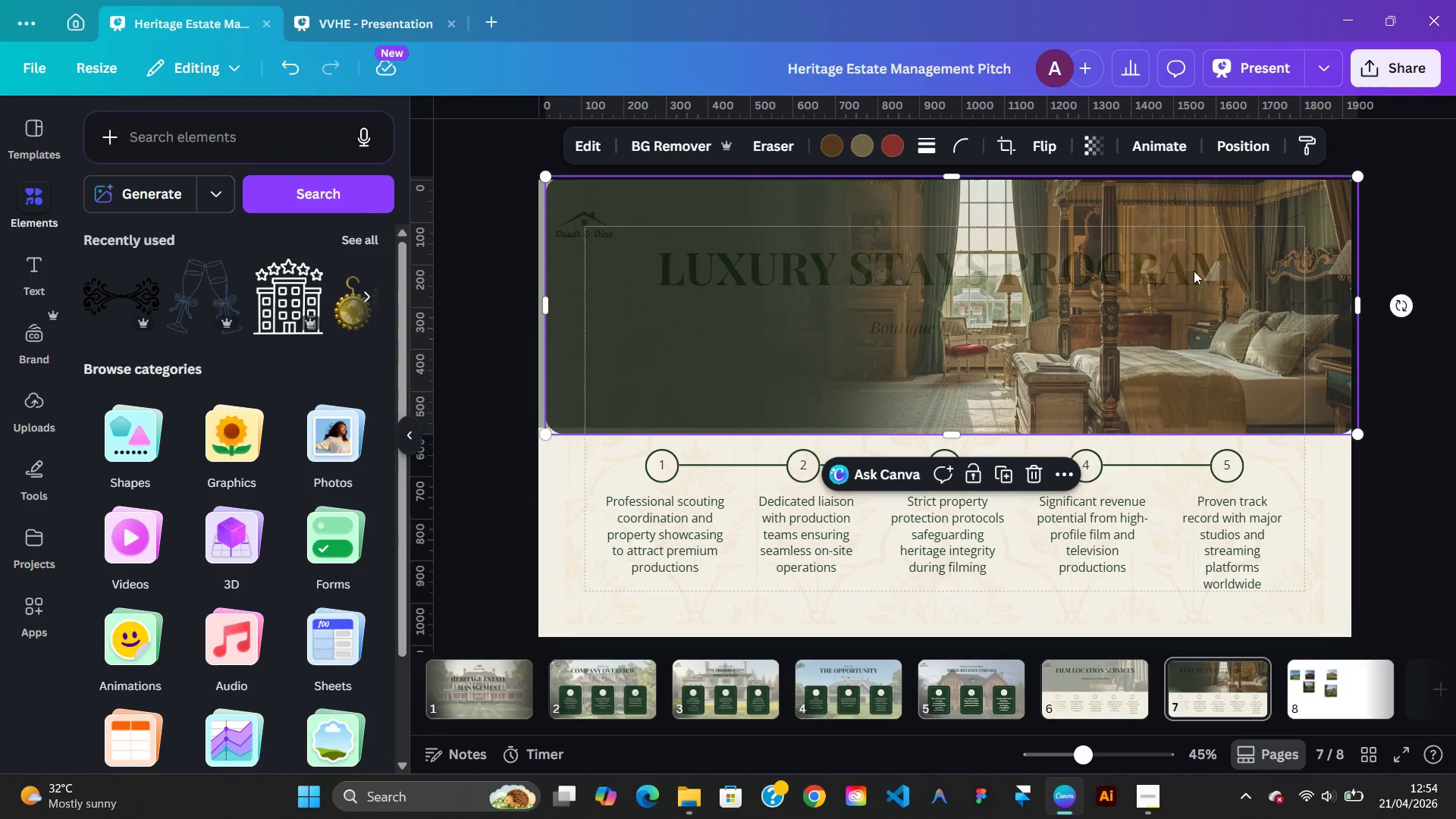 
left_click([1225, 160])
 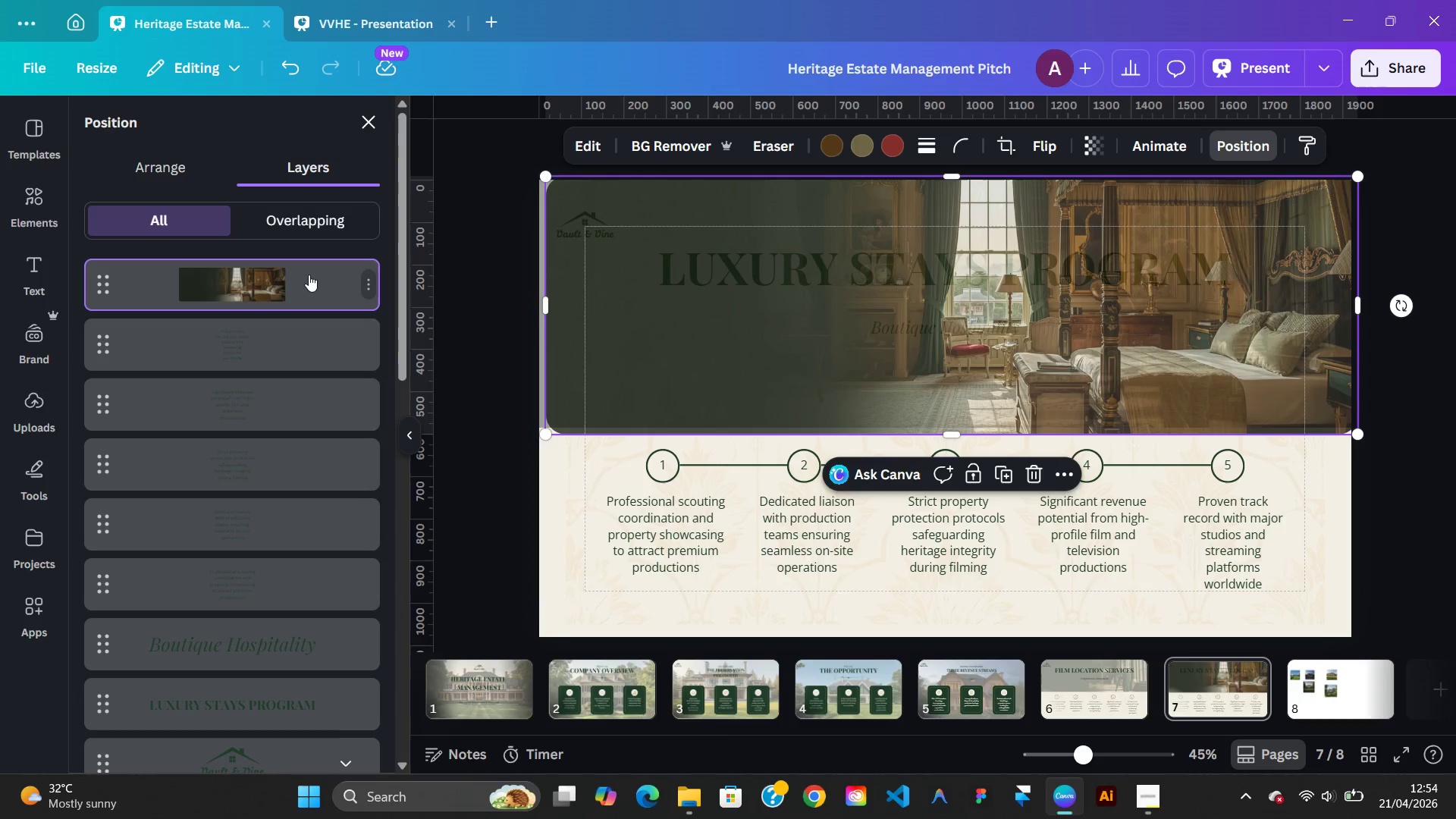 
left_click_drag(start_coordinate=[304, 275], to_coordinate=[321, 607])
 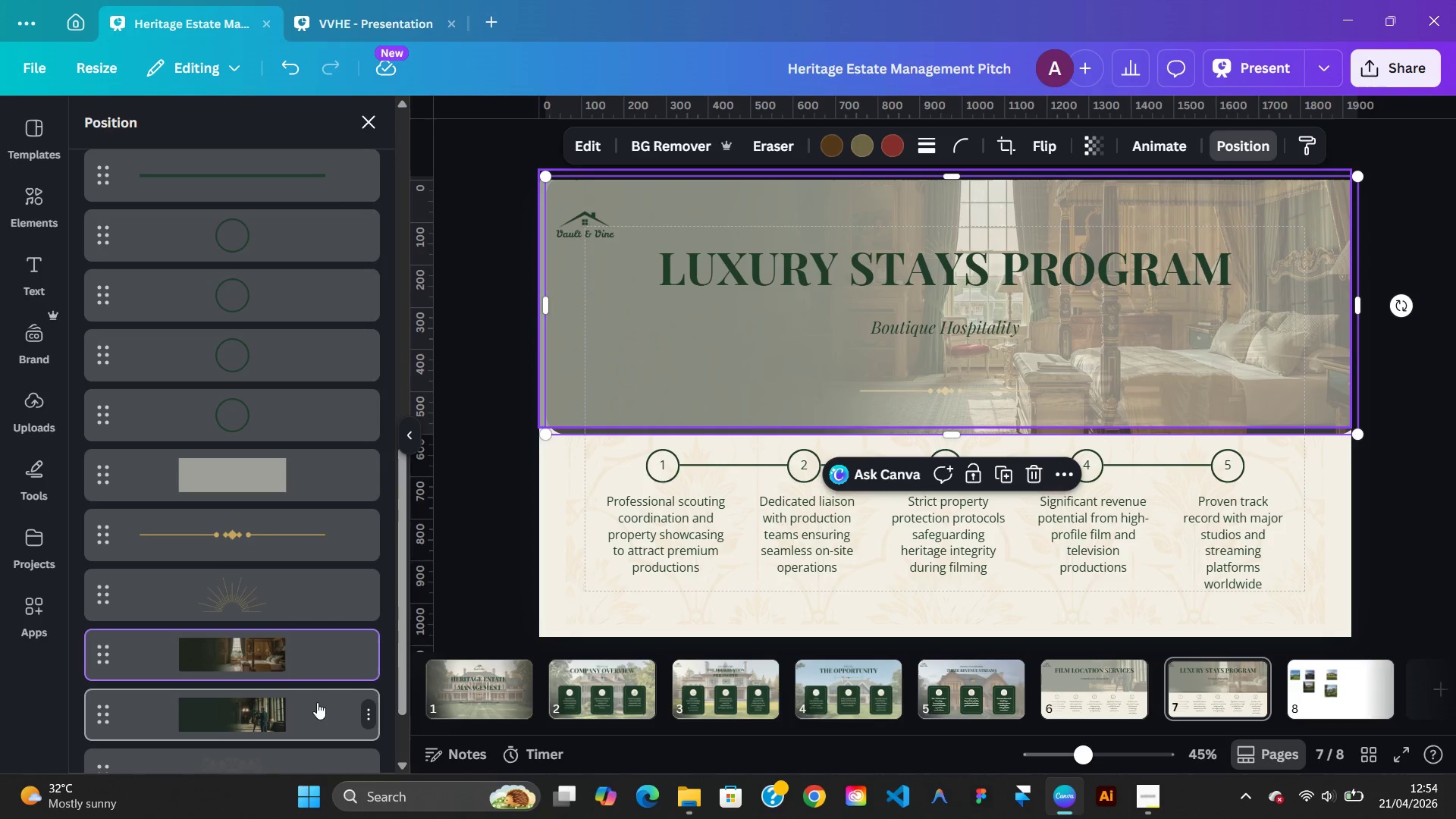 
left_click([317, 702])
 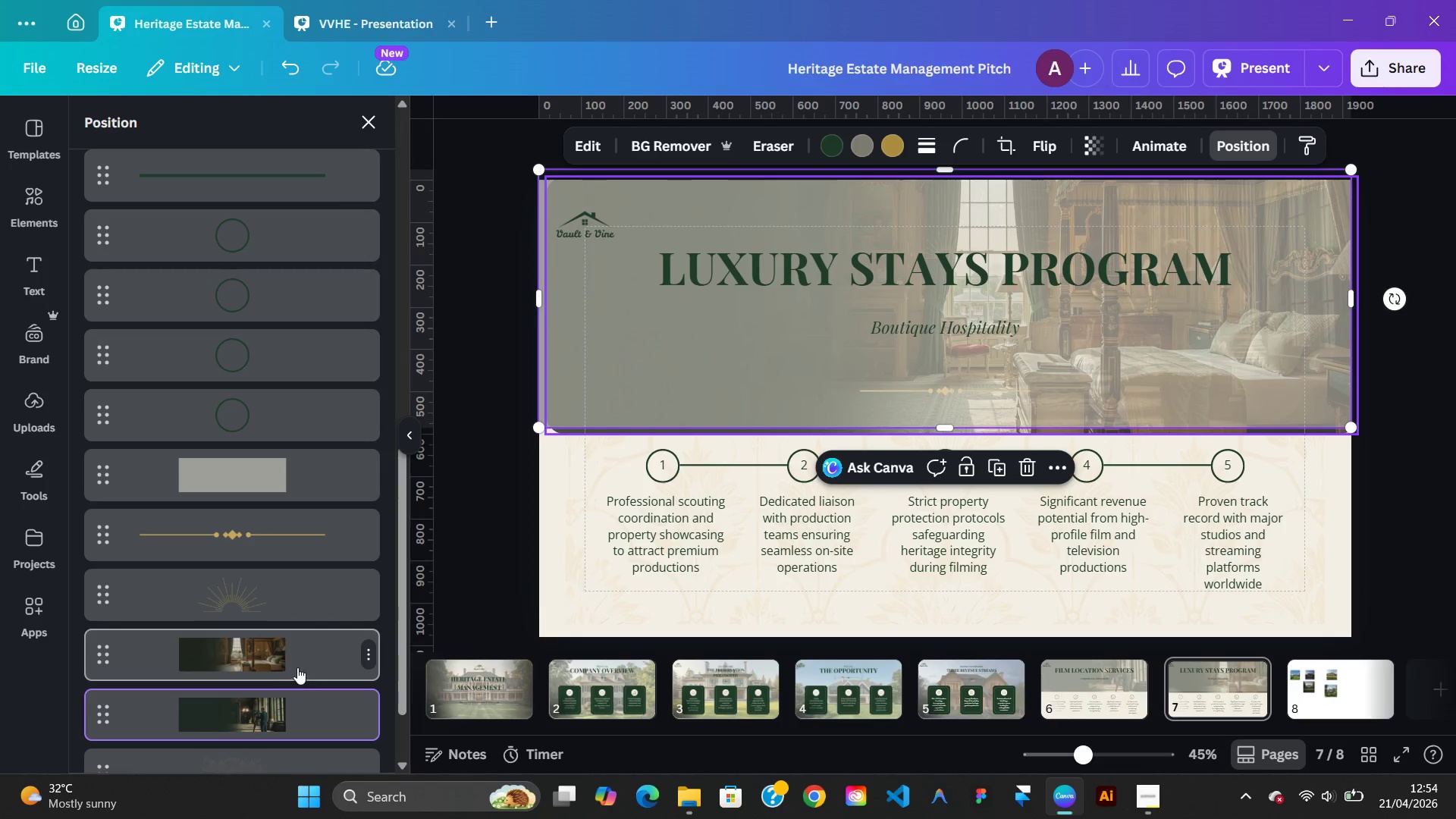 
left_click([297, 667])
 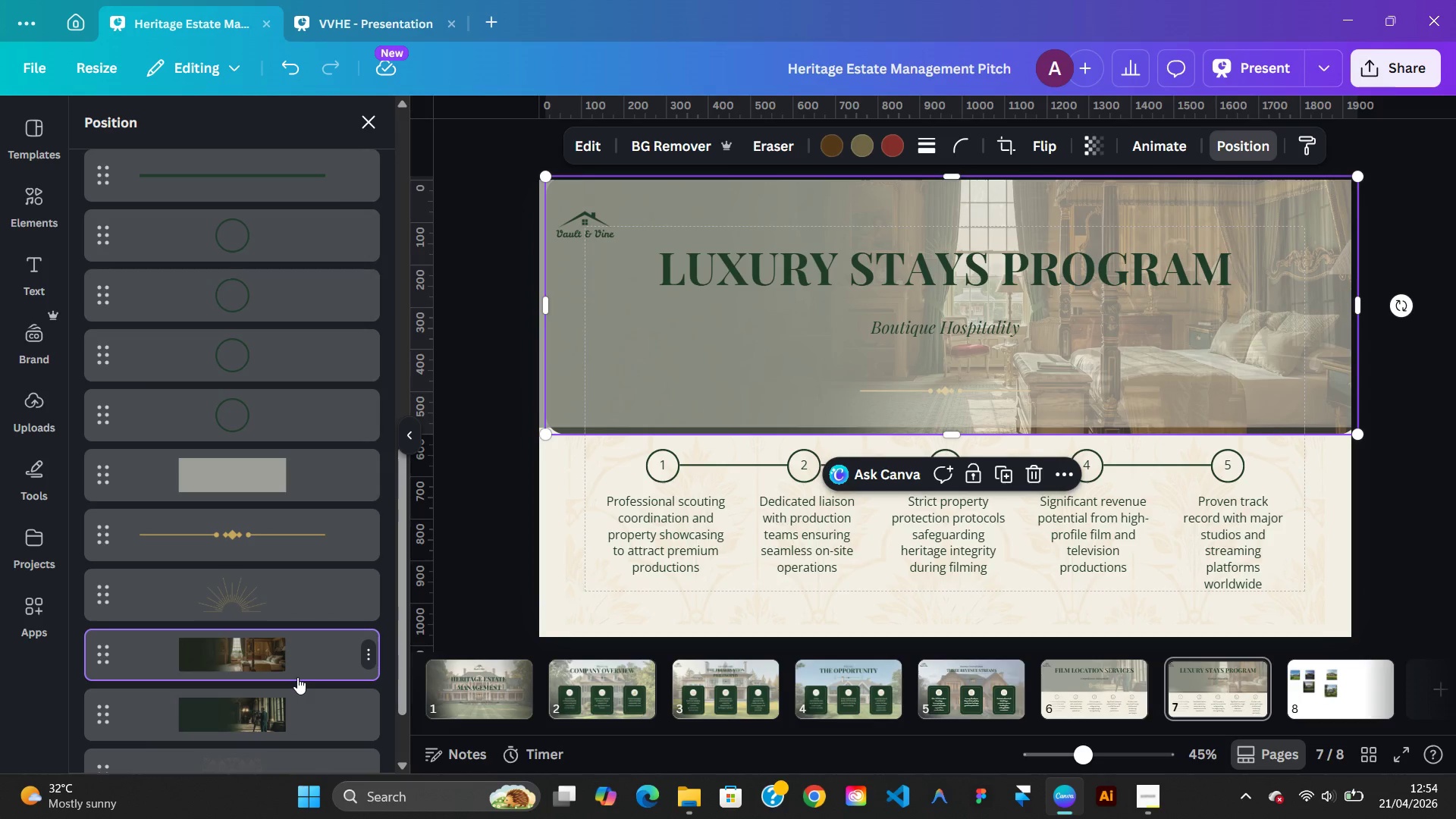 
left_click([297, 721])
 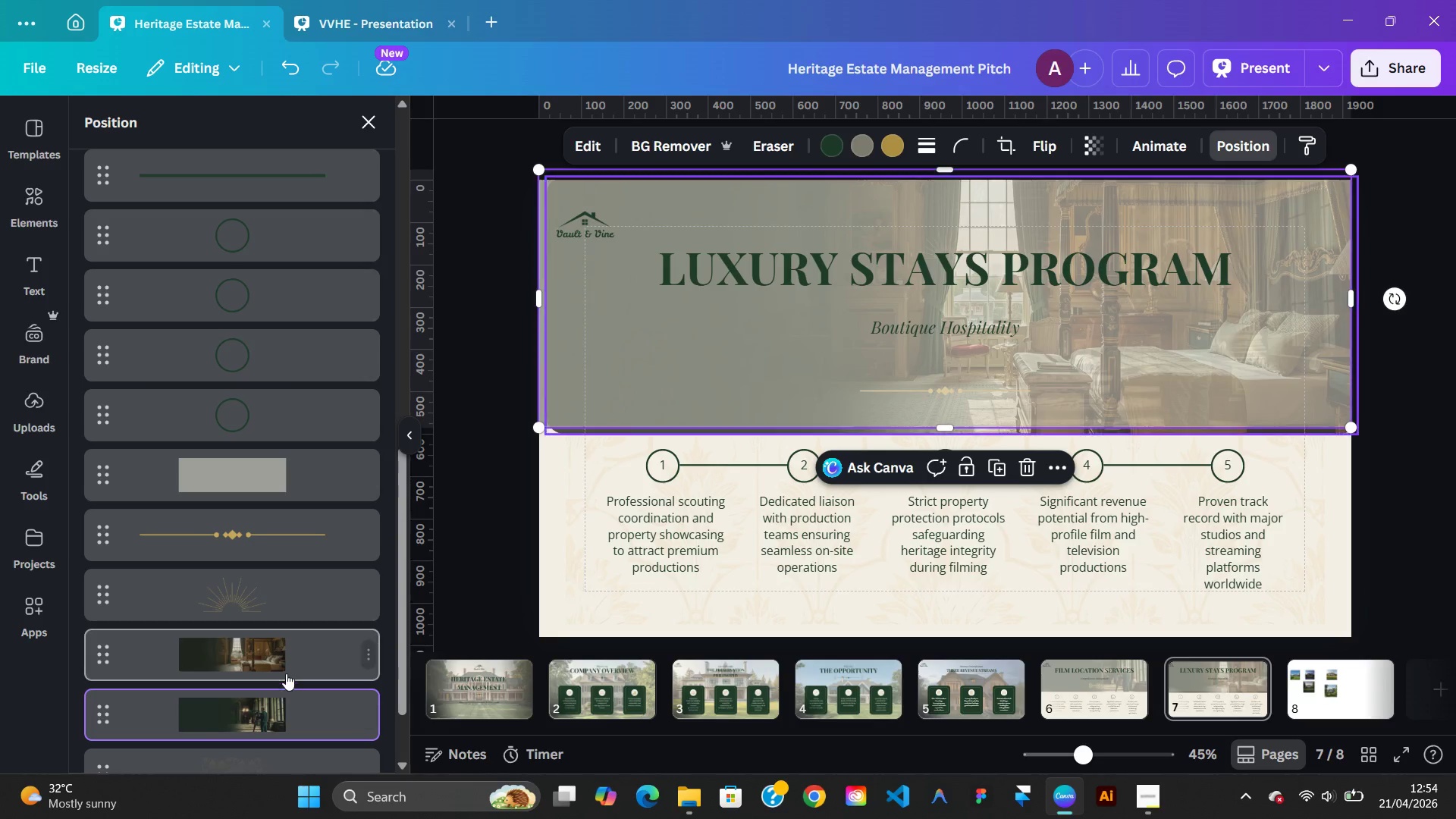 
left_click([286, 671])
 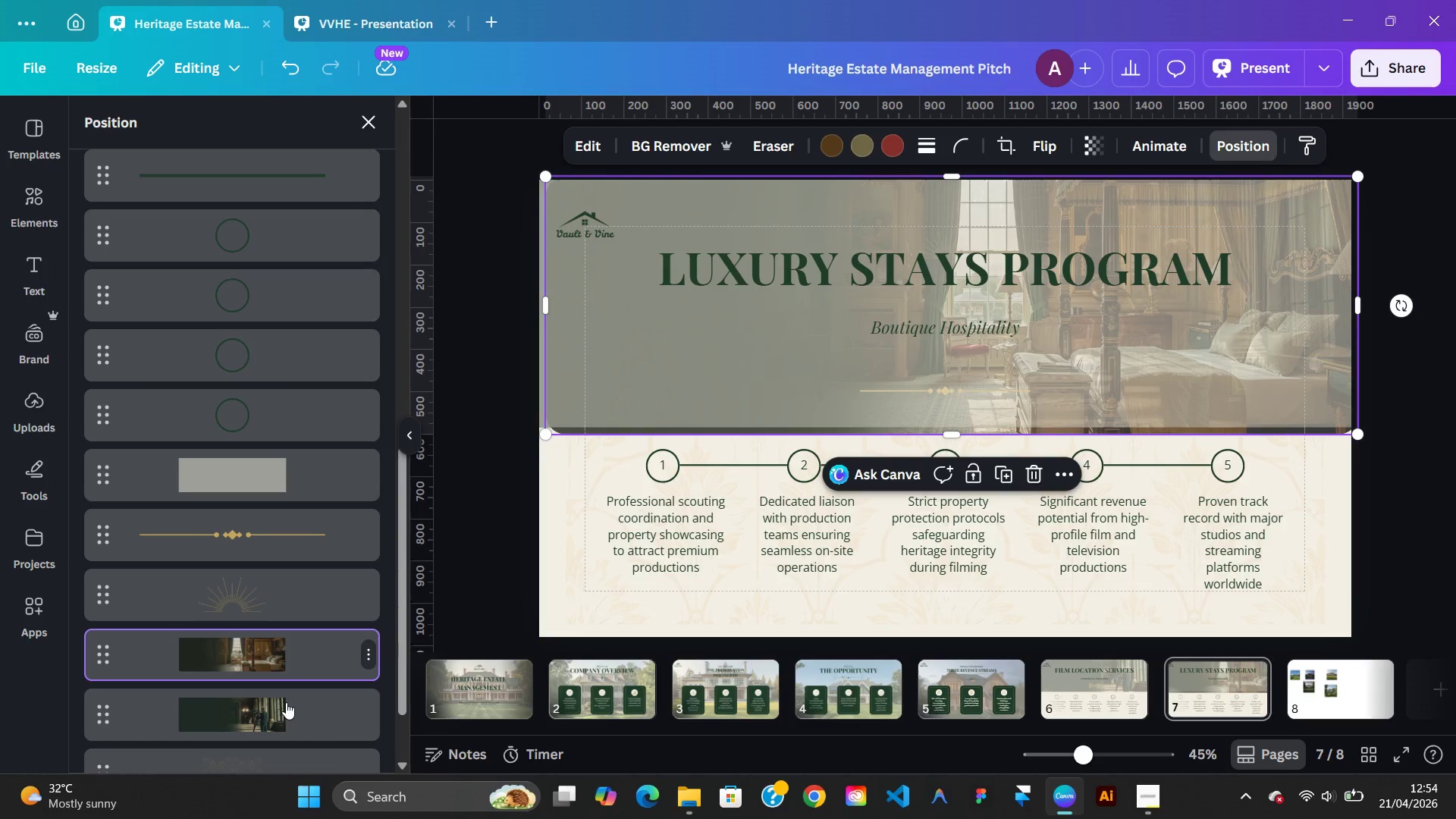 
left_click([286, 707])
 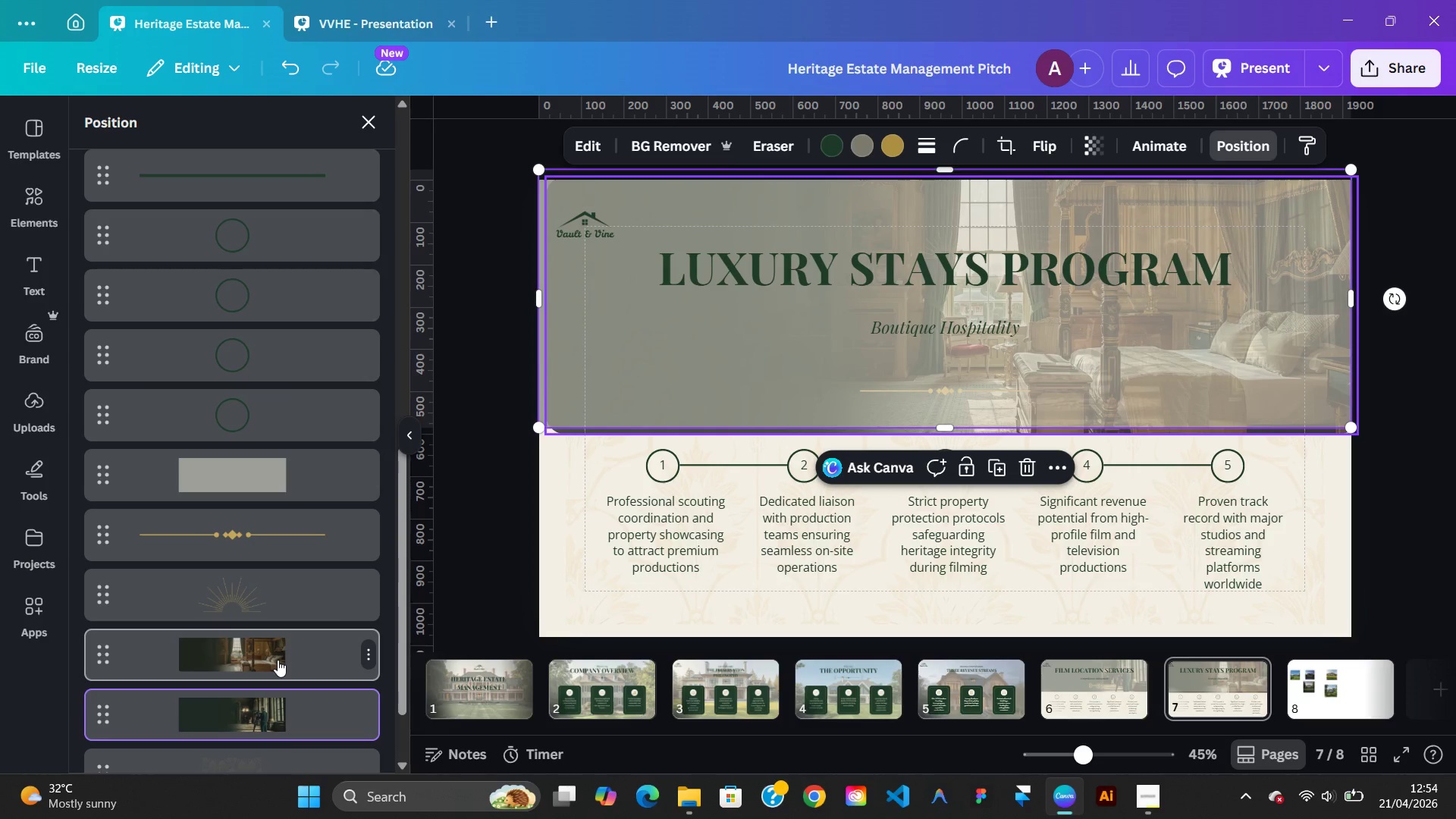 
left_click([278, 660])
 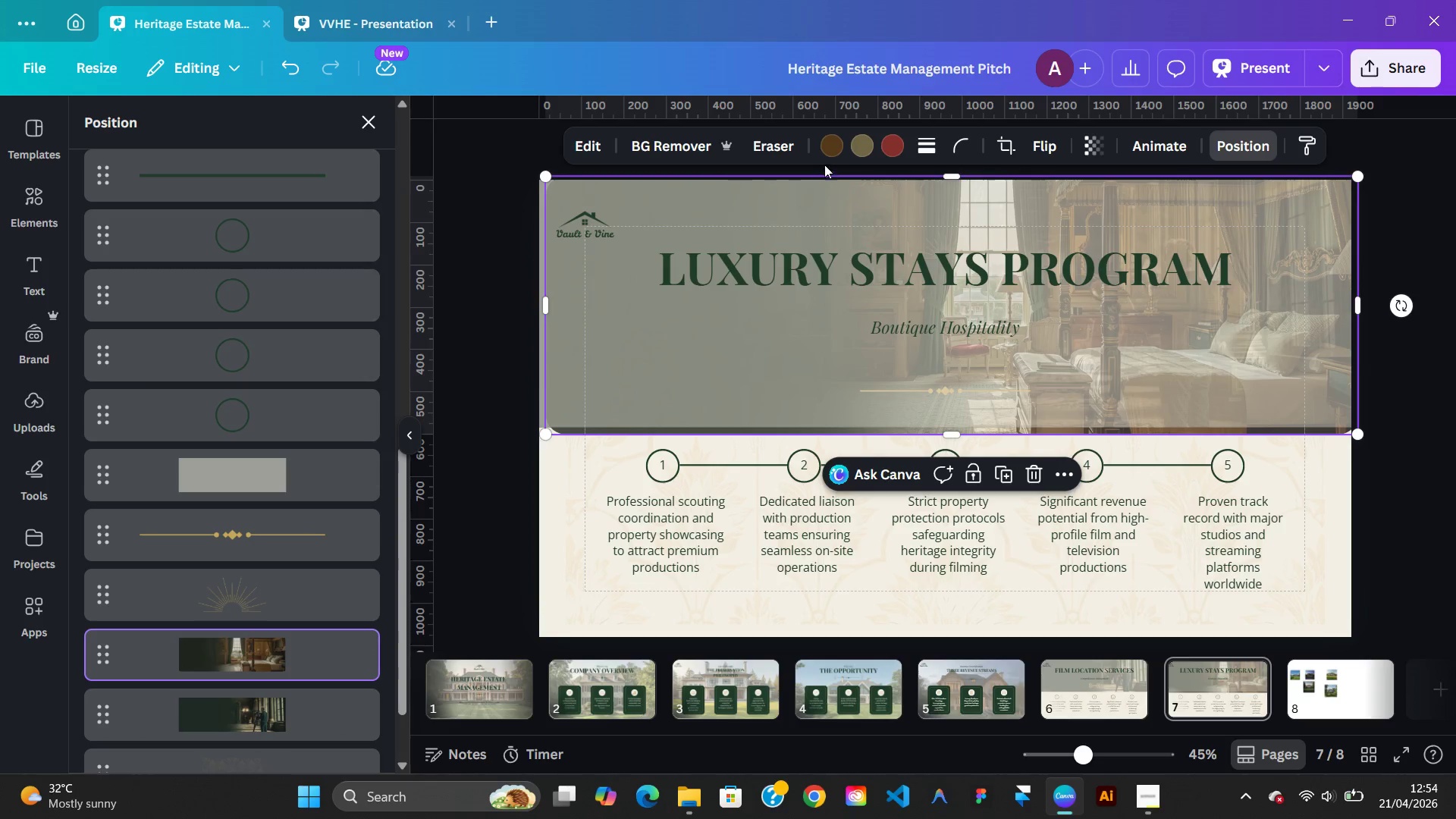 
left_click([826, 149])
 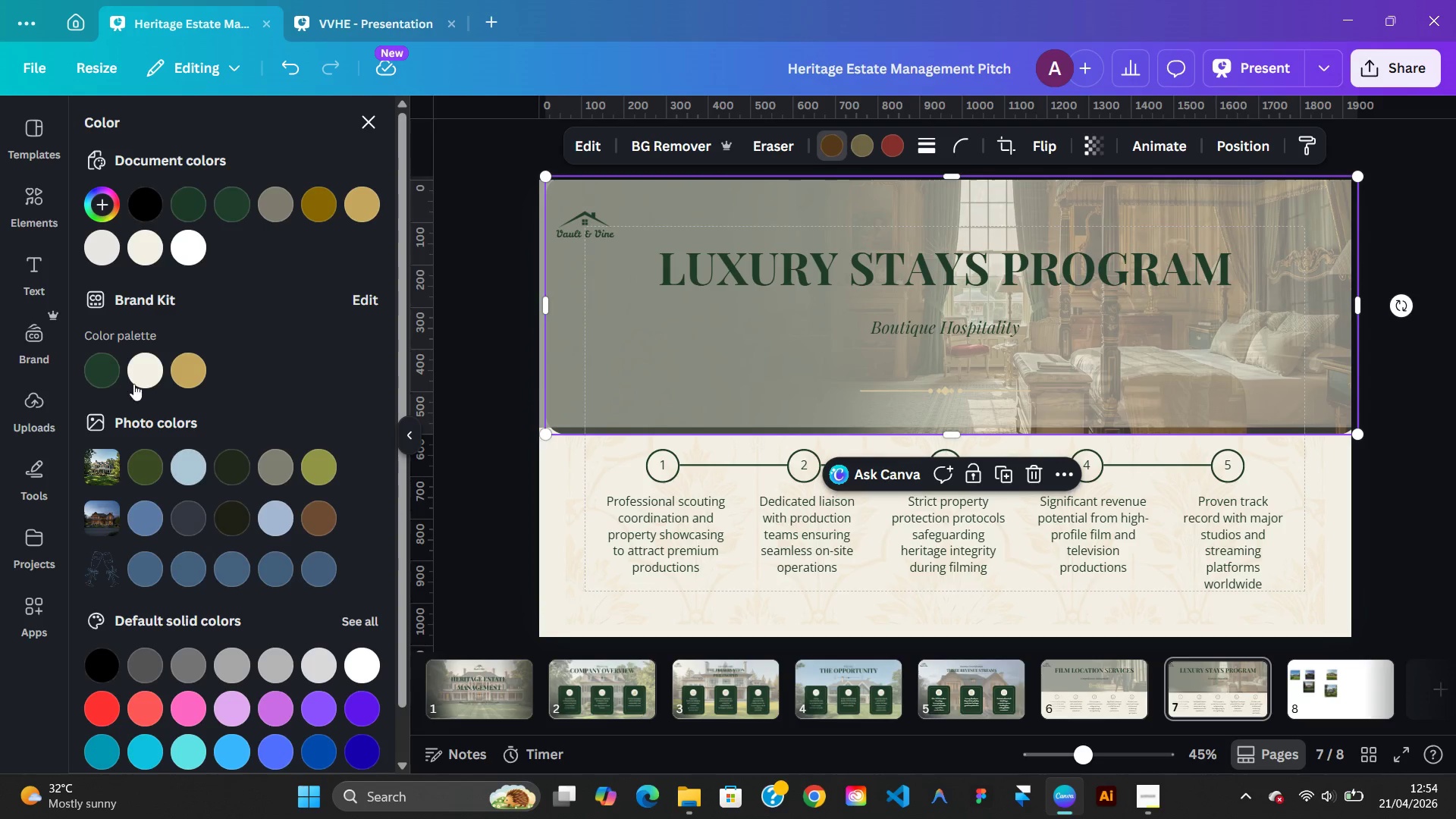 
left_click([104, 377])
 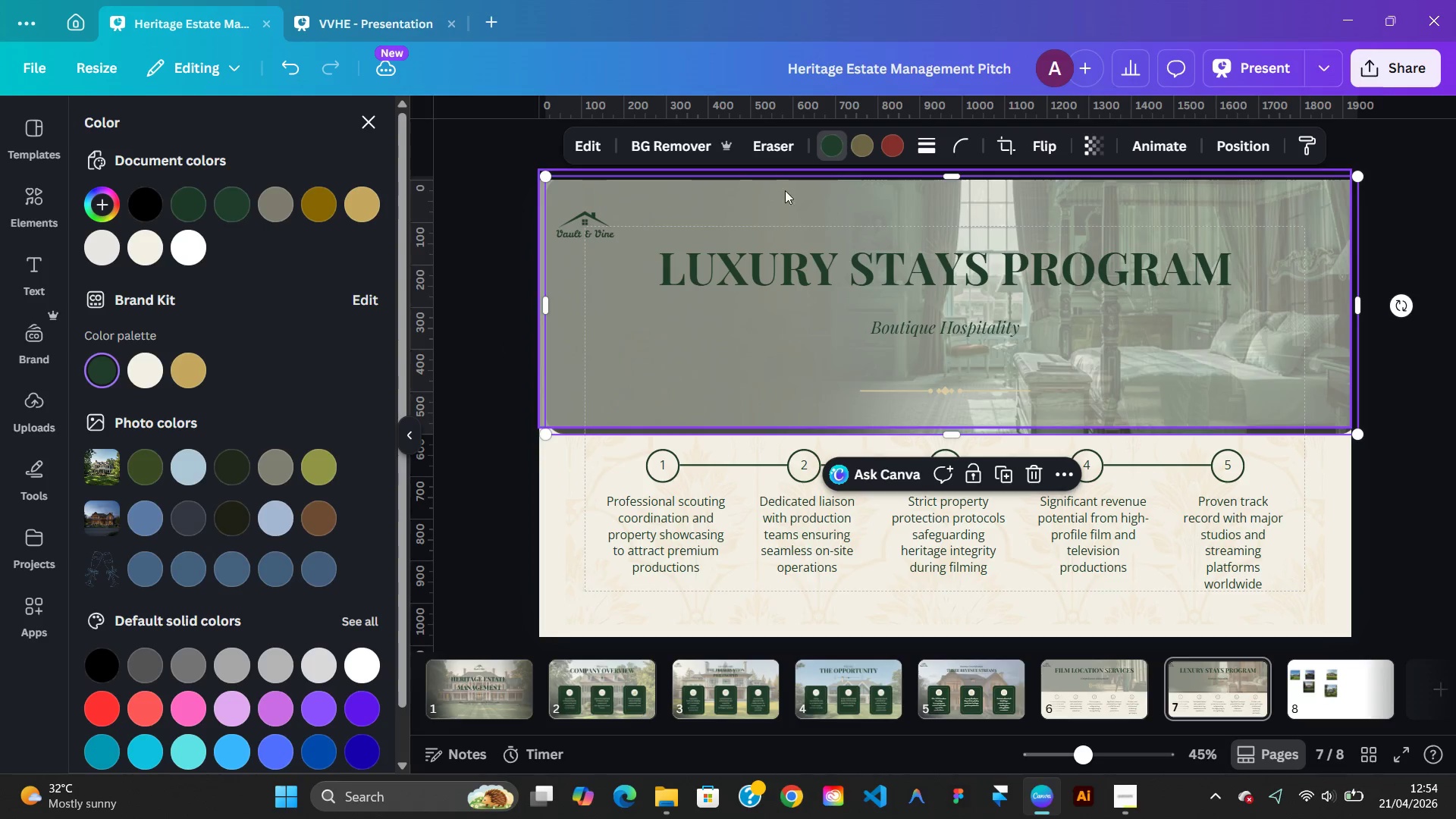 
left_click([895, 152])
 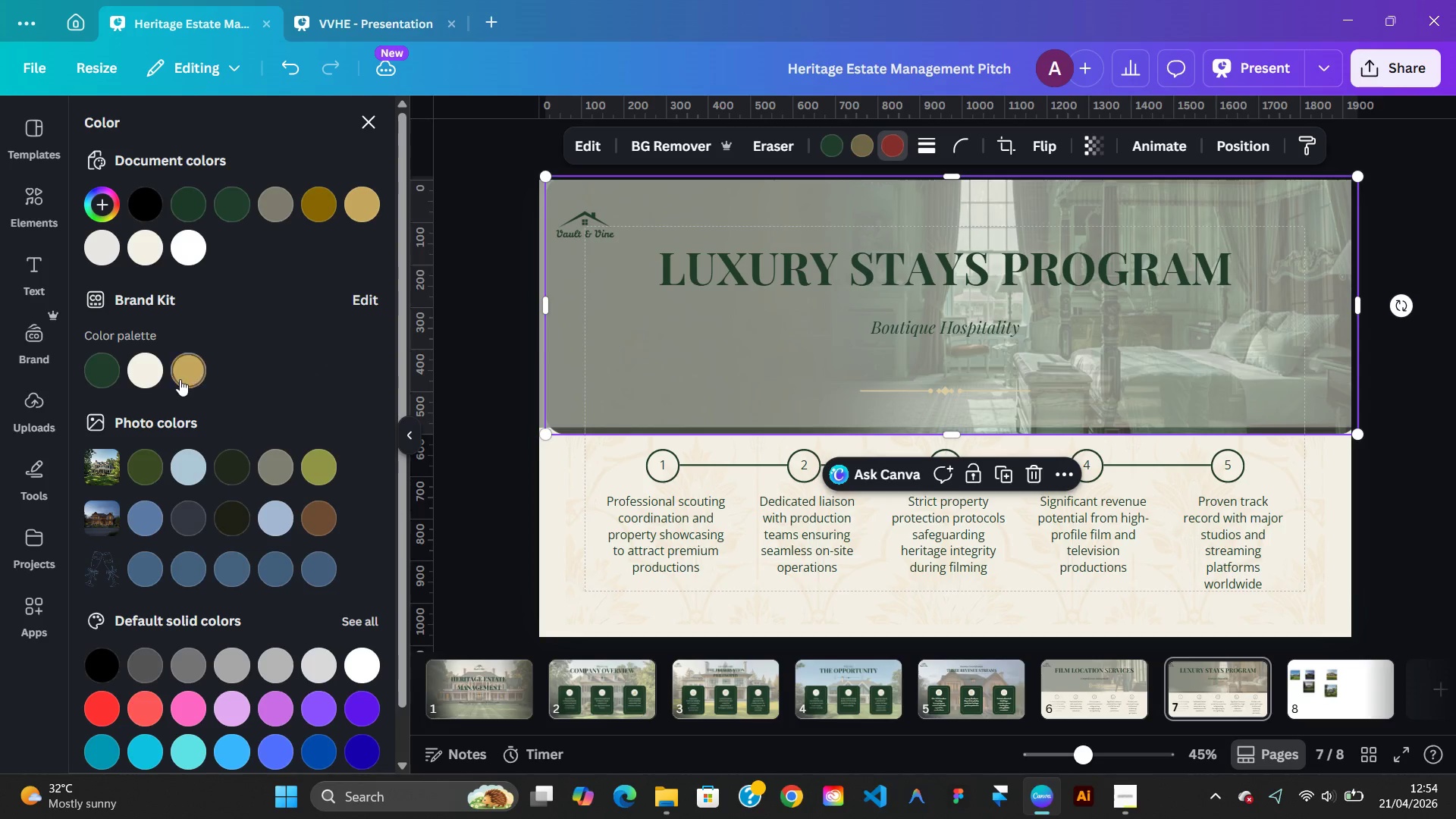 
left_click([180, 379])
 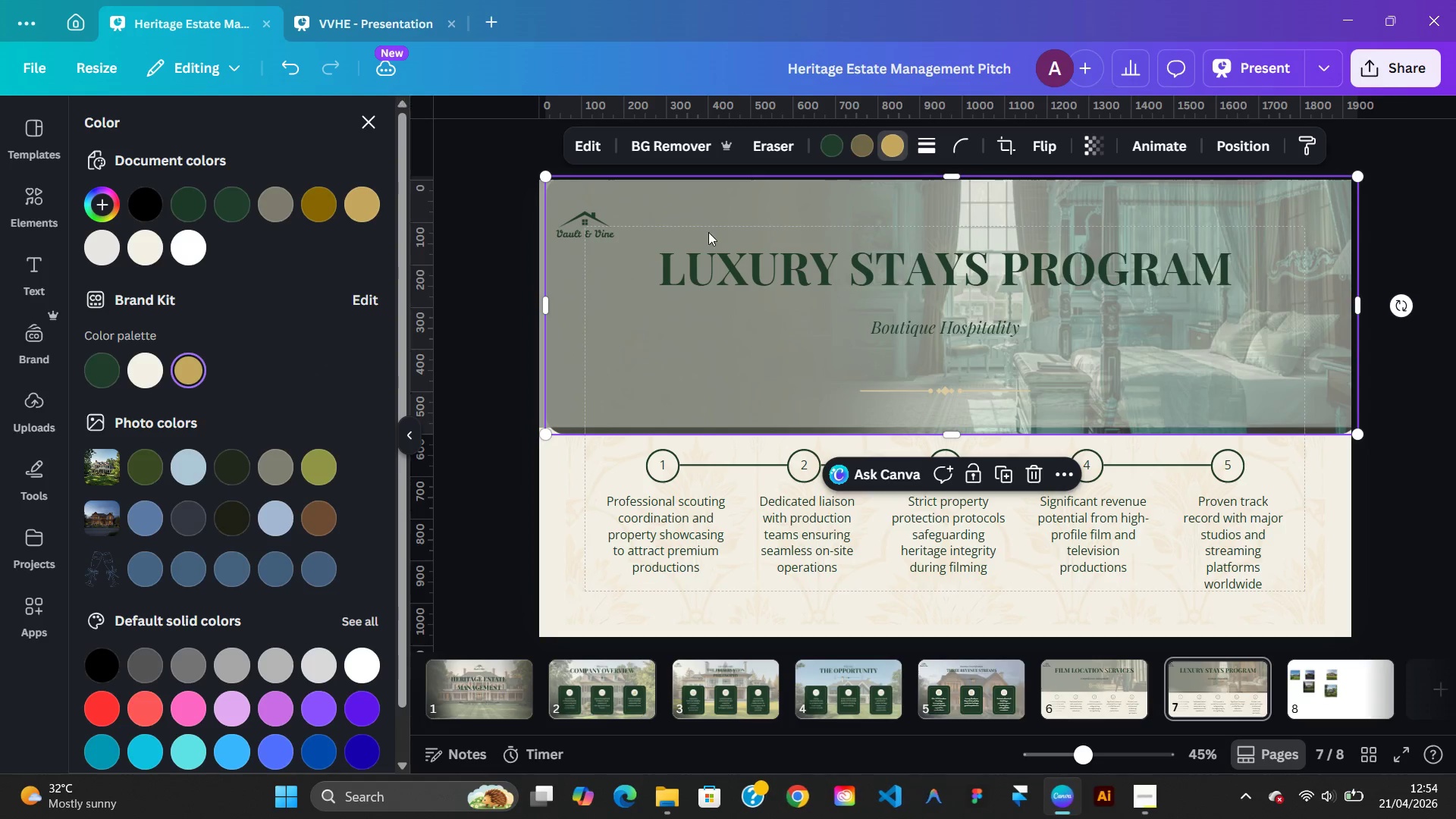 
left_click([1235, 137])
 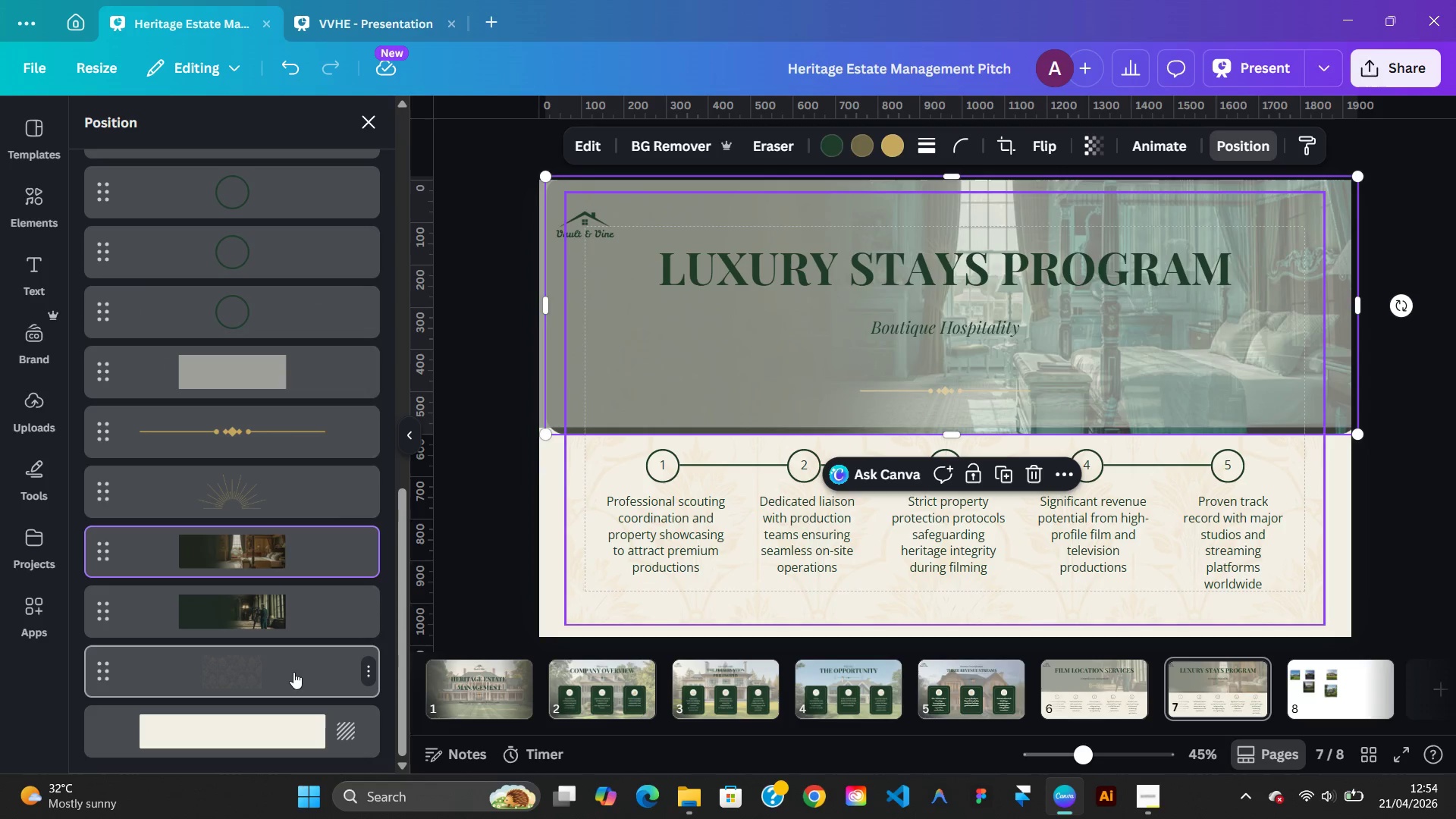 
left_click([247, 626])
 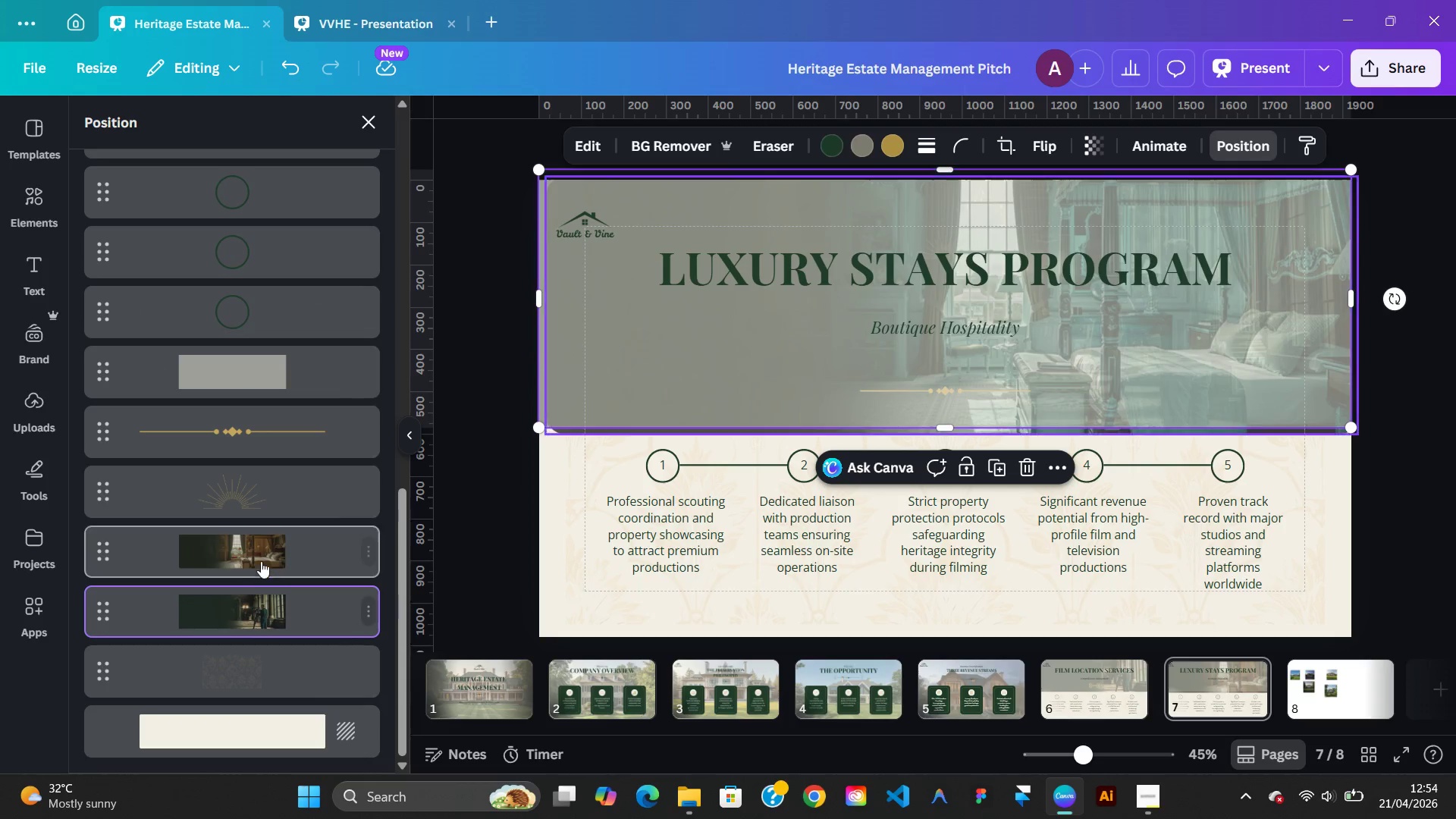 
left_click([262, 551])
 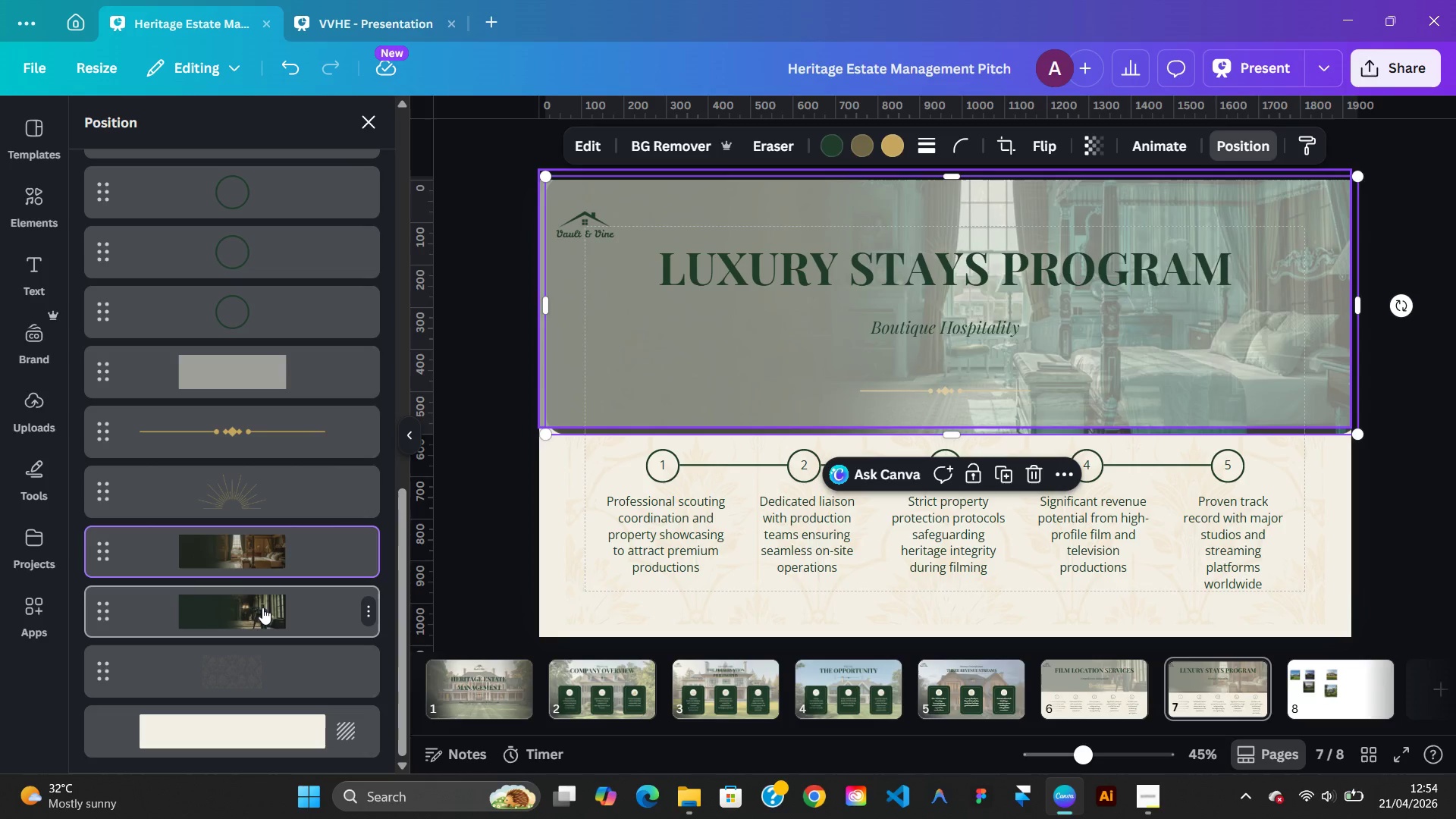 
left_click([262, 608])
 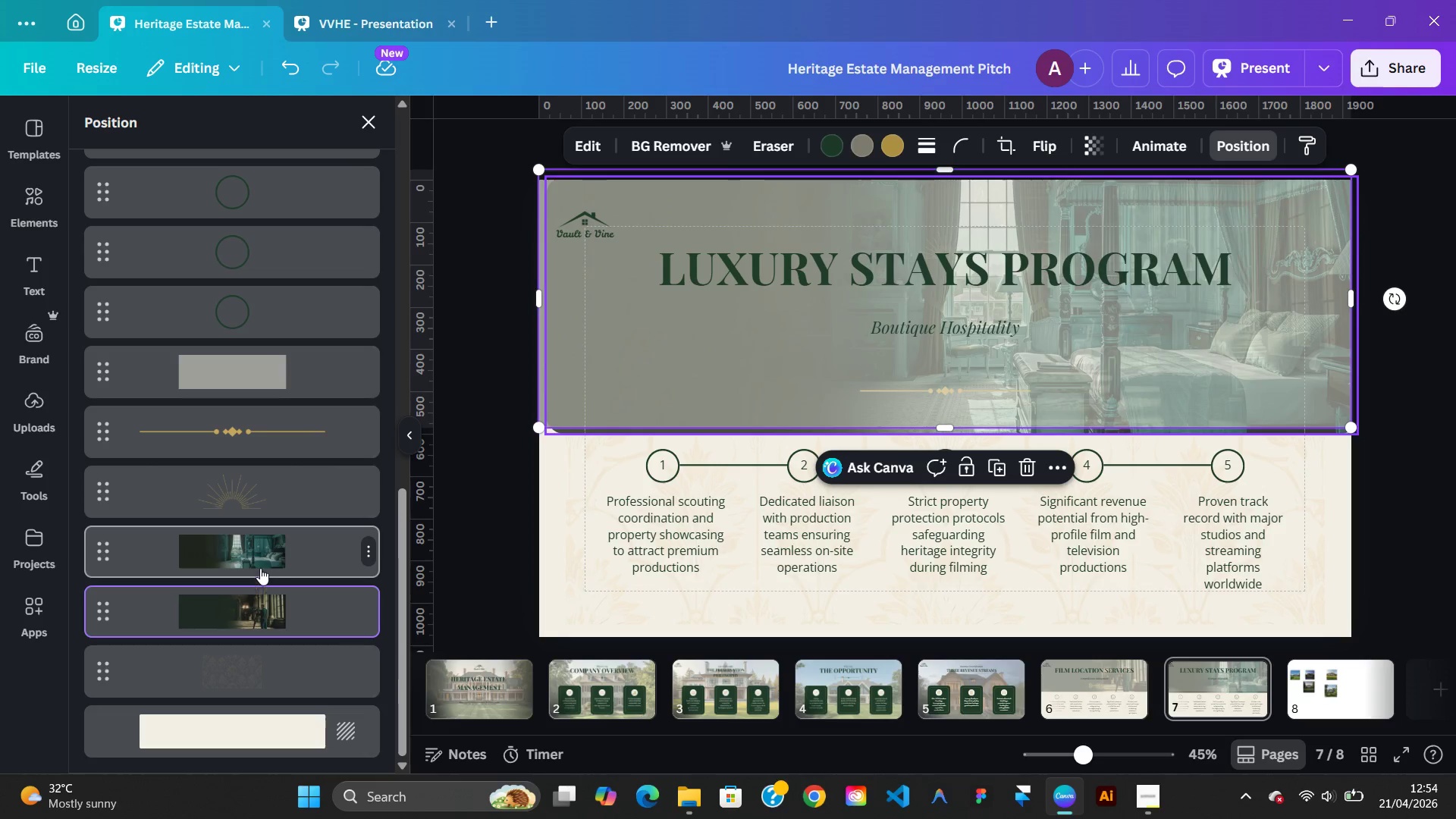 
left_click([259, 566])
 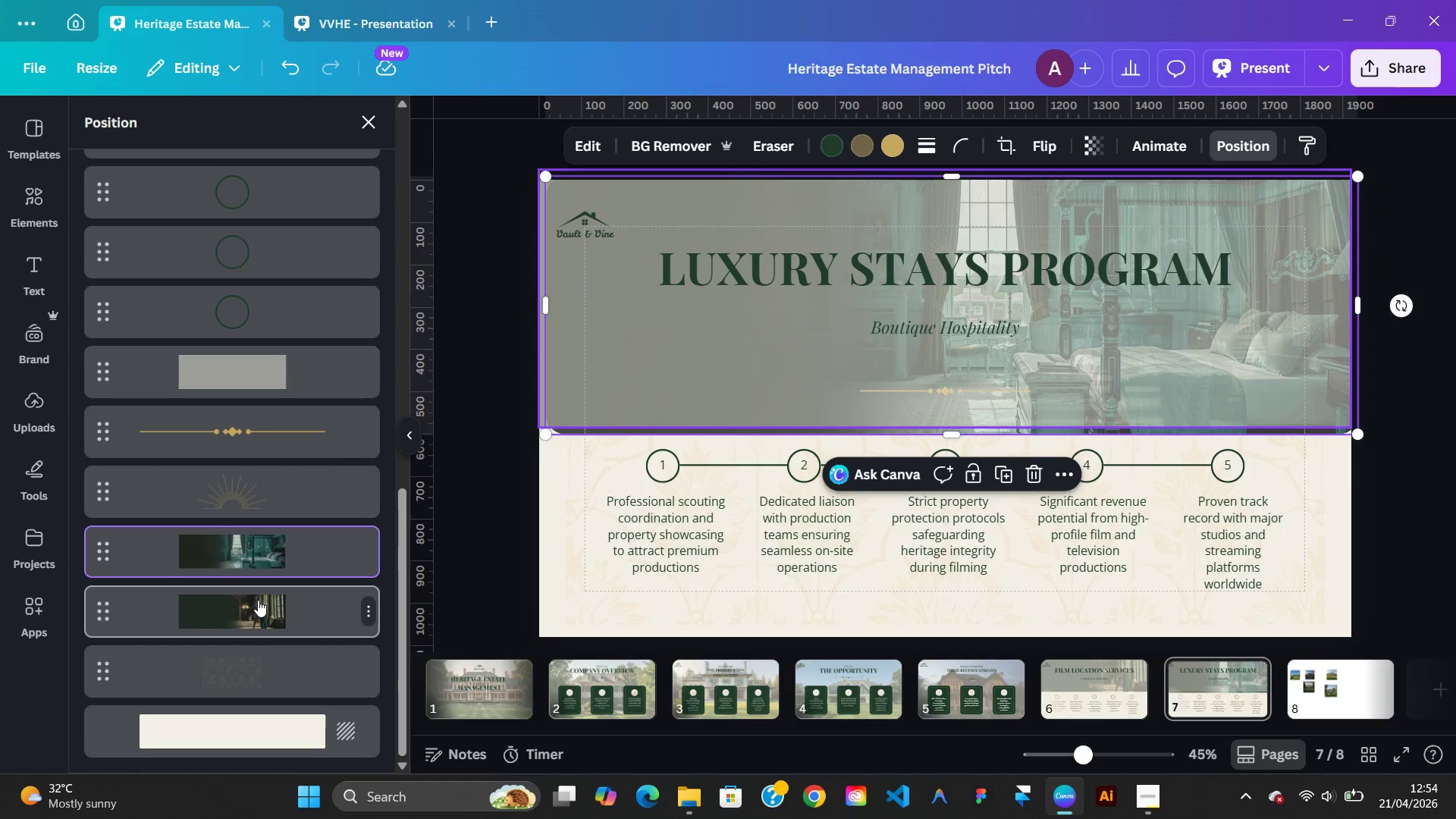 
left_click([258, 601])
 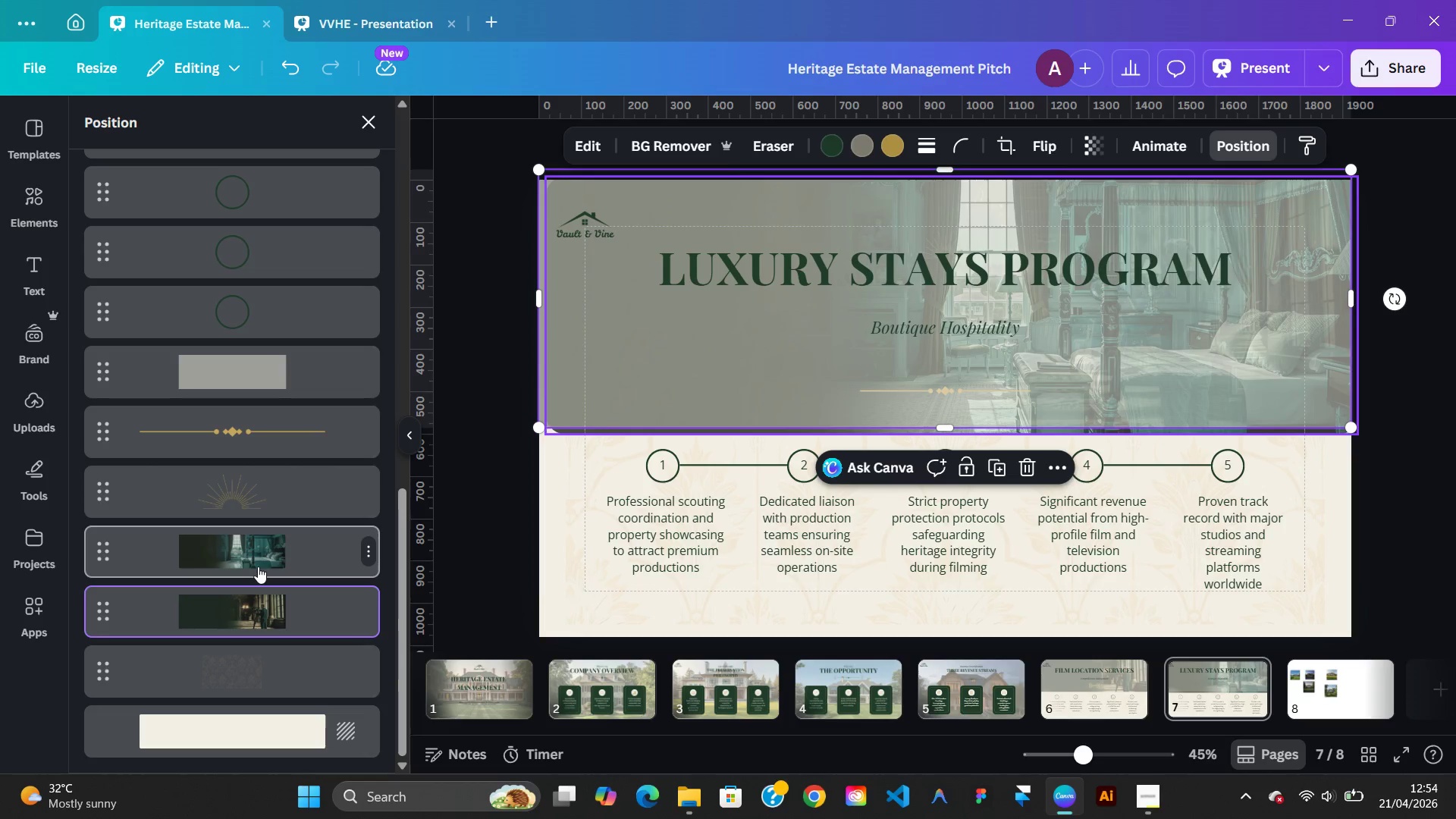 
left_click([258, 566])
 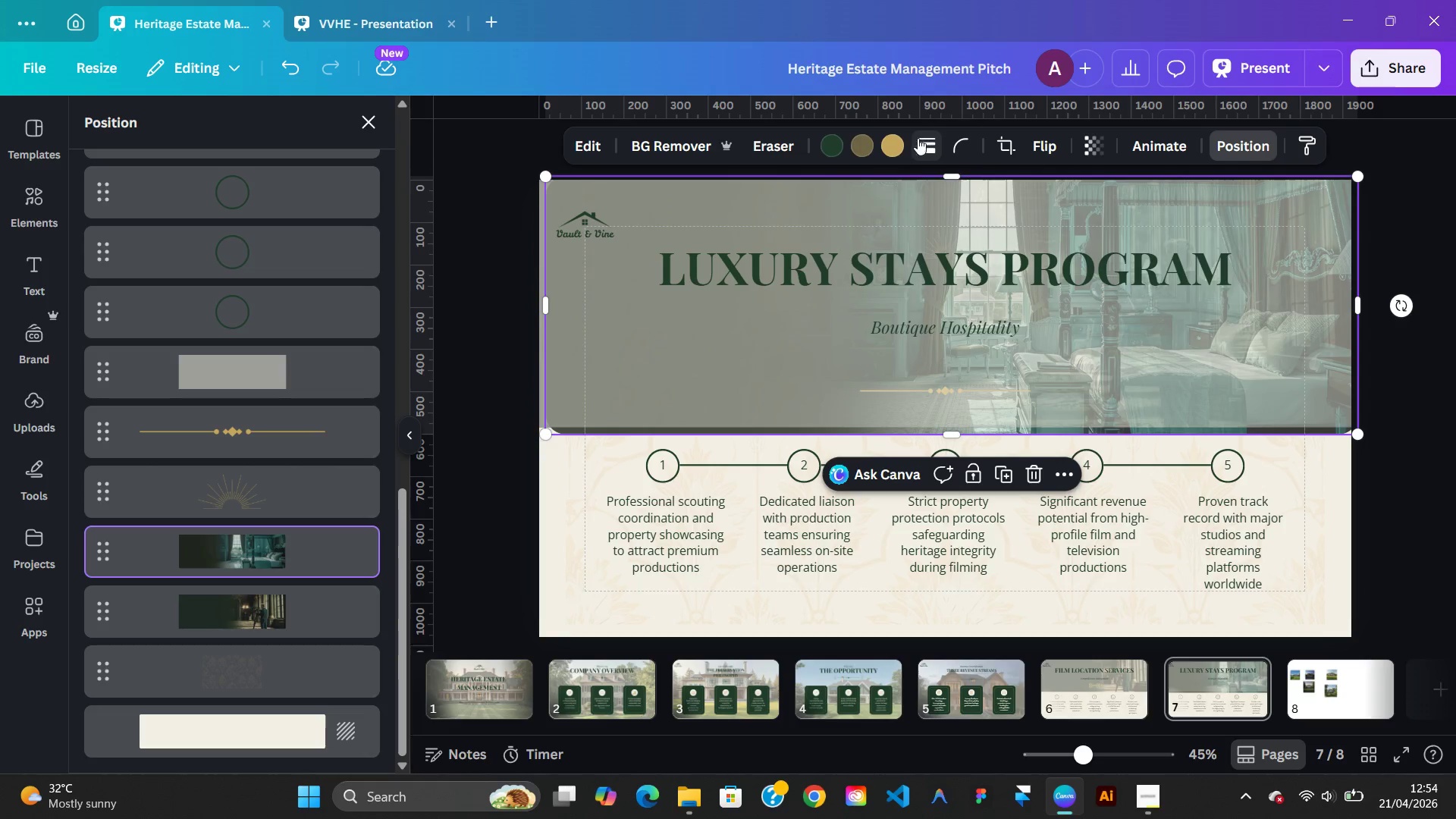 
left_click([903, 143])
 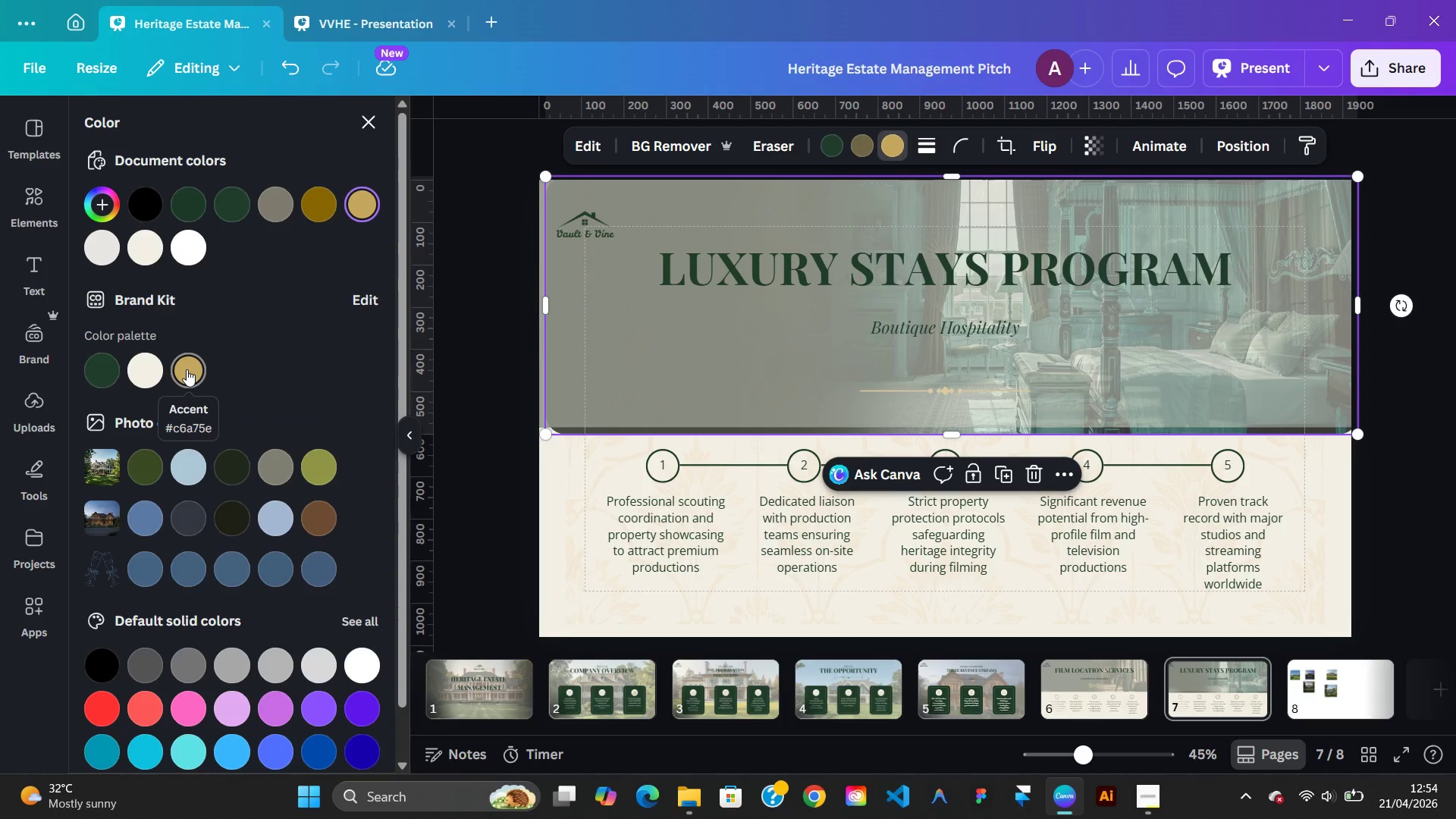 
left_click([187, 369])
 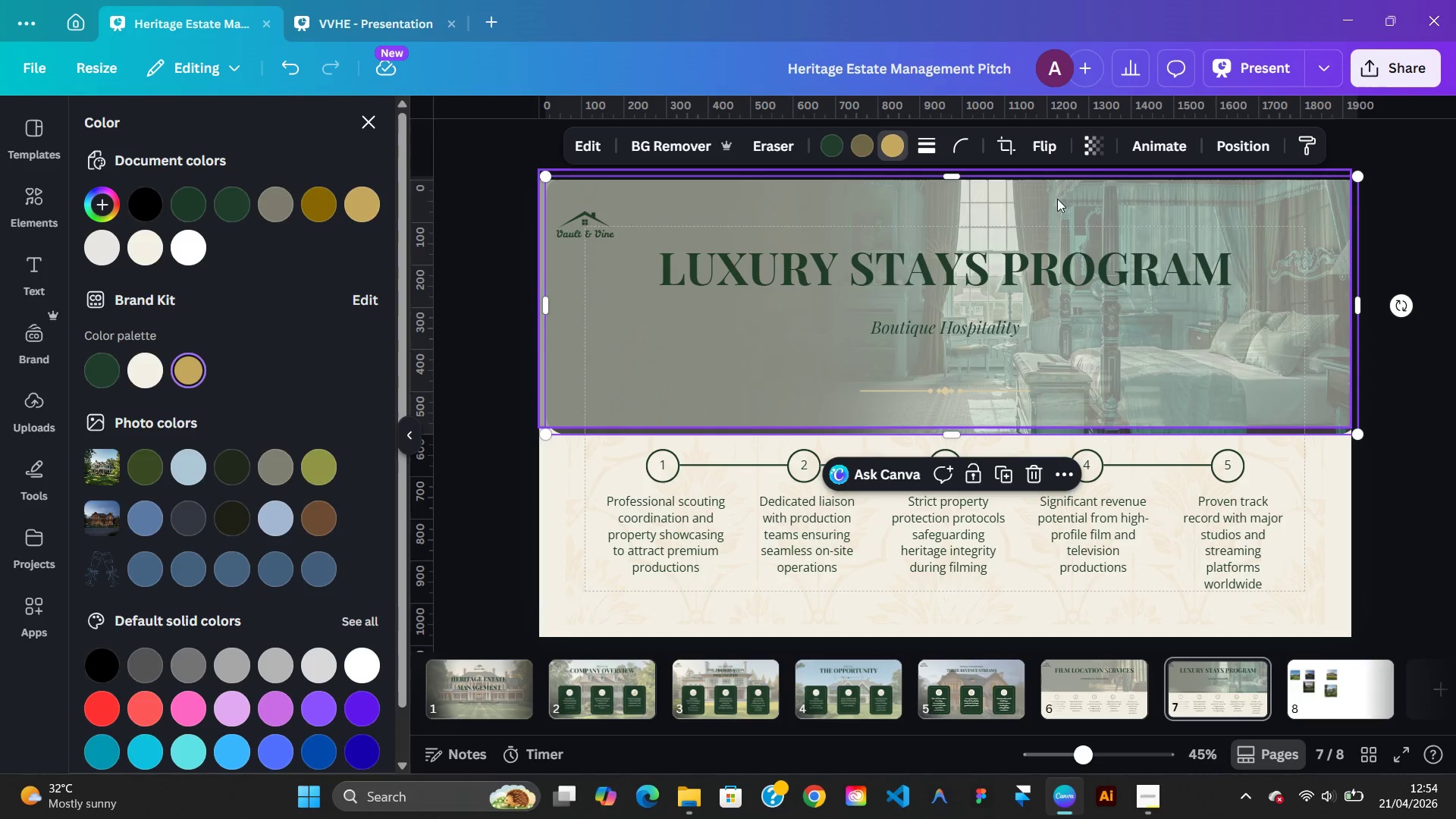 
left_click([1241, 146])
 